 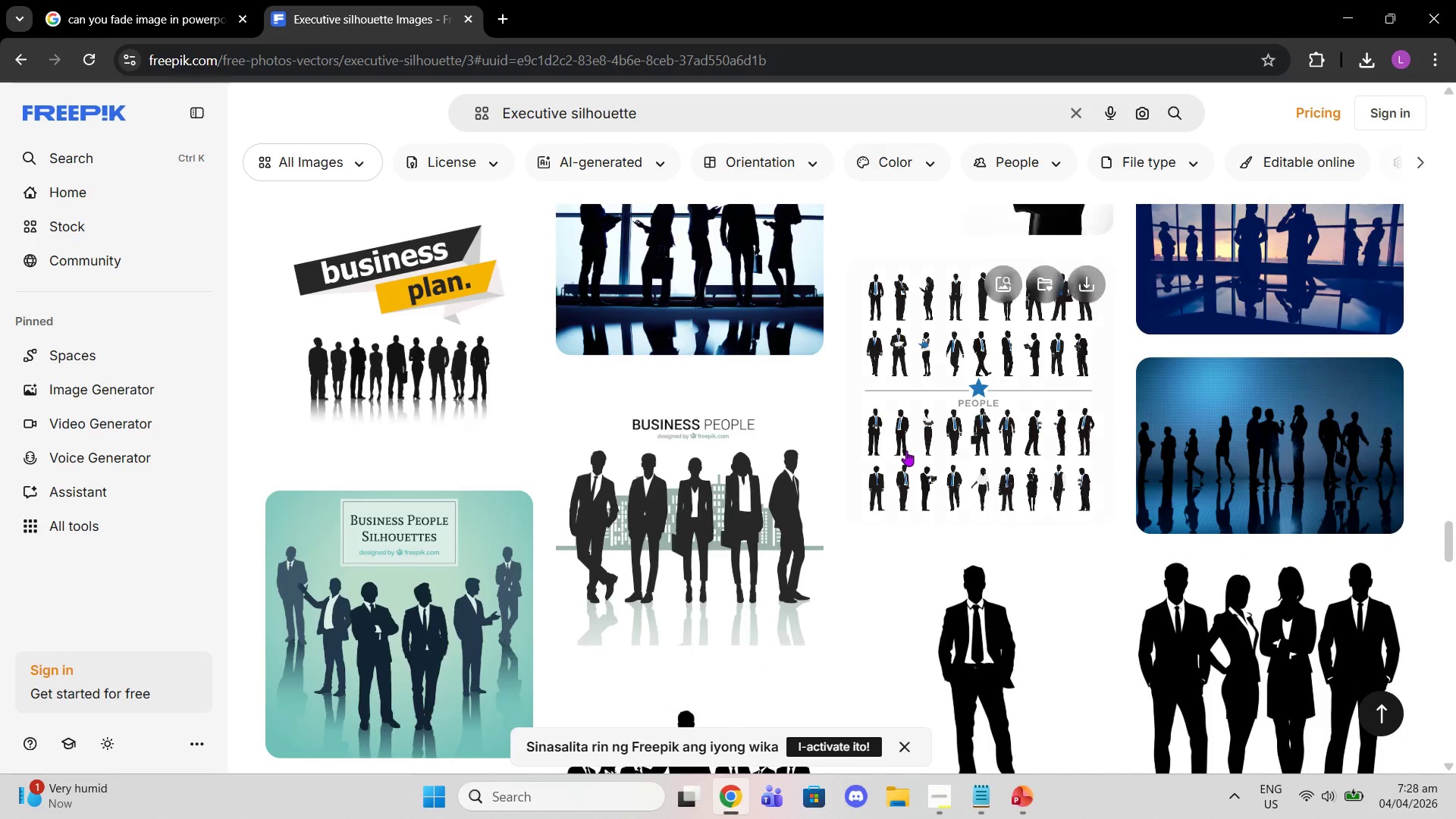 
scroll: coordinate [910, 440], scroll_direction: down, amount: 14.0
 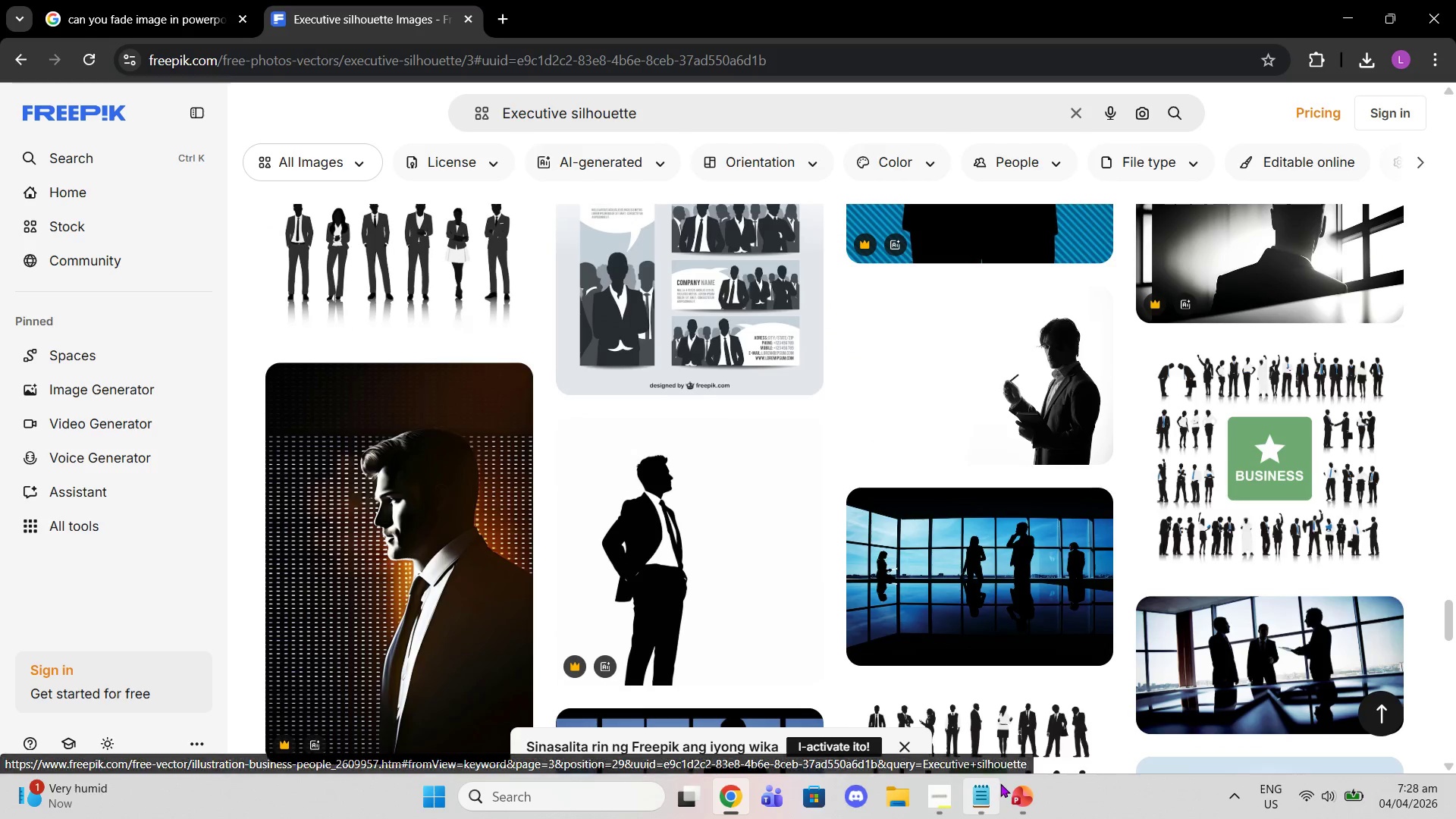 
left_click([1020, 788])
 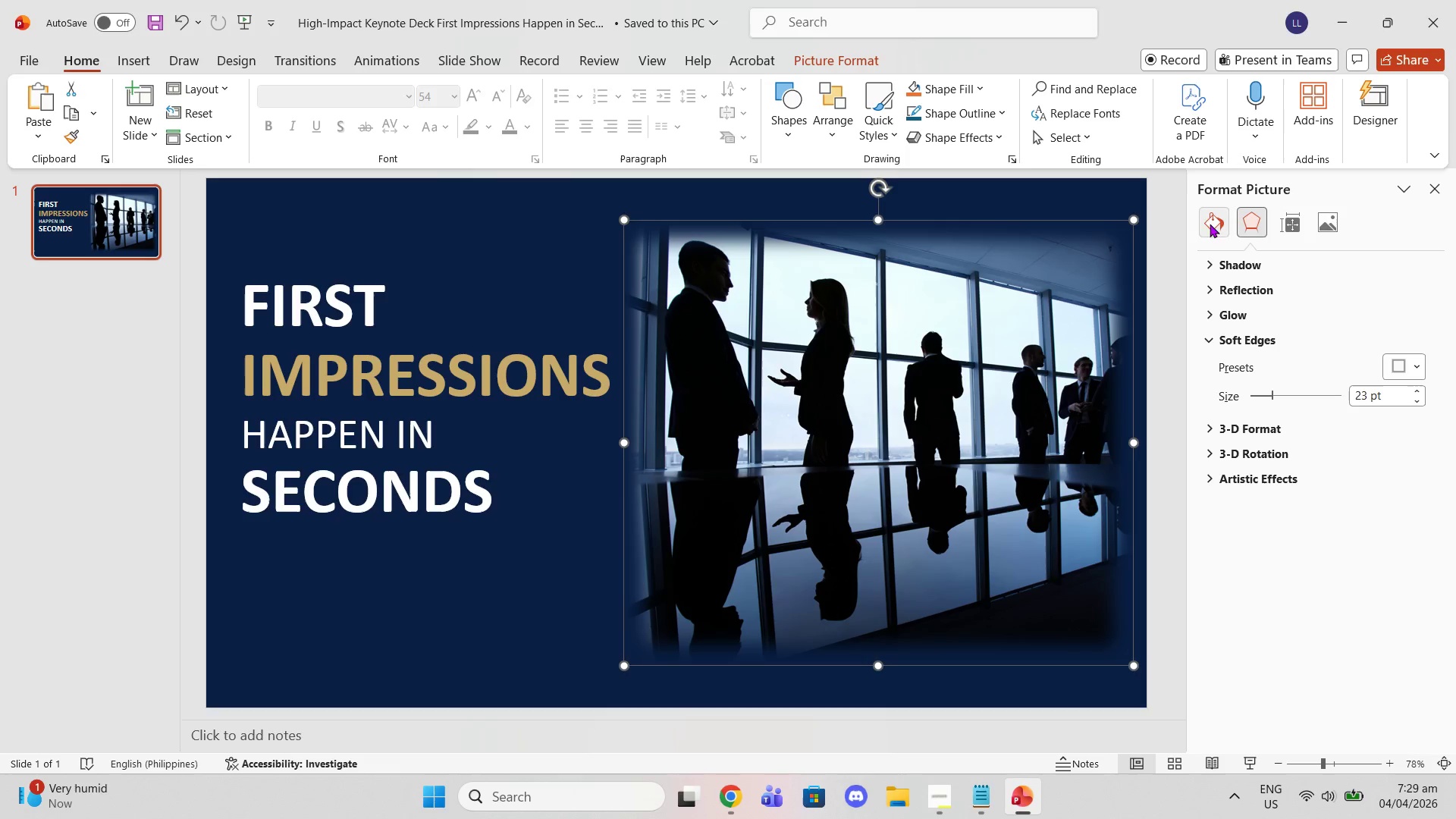 
left_click([1287, 220])
 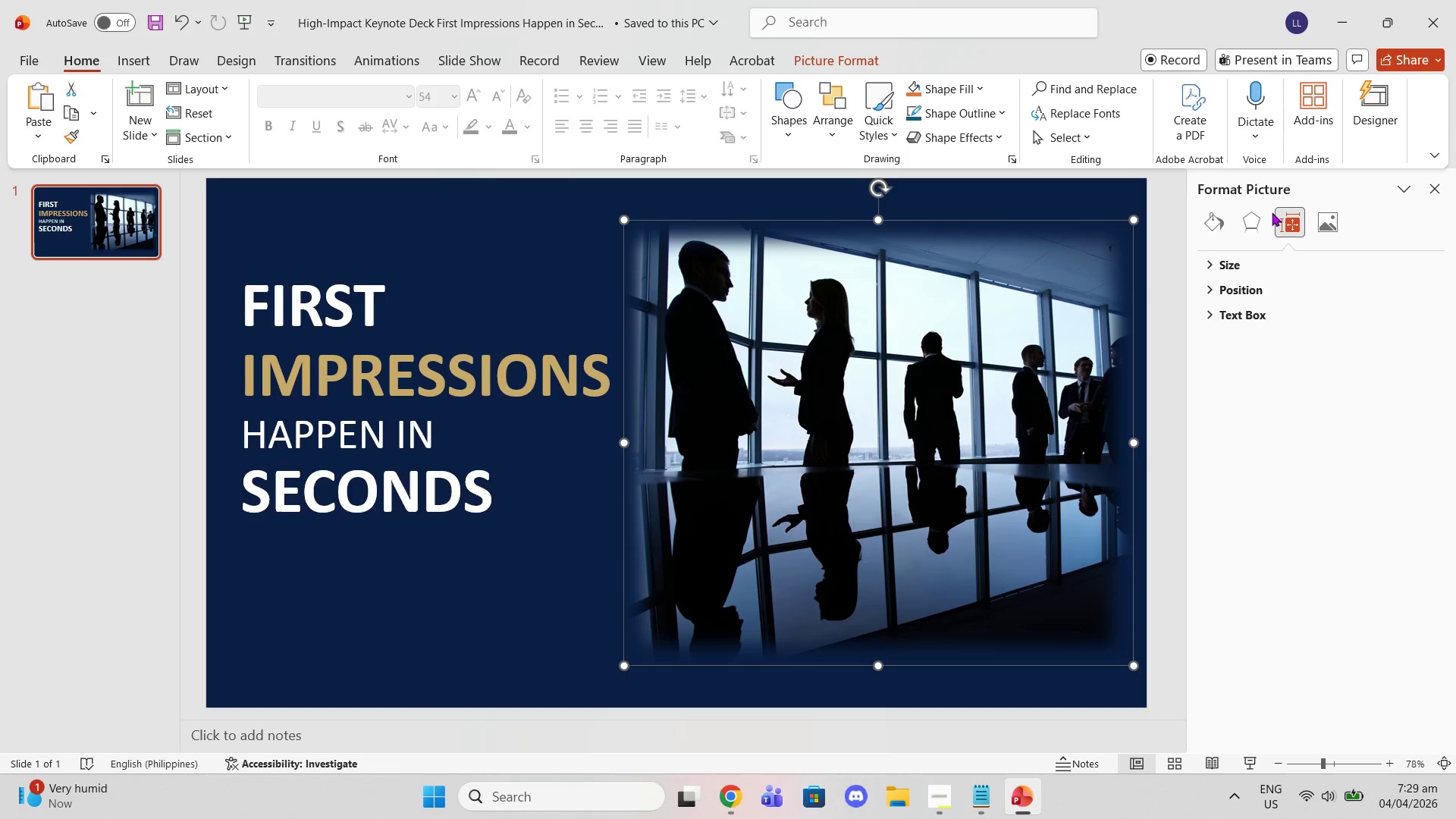 
left_click([1259, 222])
 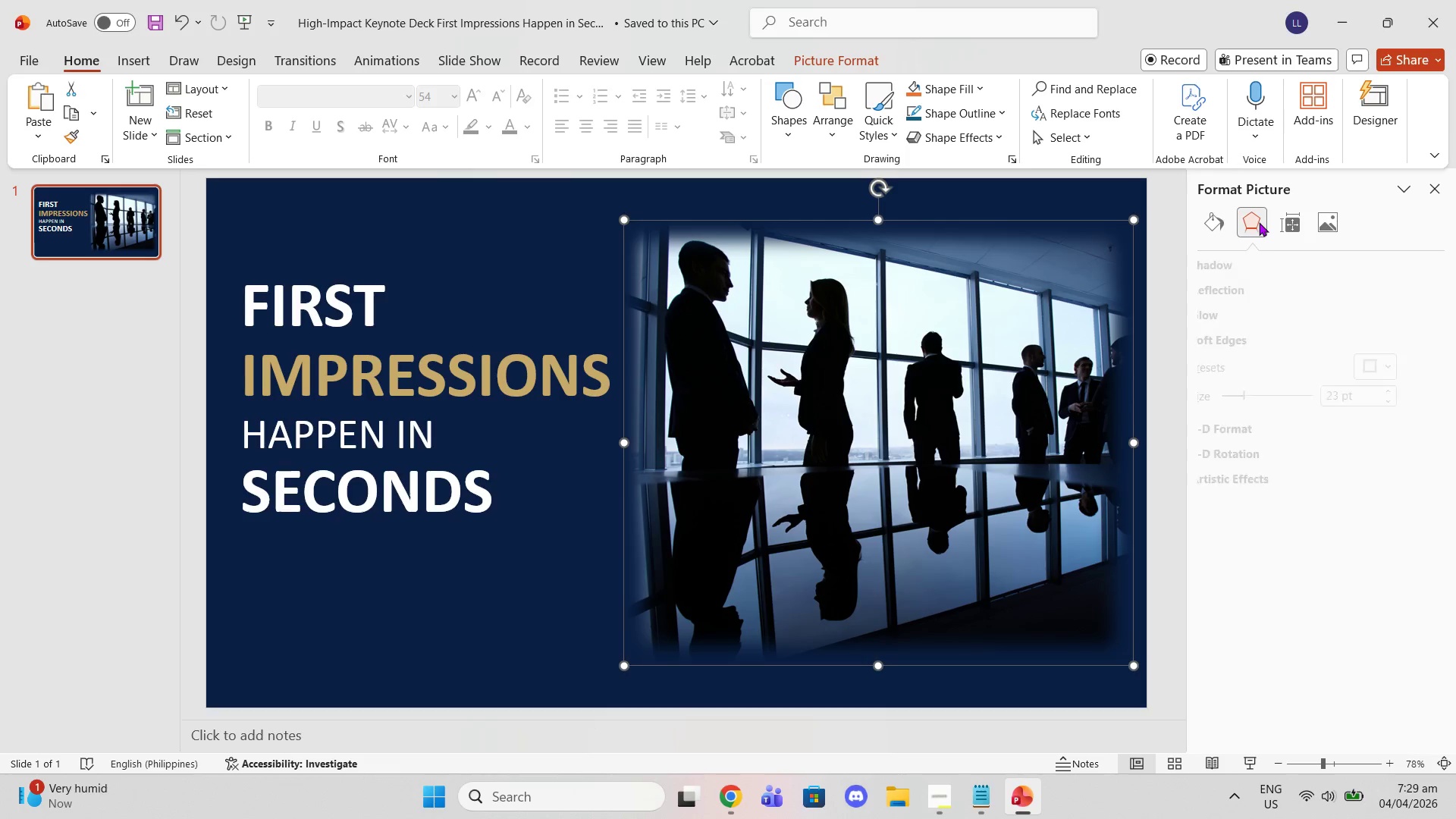 
mouse_move([1271, 224])
 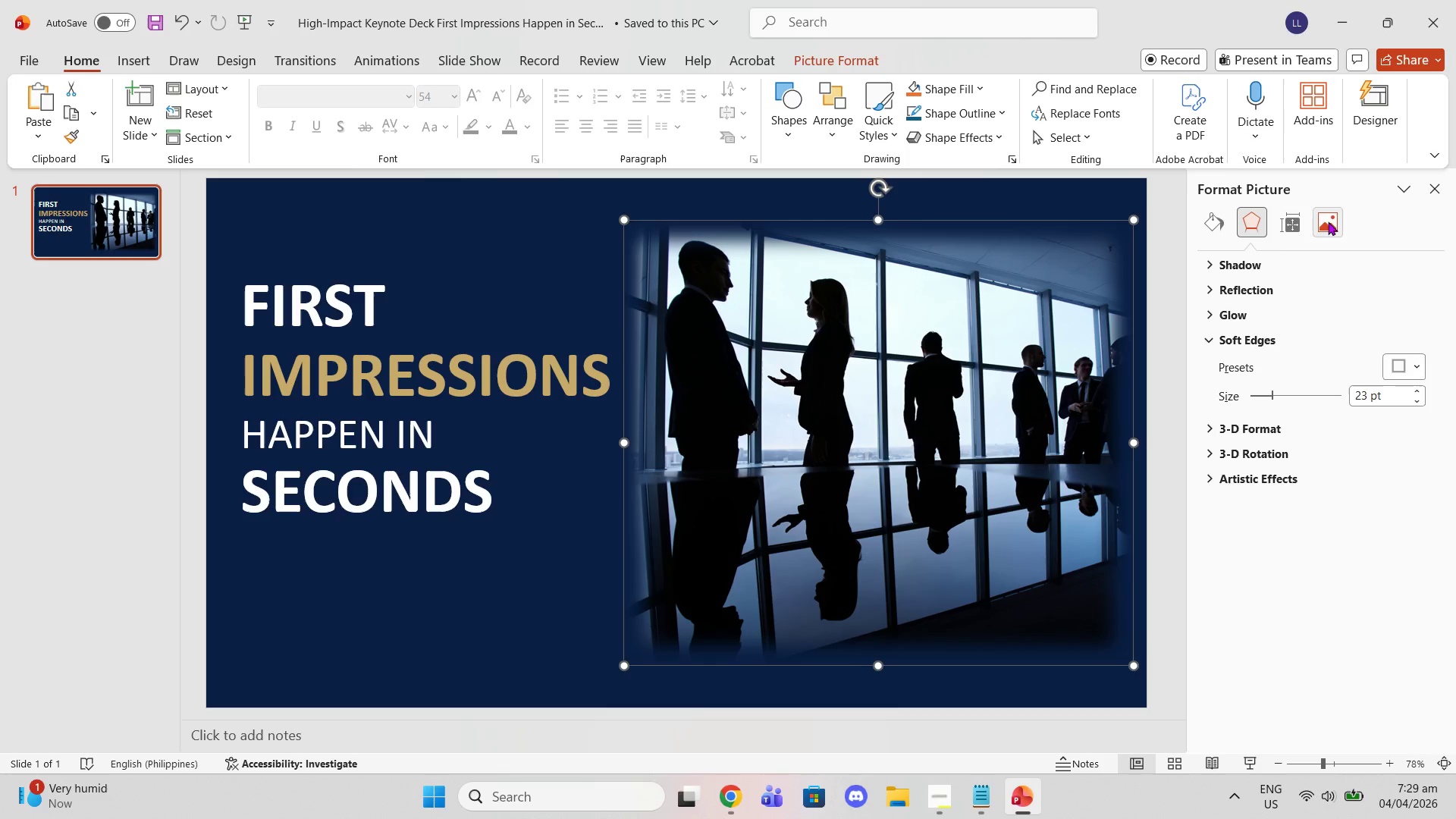 
left_click([1328, 221])
 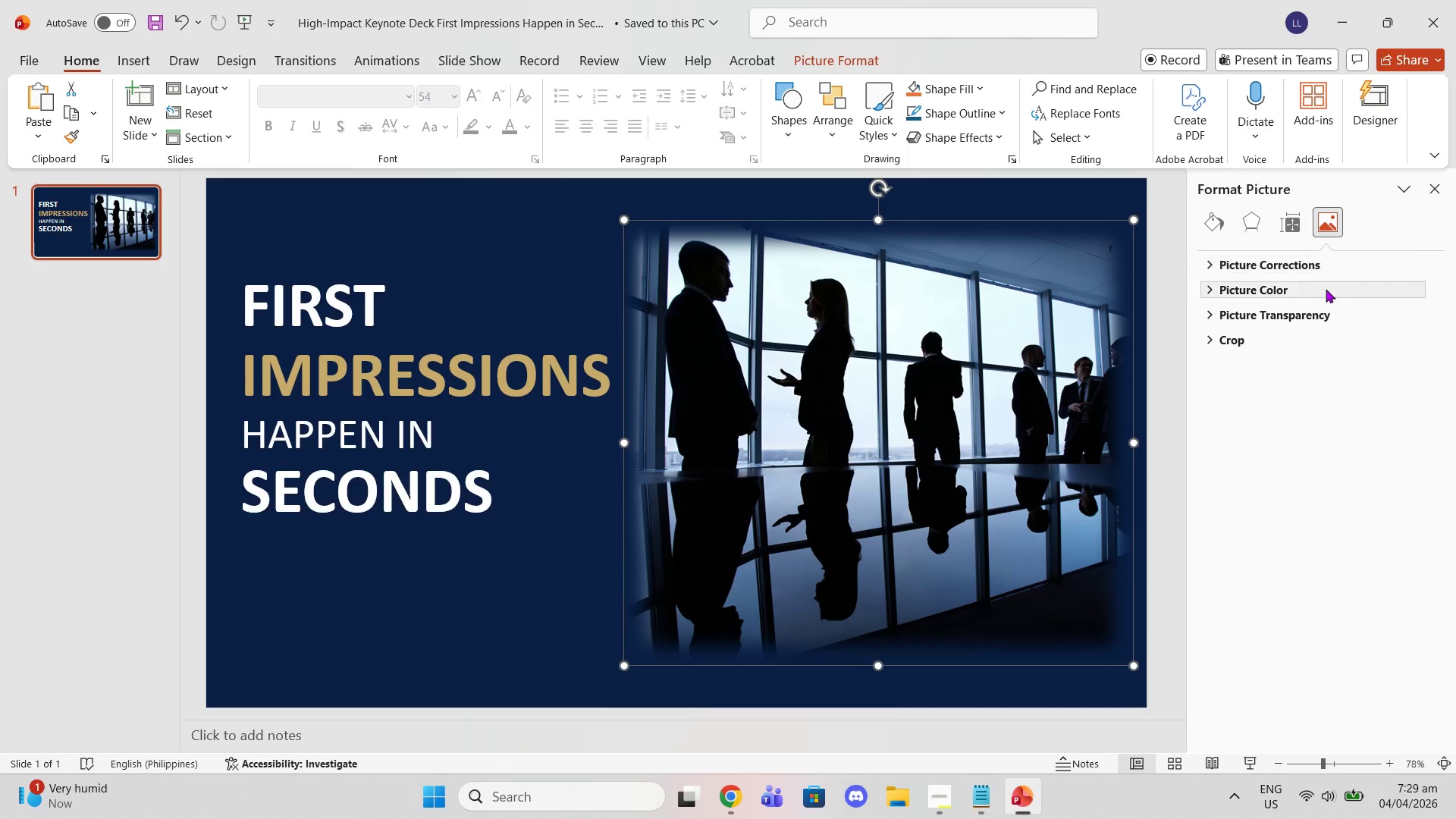 
left_click([1326, 292])
 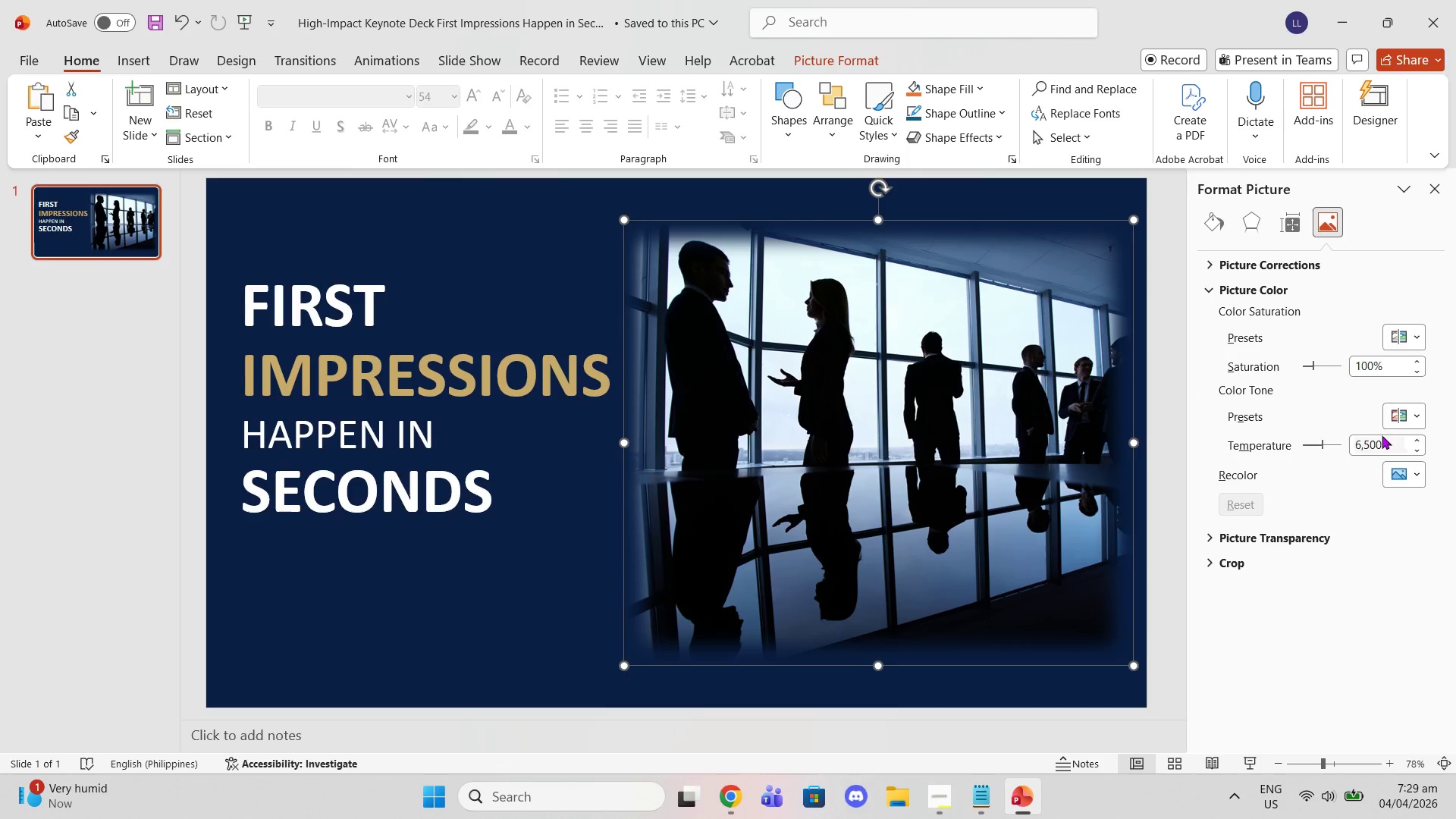 
left_click([1407, 420])
 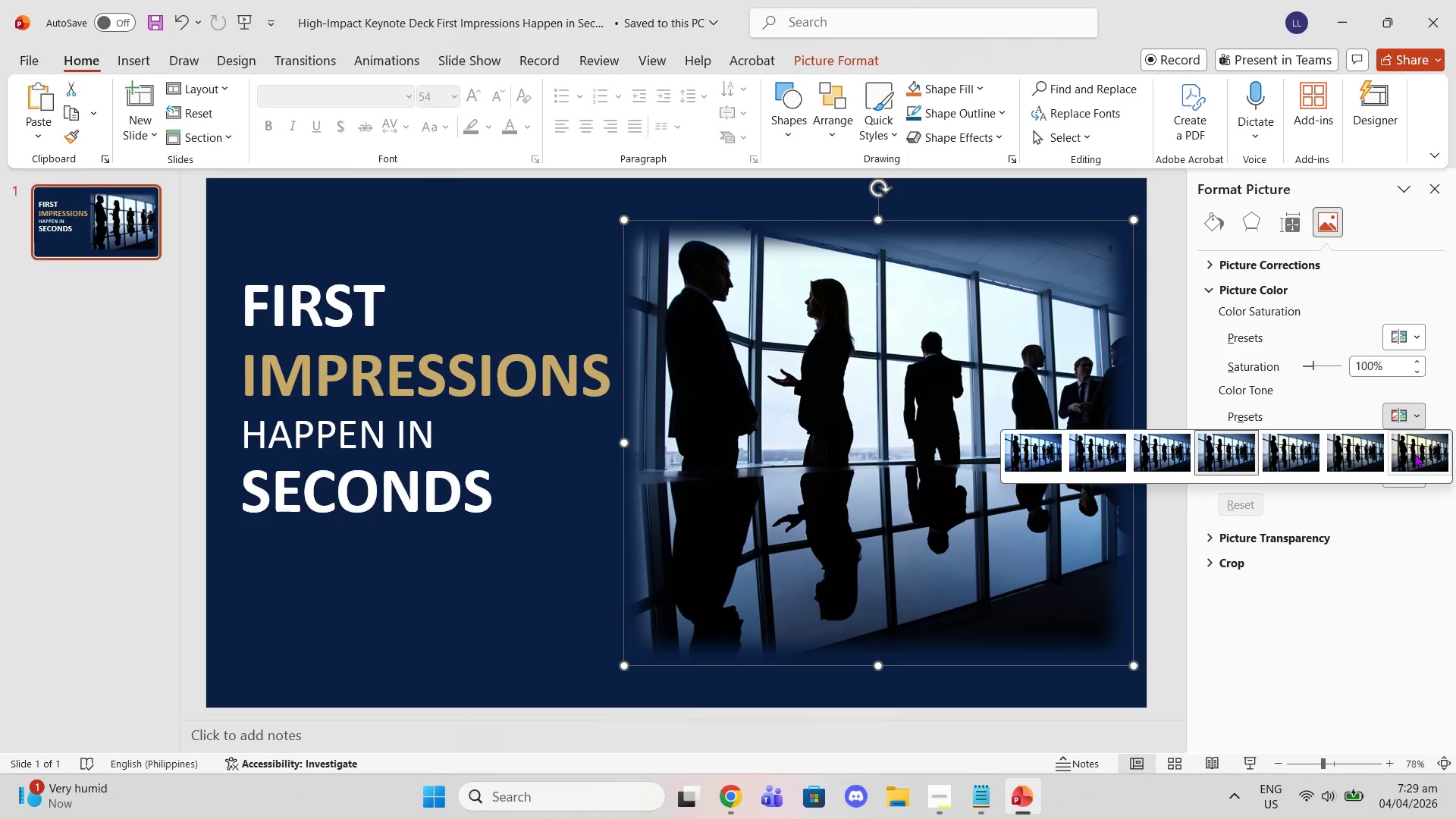 
left_click([1415, 453])
 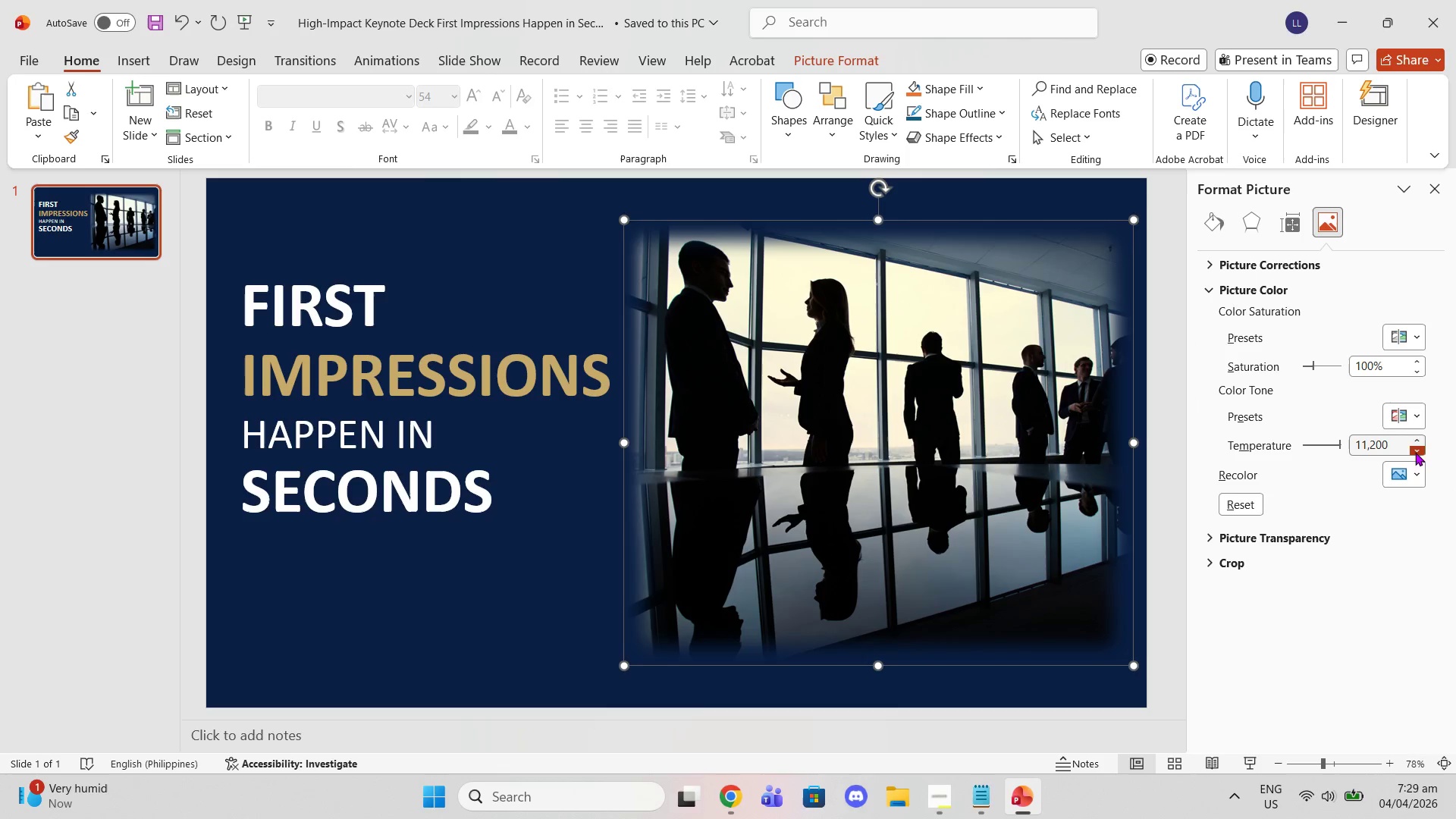 
mouse_move([1410, 409])
 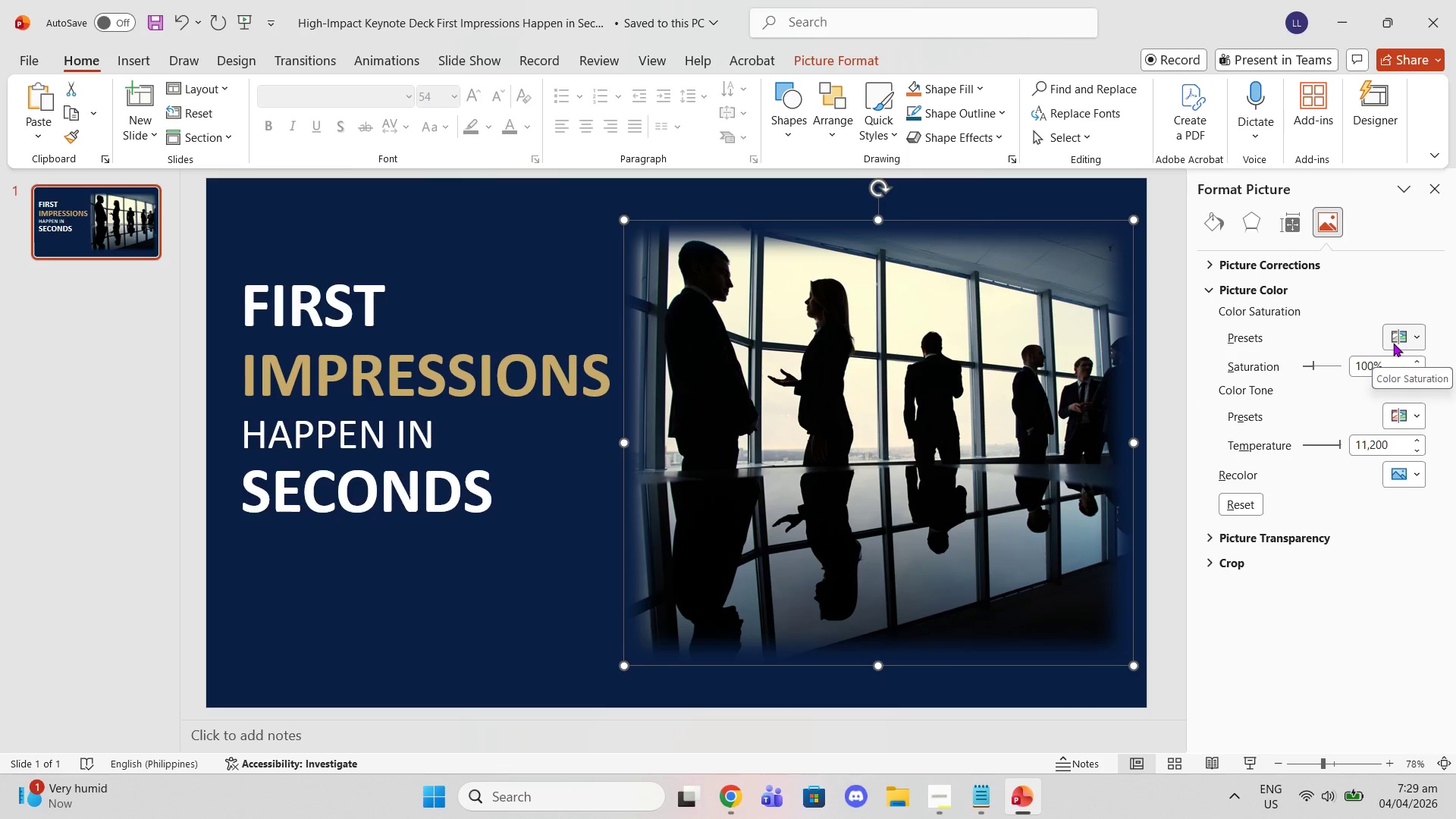 
left_click([1393, 343])
 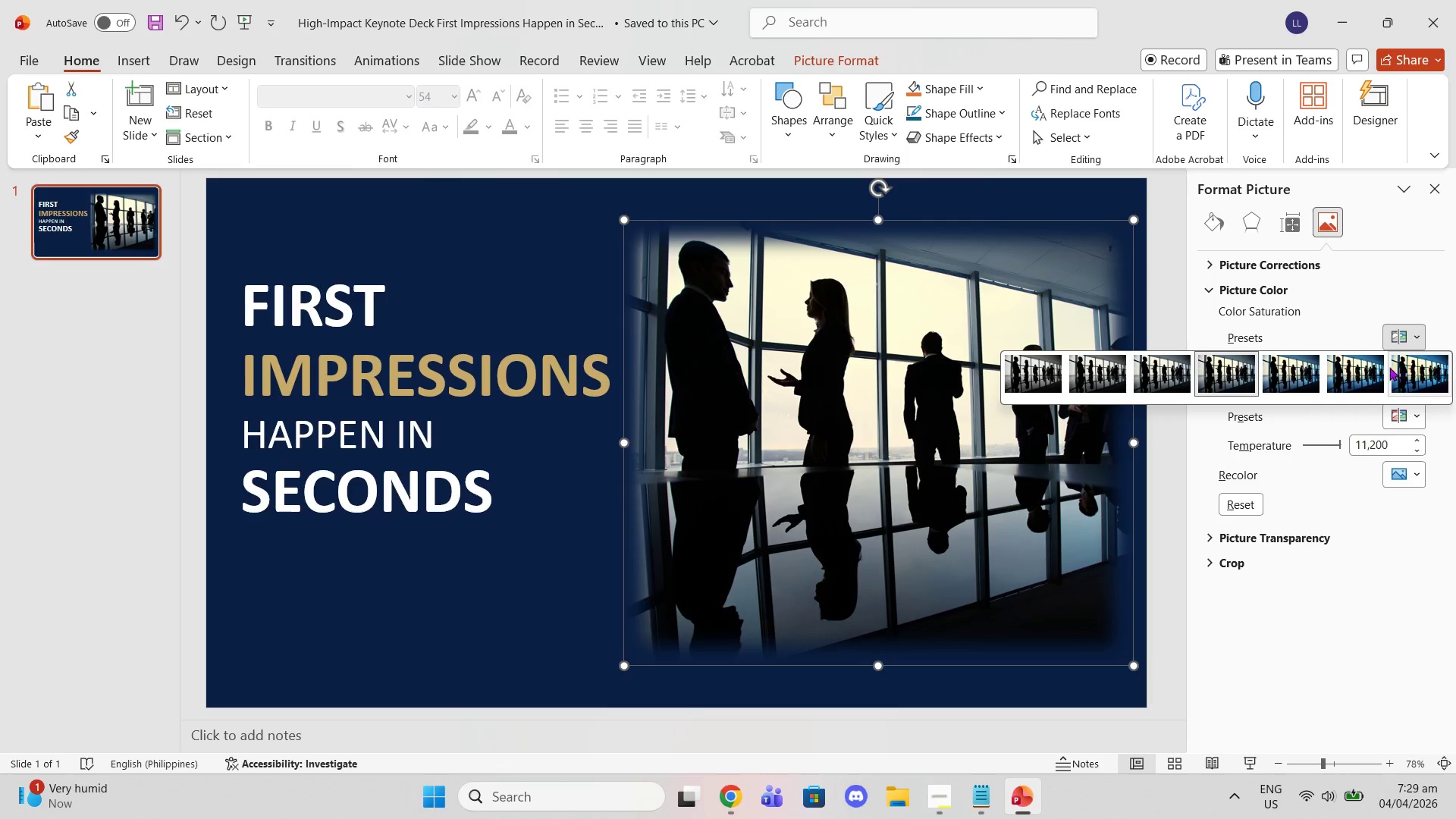 
left_click([1383, 369])
 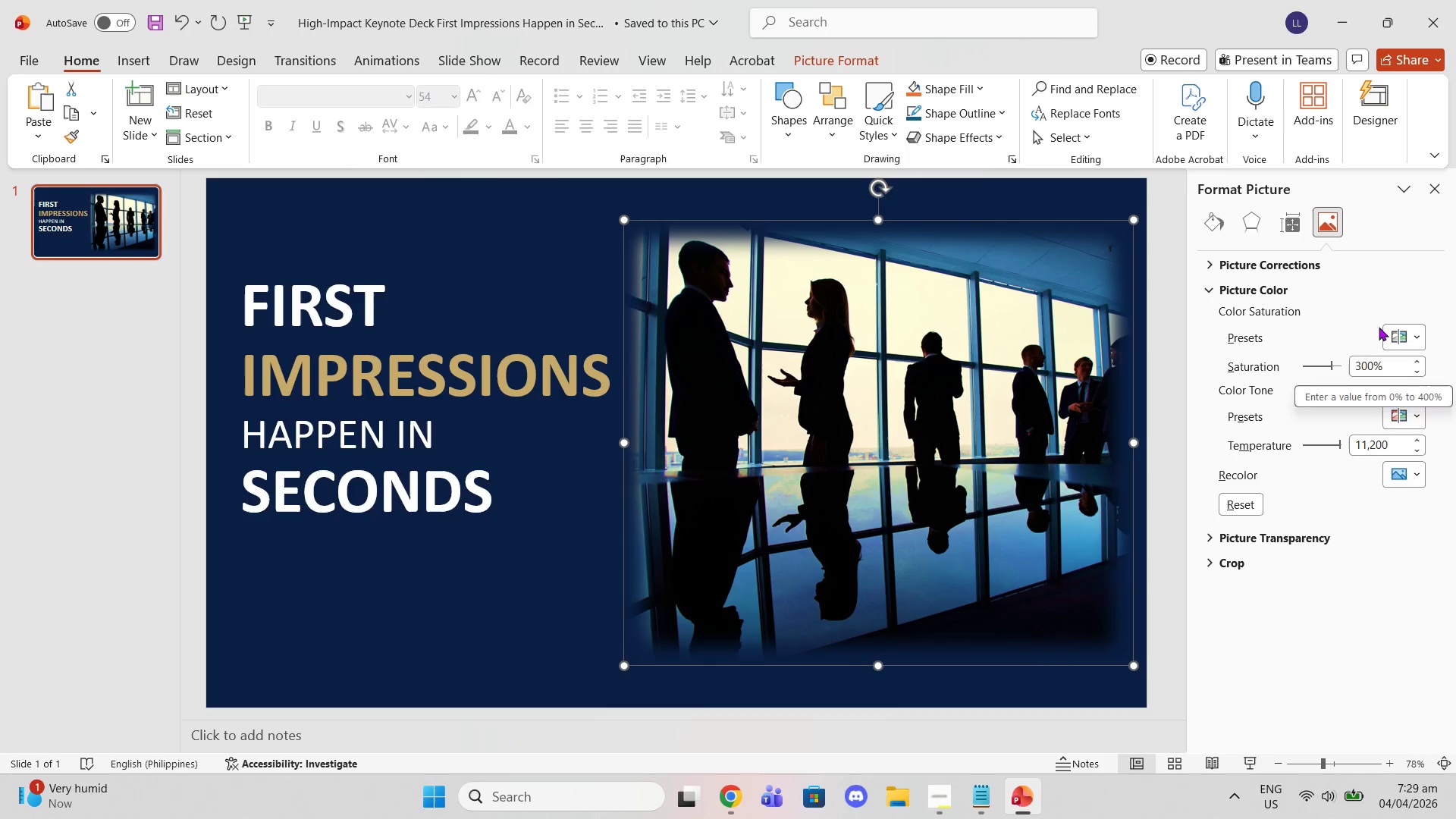 
double_click([1392, 339])
 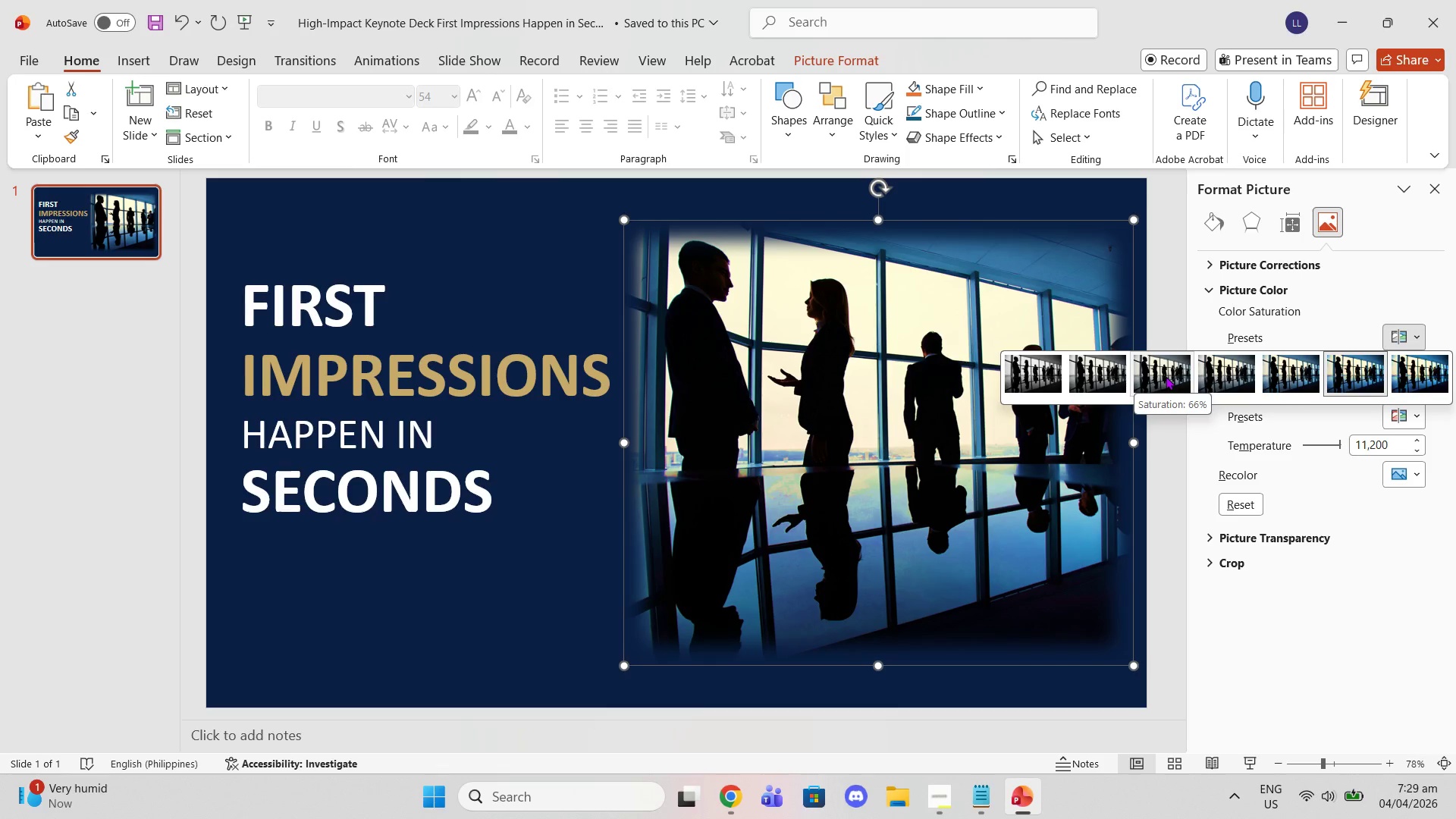 
left_click([1234, 380])
 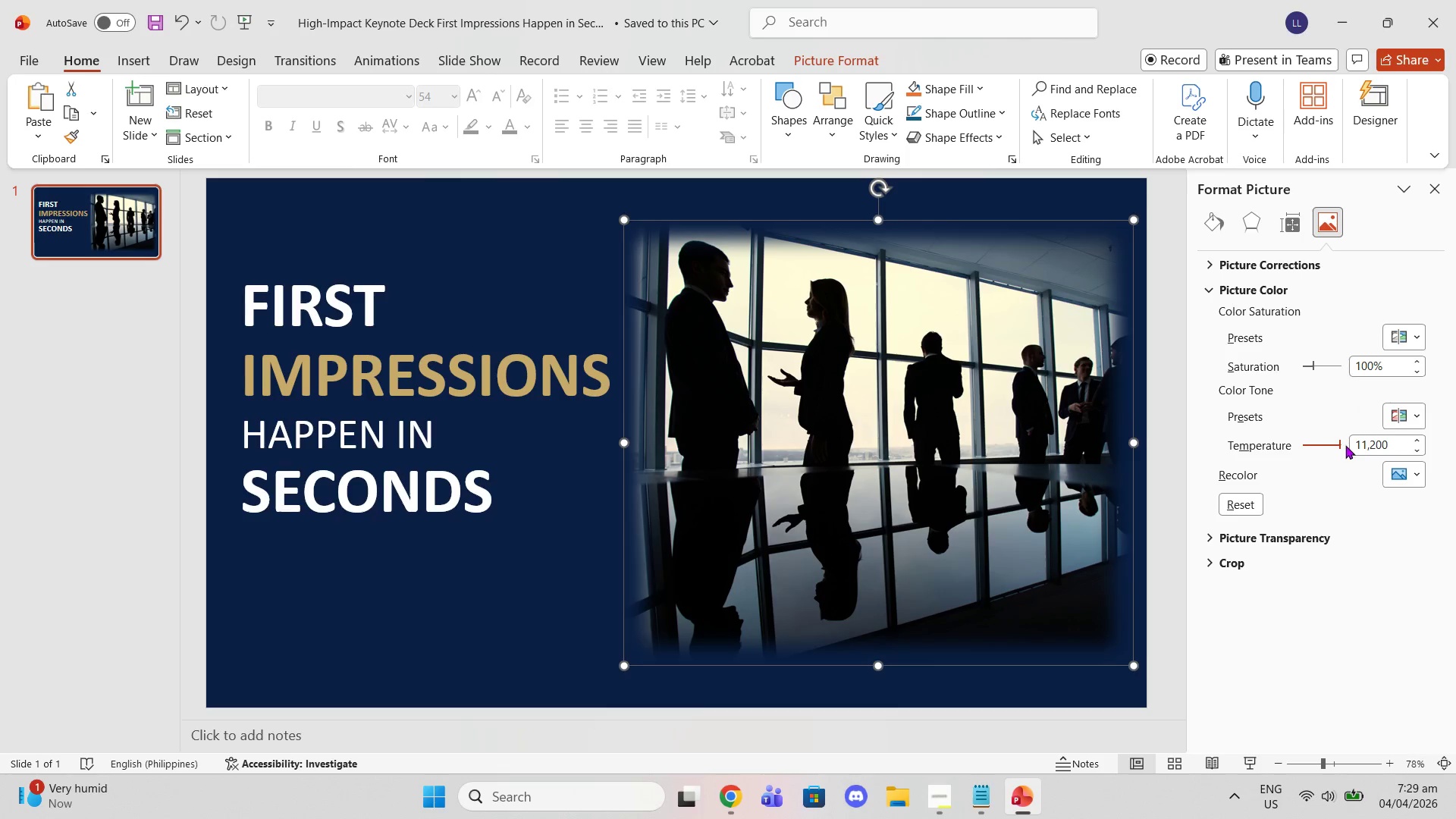 
left_click_drag(start_coordinate=[1342, 444], to_coordinate=[1363, 449])
 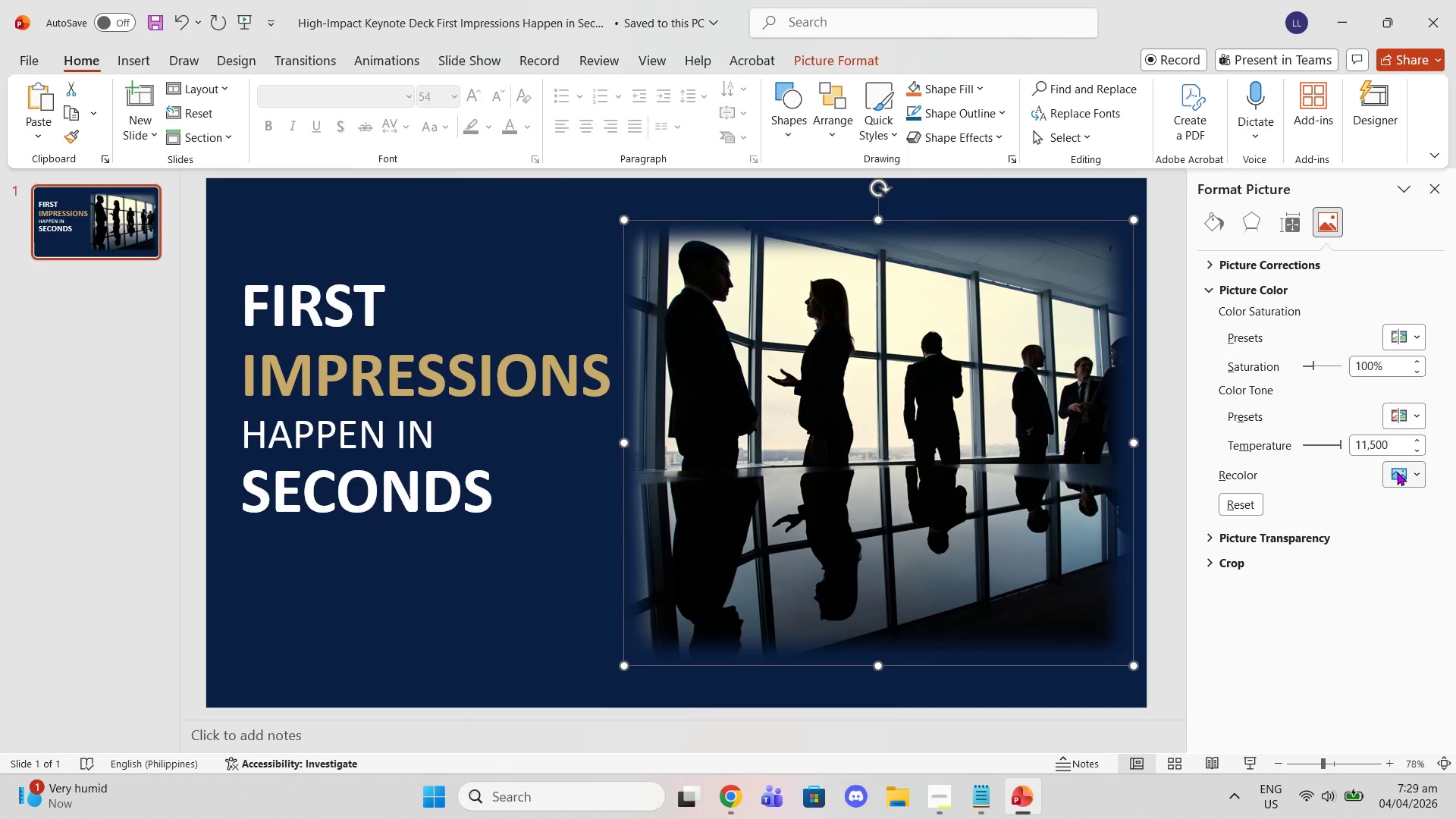 
left_click([1398, 475])
 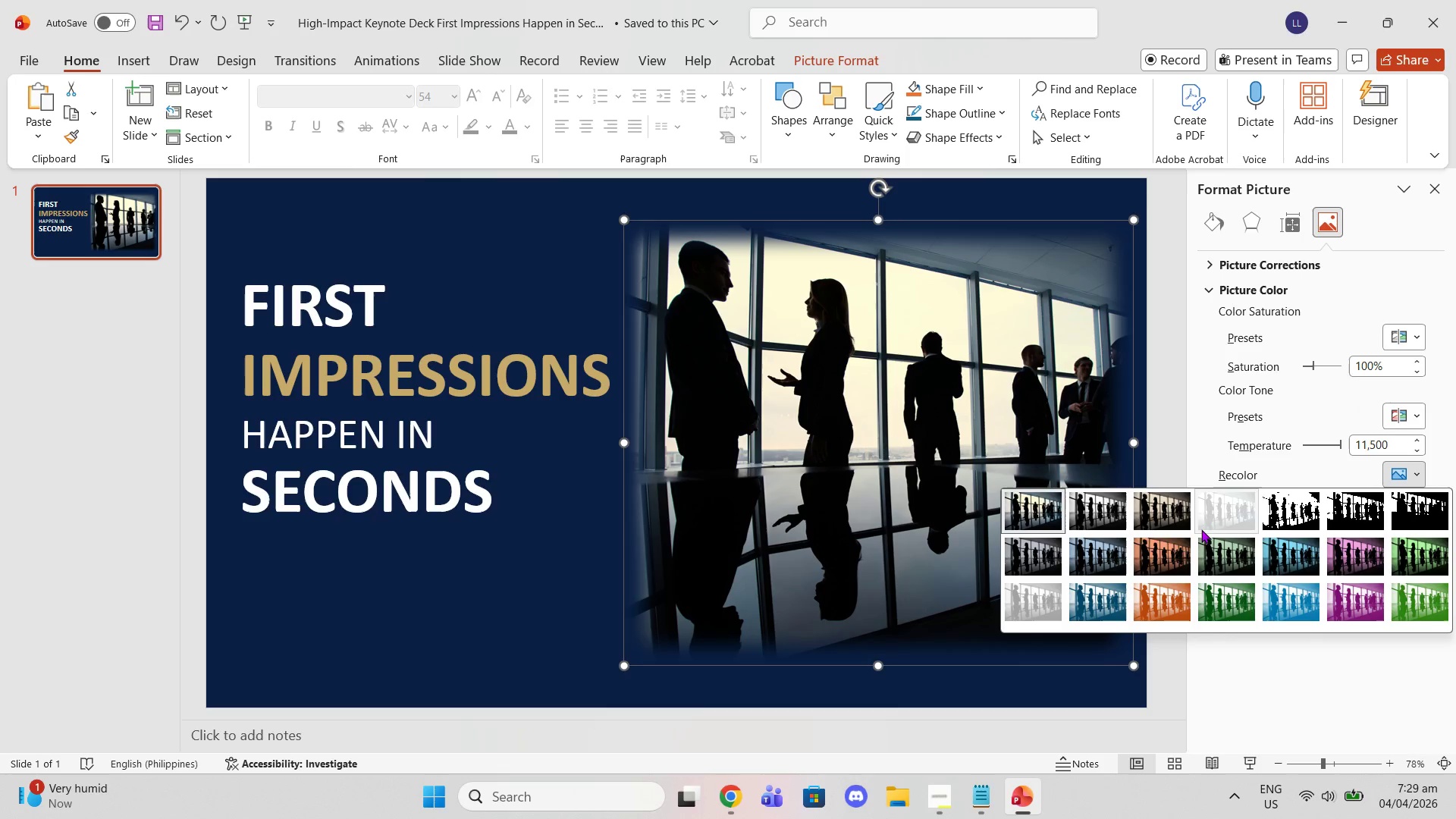 
left_click([1175, 553])
 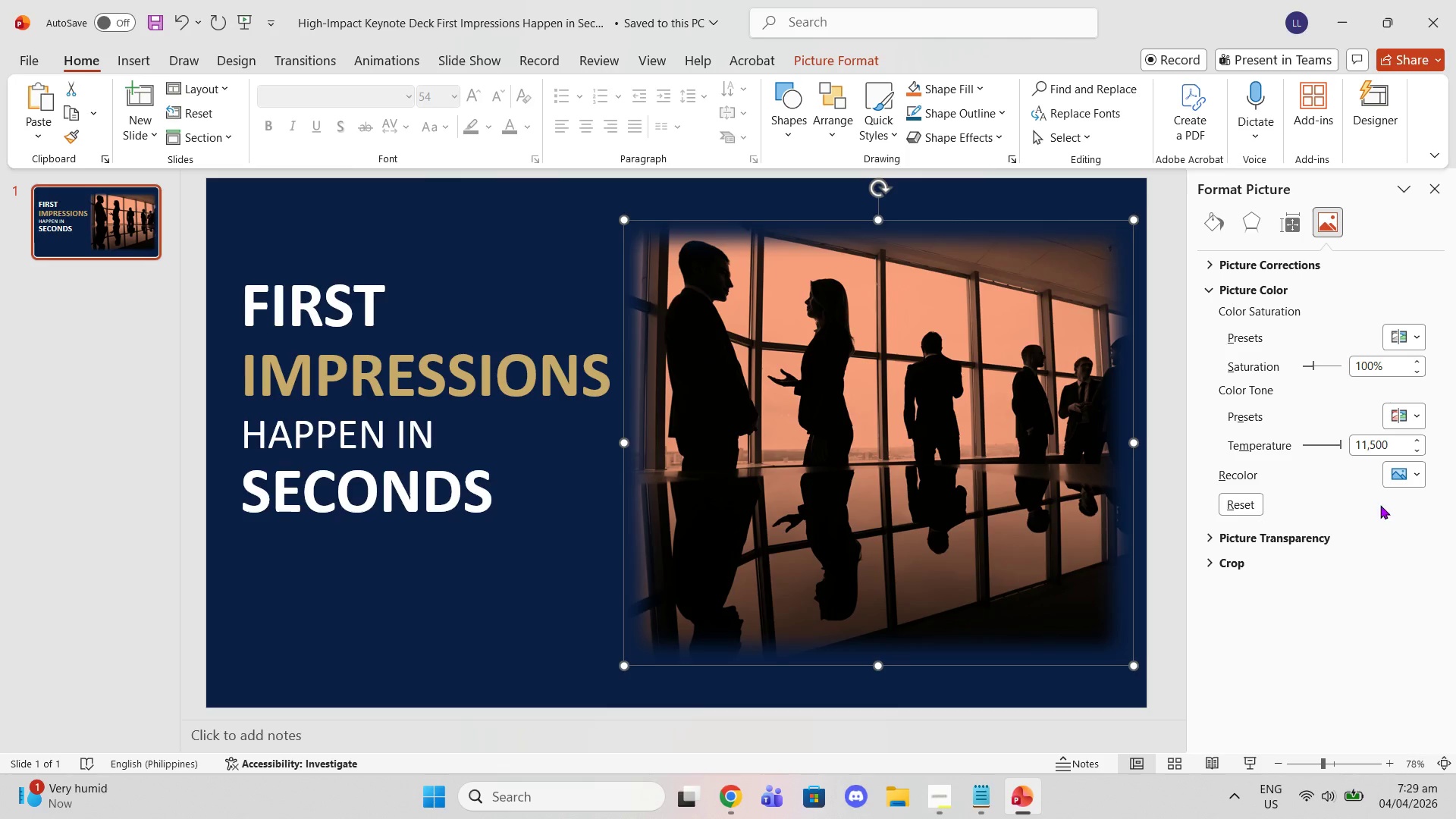 
left_click([1392, 478])
 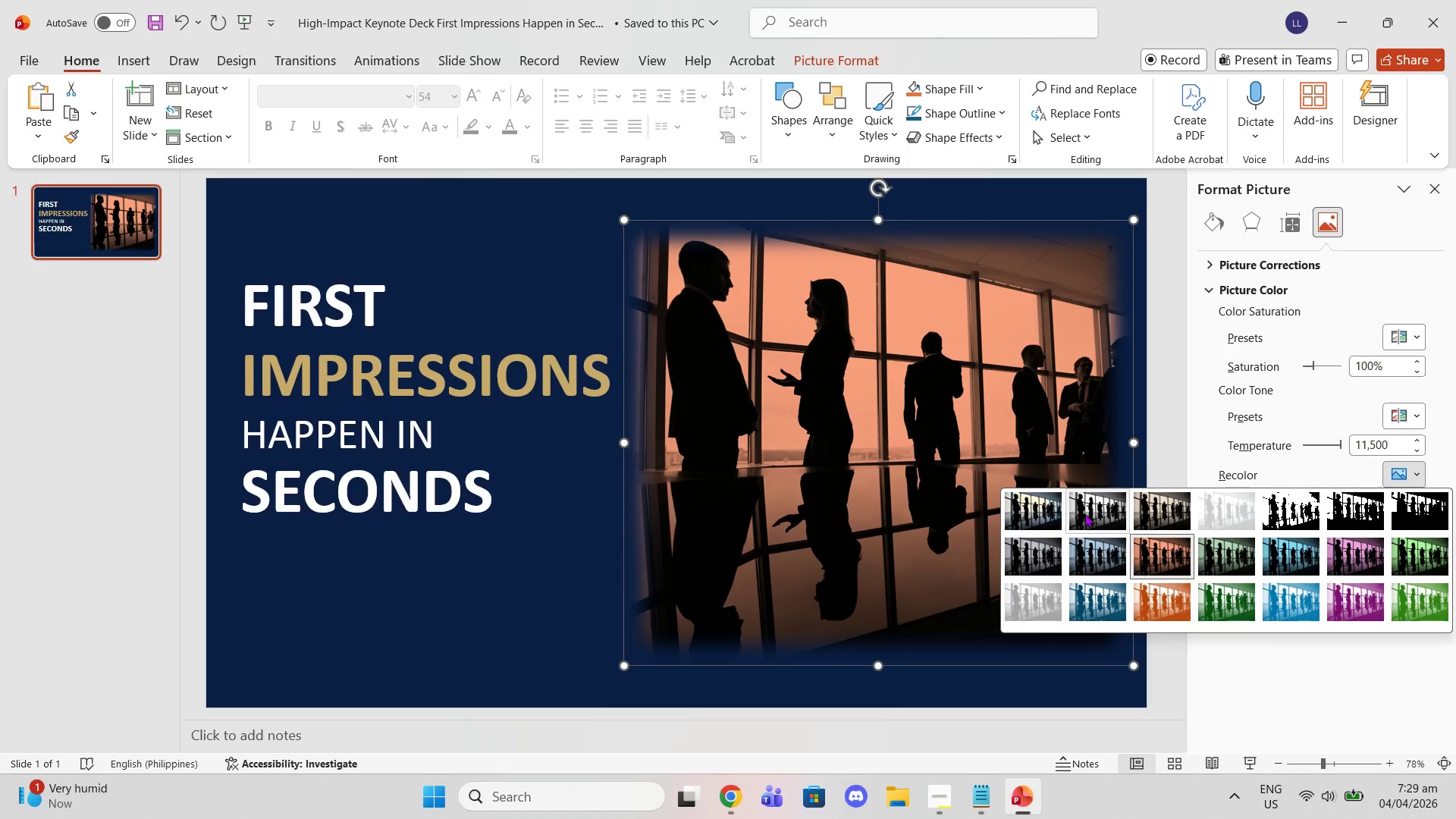 
left_click([1040, 500])
 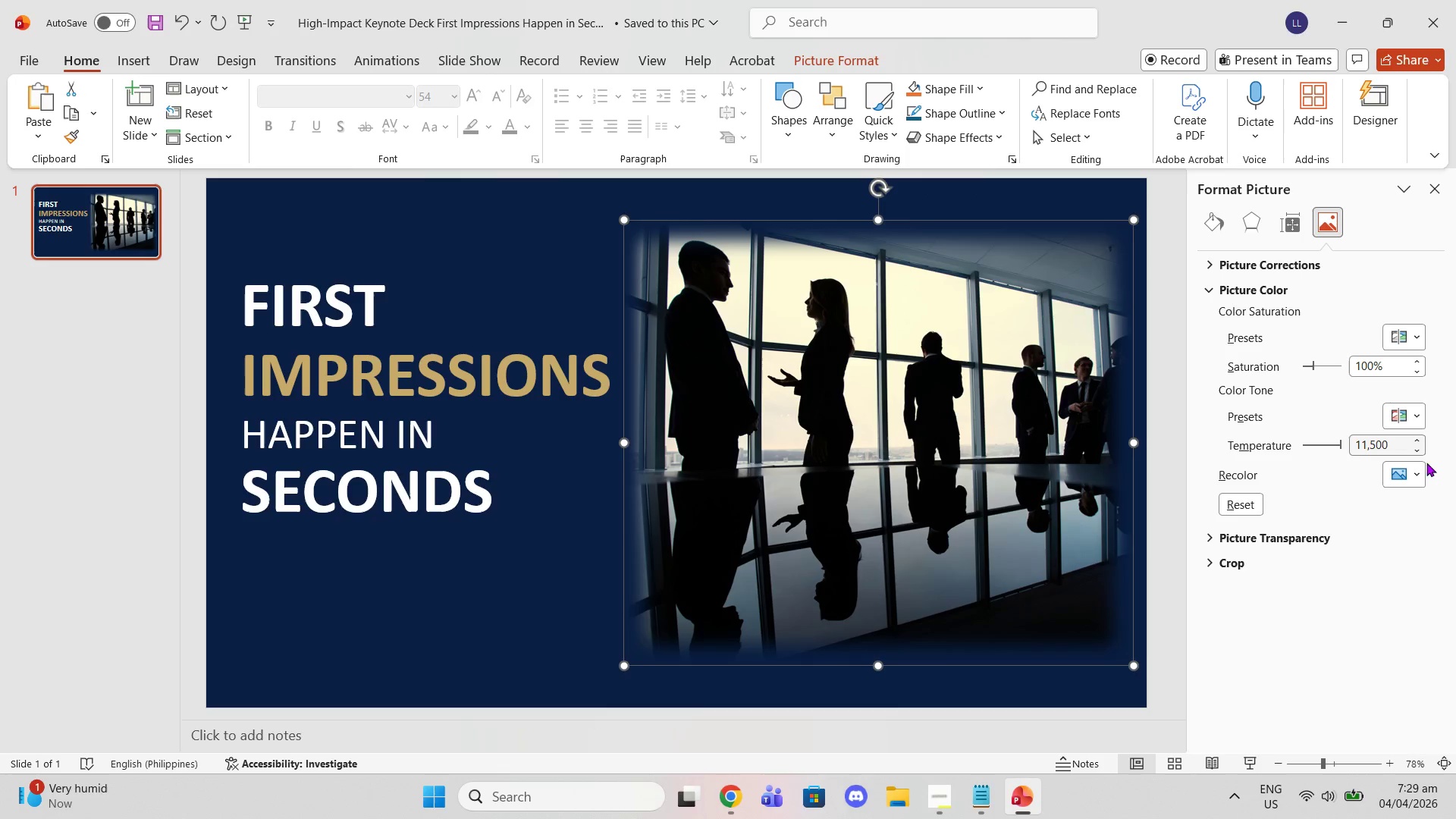 
left_click([1413, 472])
 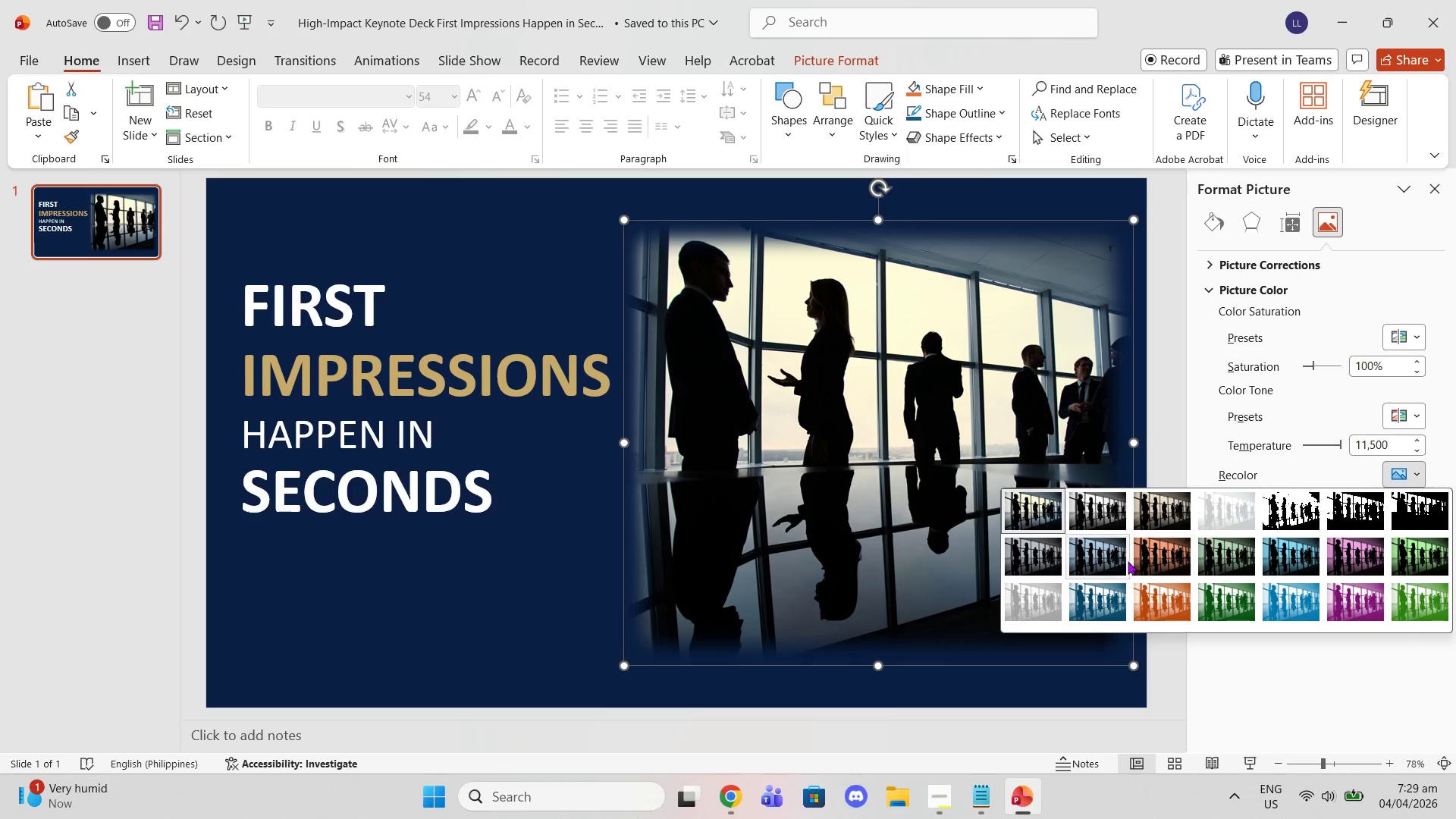 
wait(5.5)
 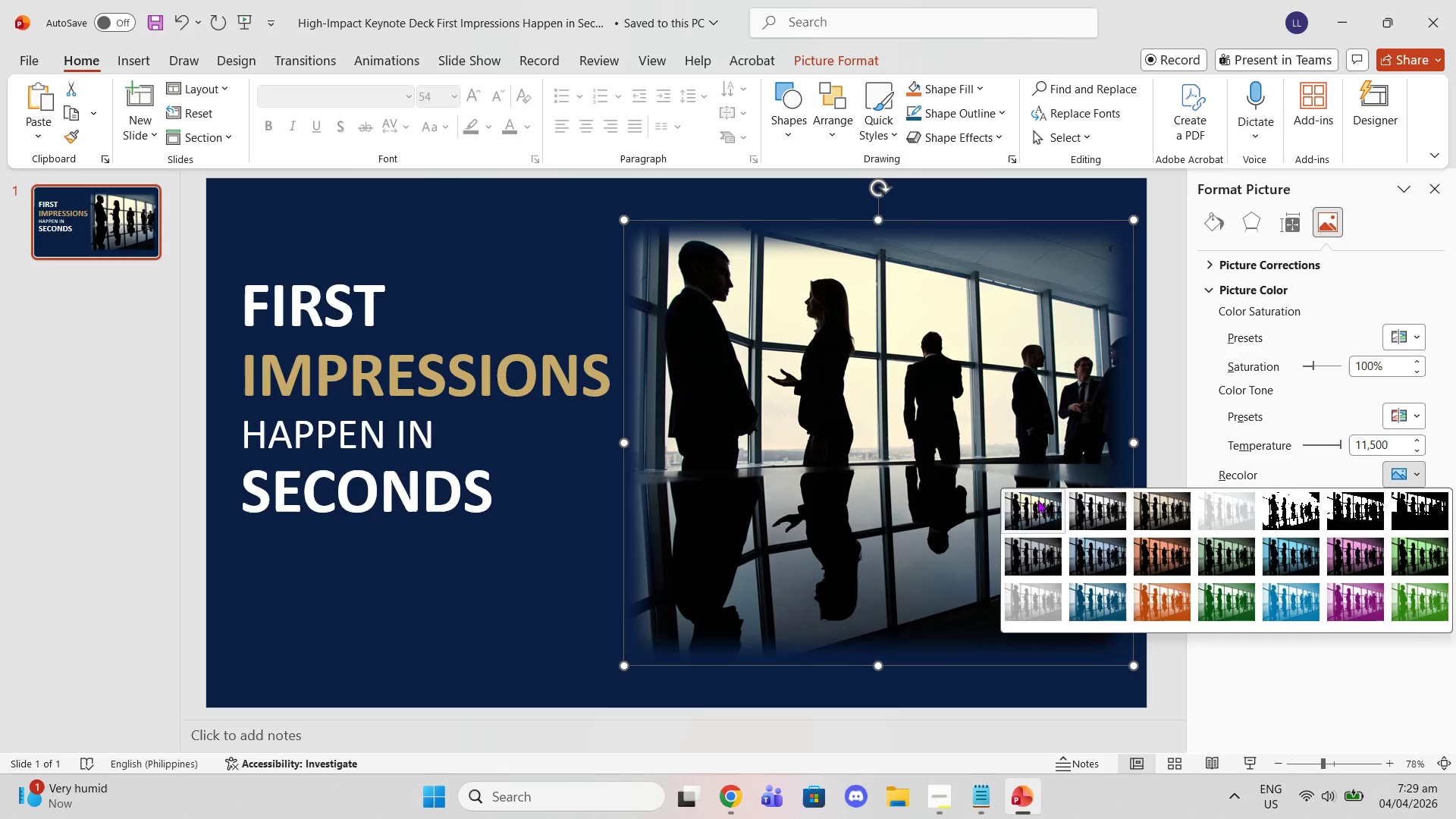 
left_click([1147, 560])
 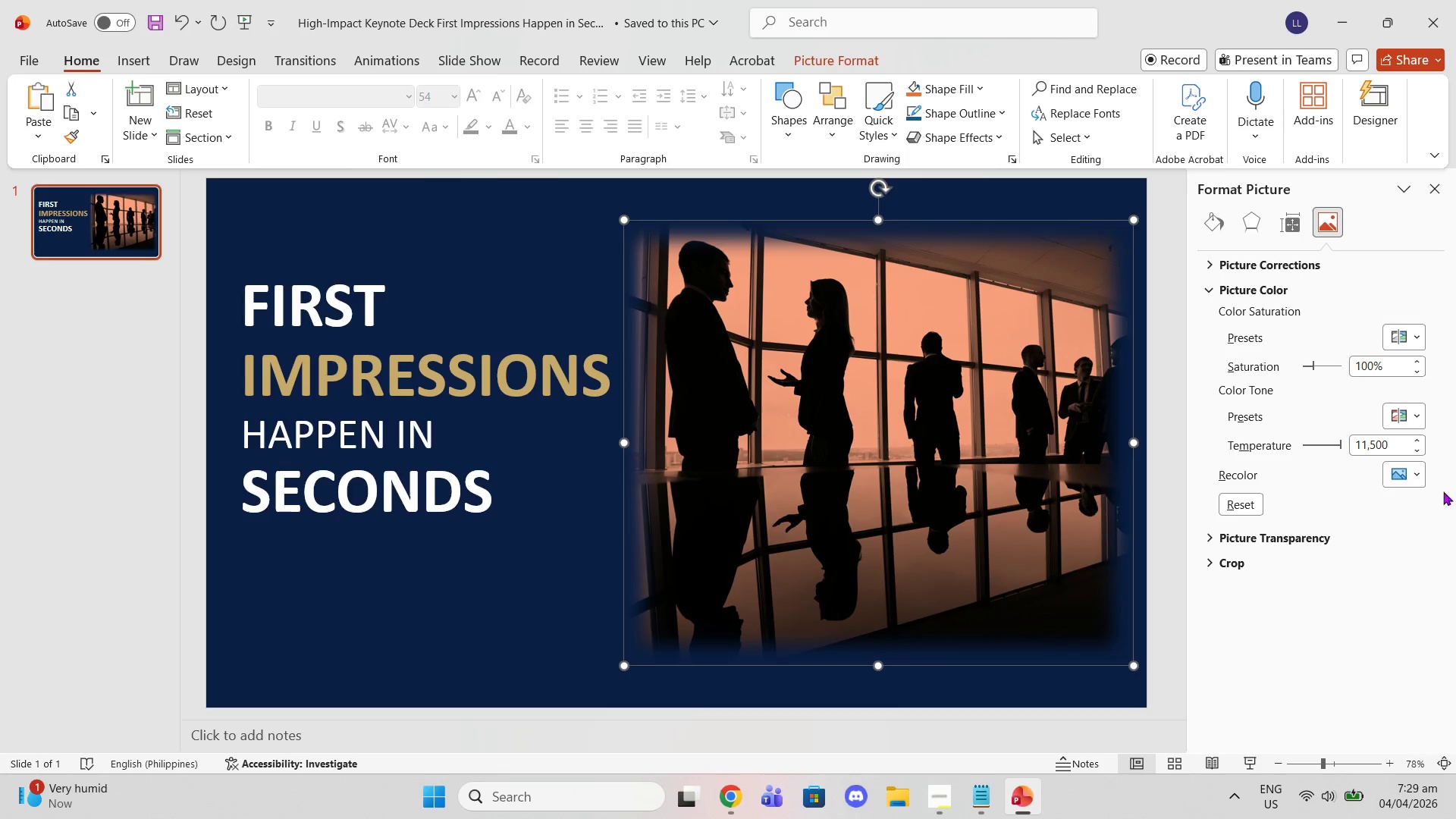 
left_click([1417, 486])
 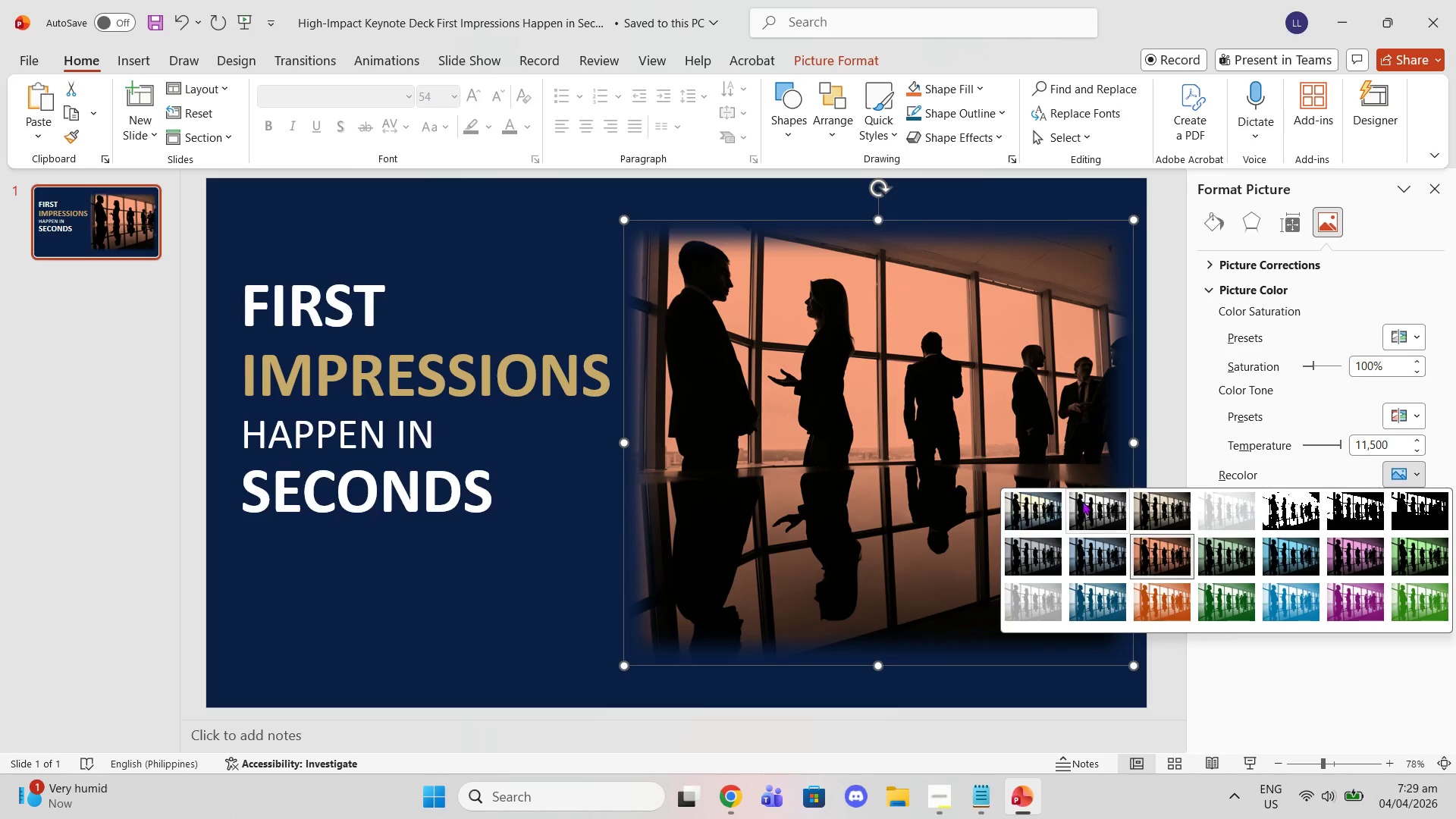 
left_click([1193, 441])
 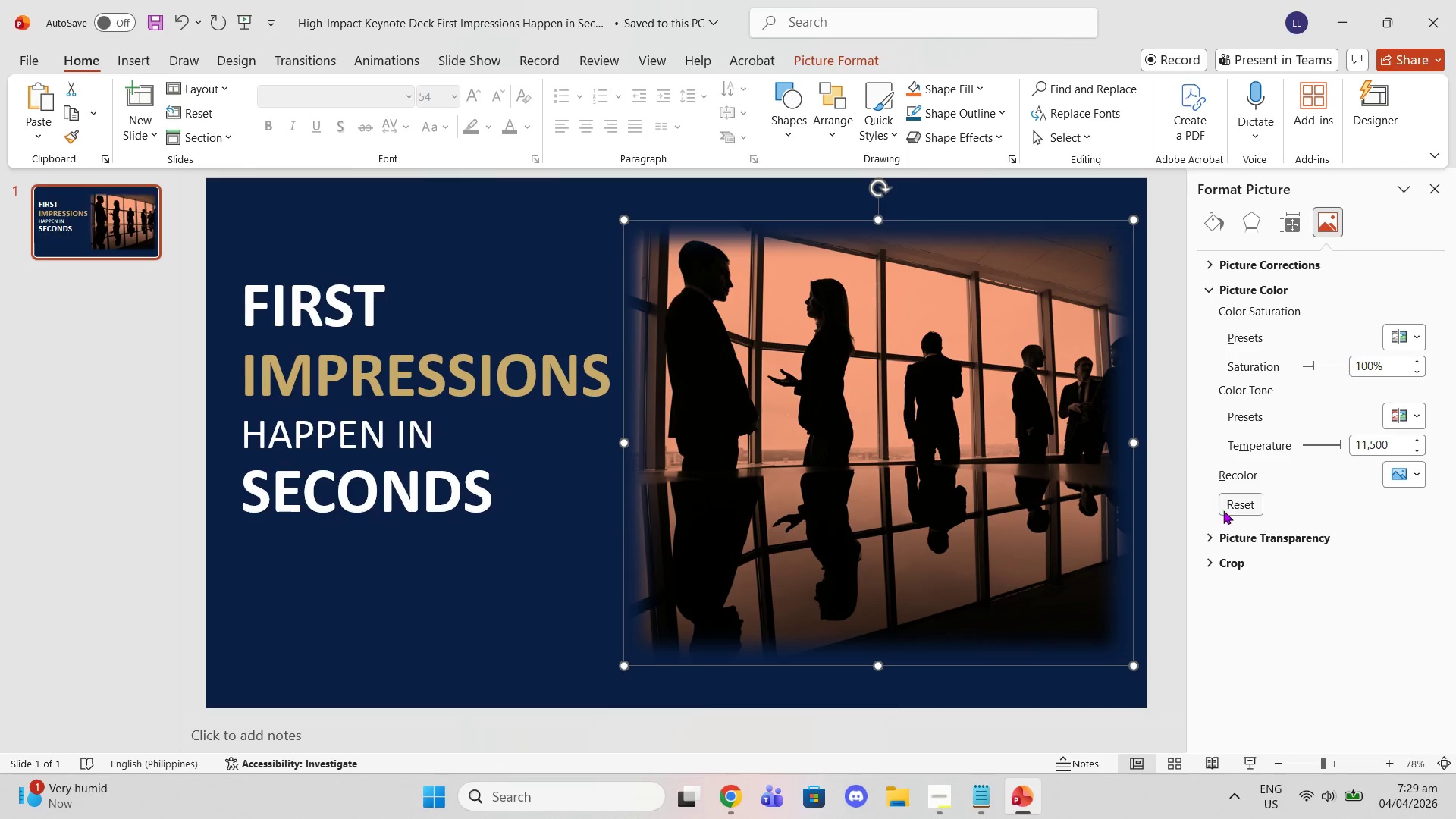 
double_click([1223, 509])
 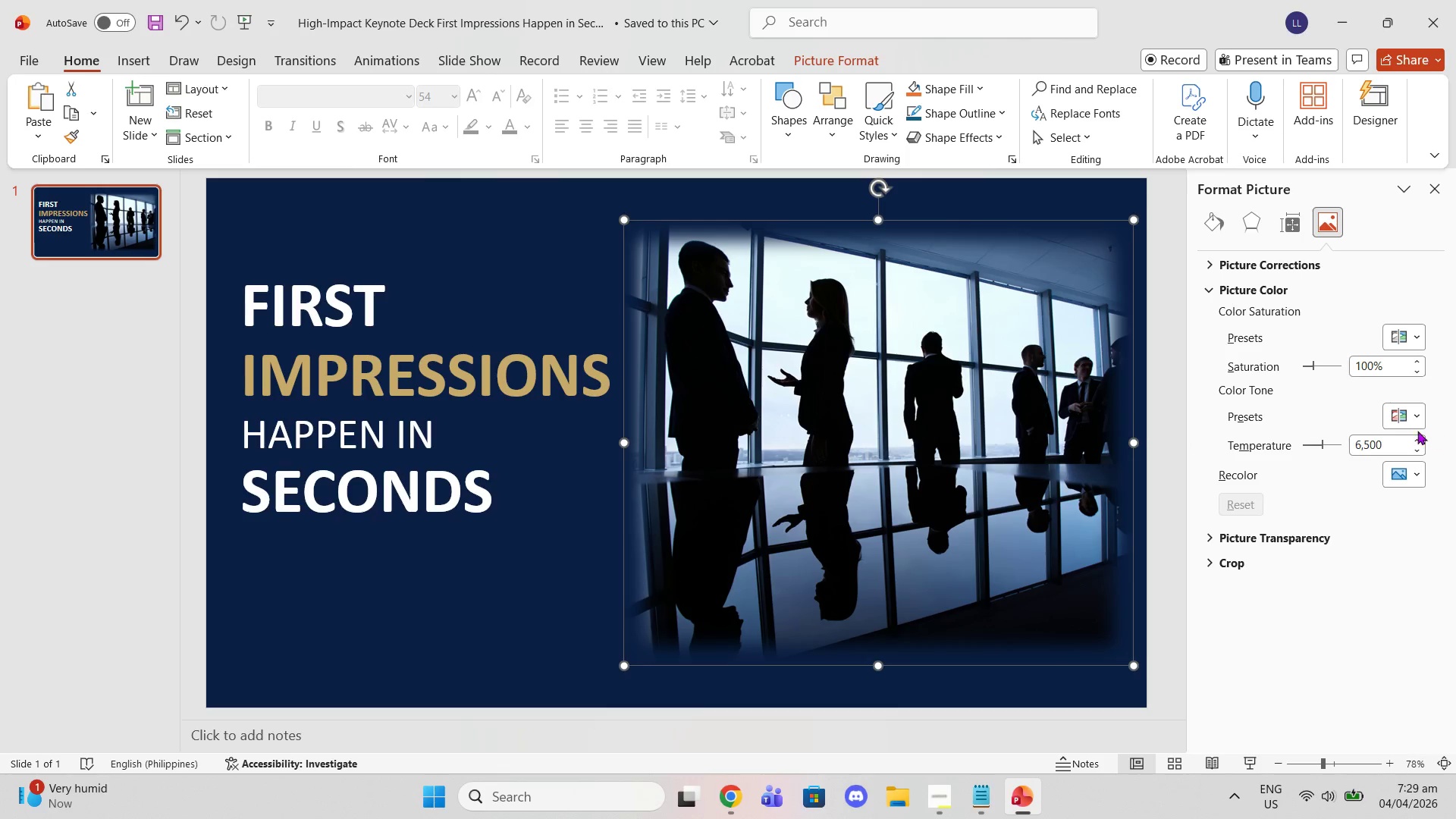 
left_click([1405, 424])
 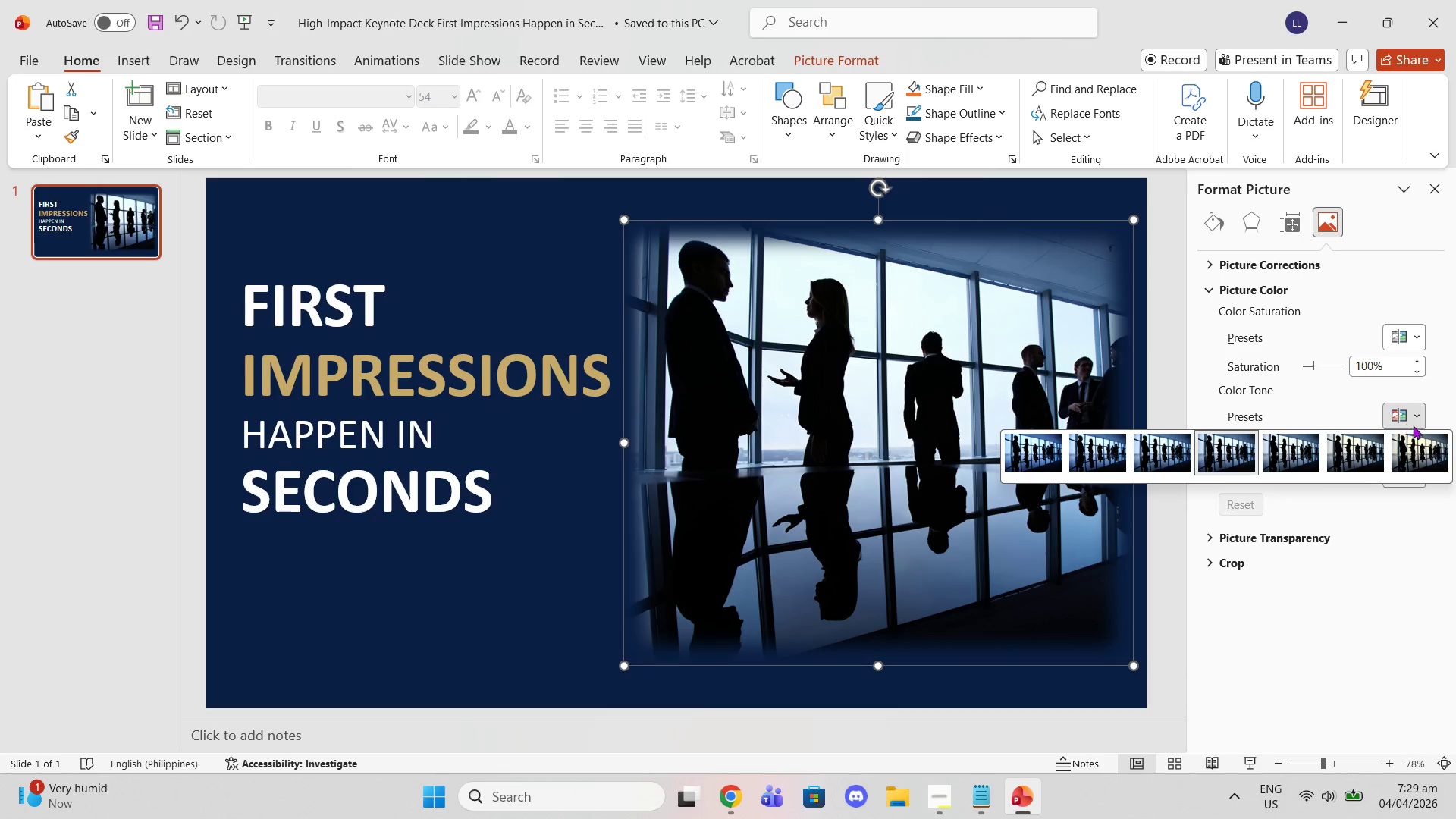 
mouse_move([1403, 460])
 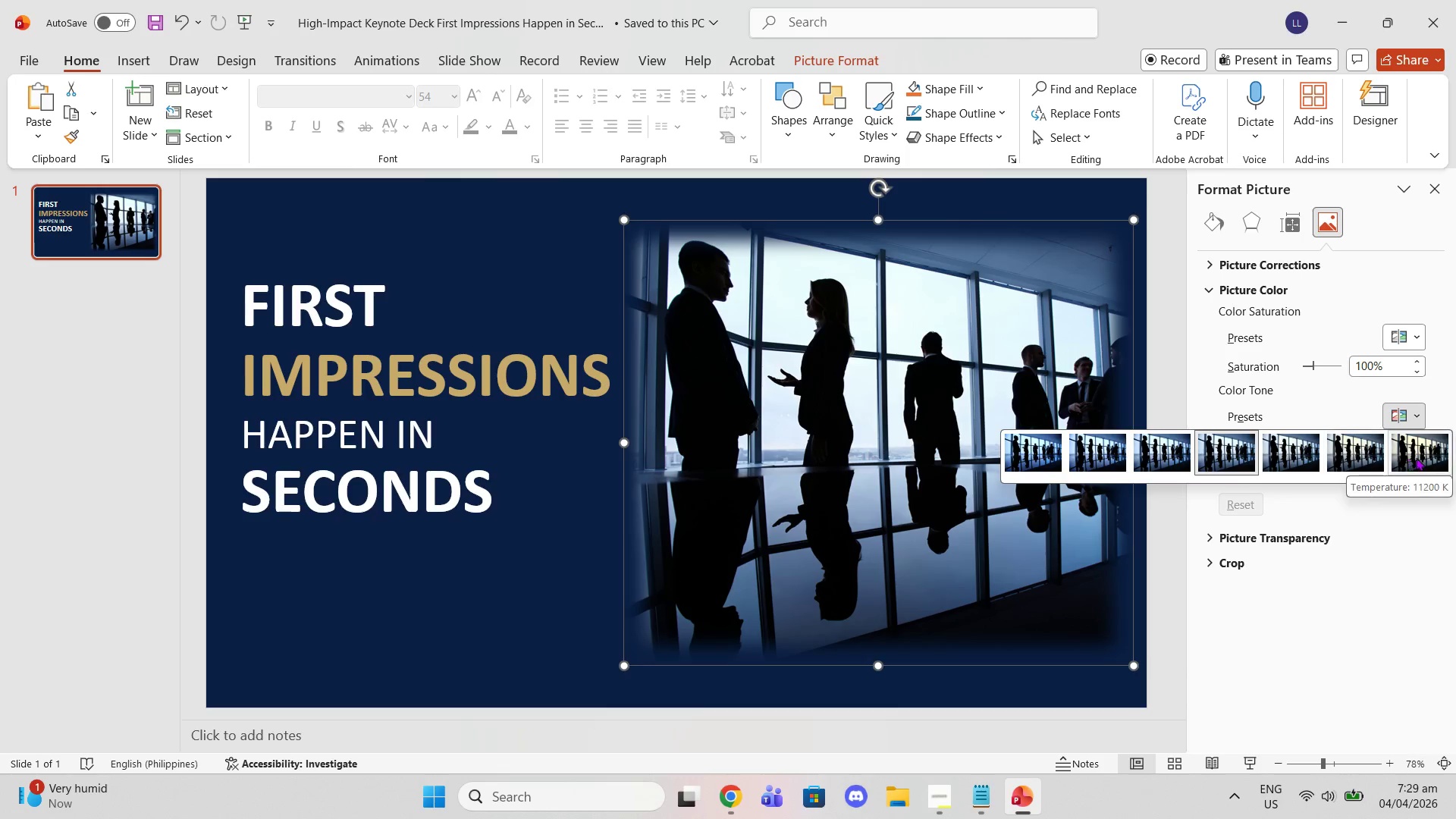 
left_click([1416, 457])
 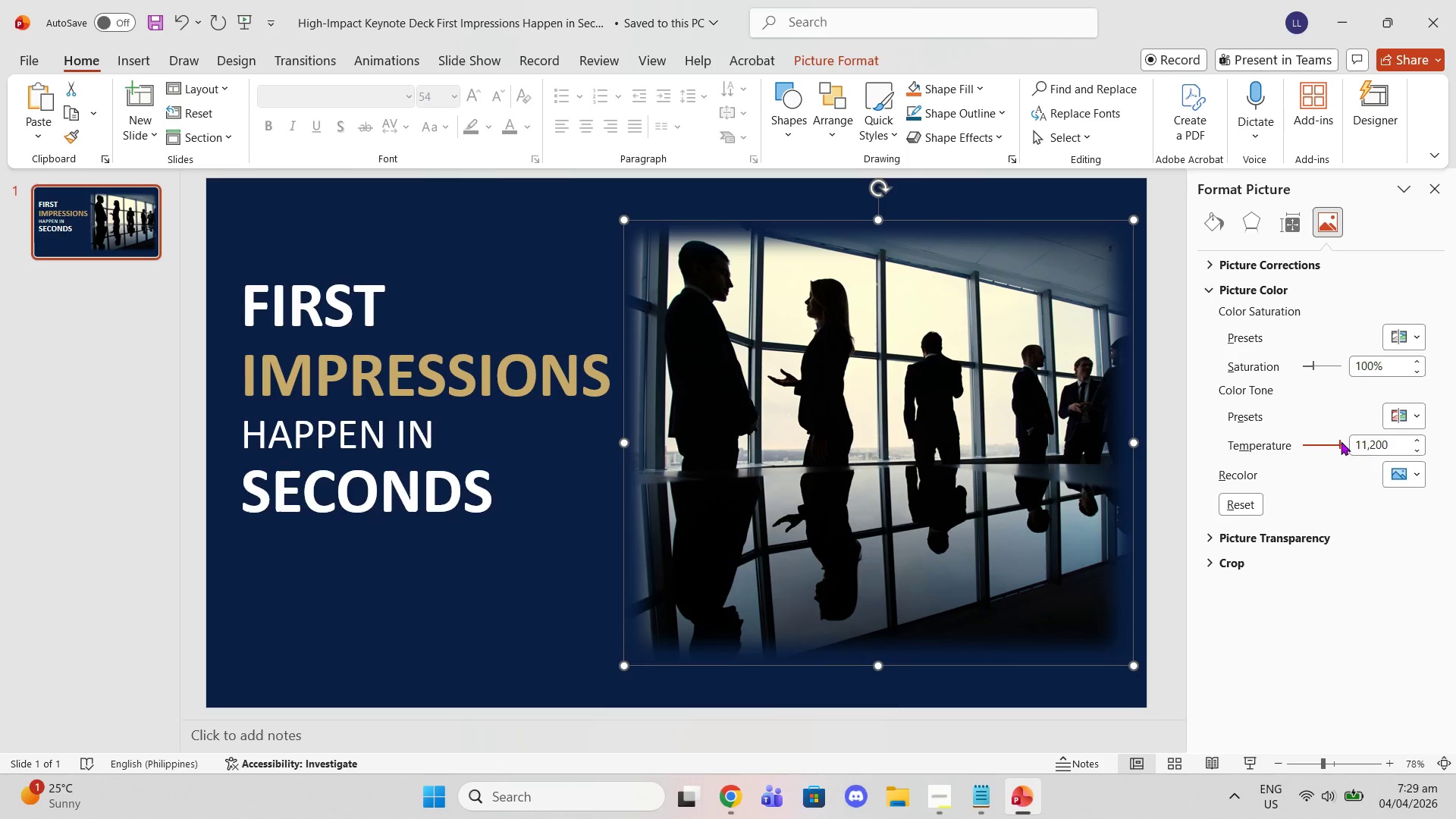 
left_click_drag(start_coordinate=[1341, 441], to_coordinate=[1399, 444])
 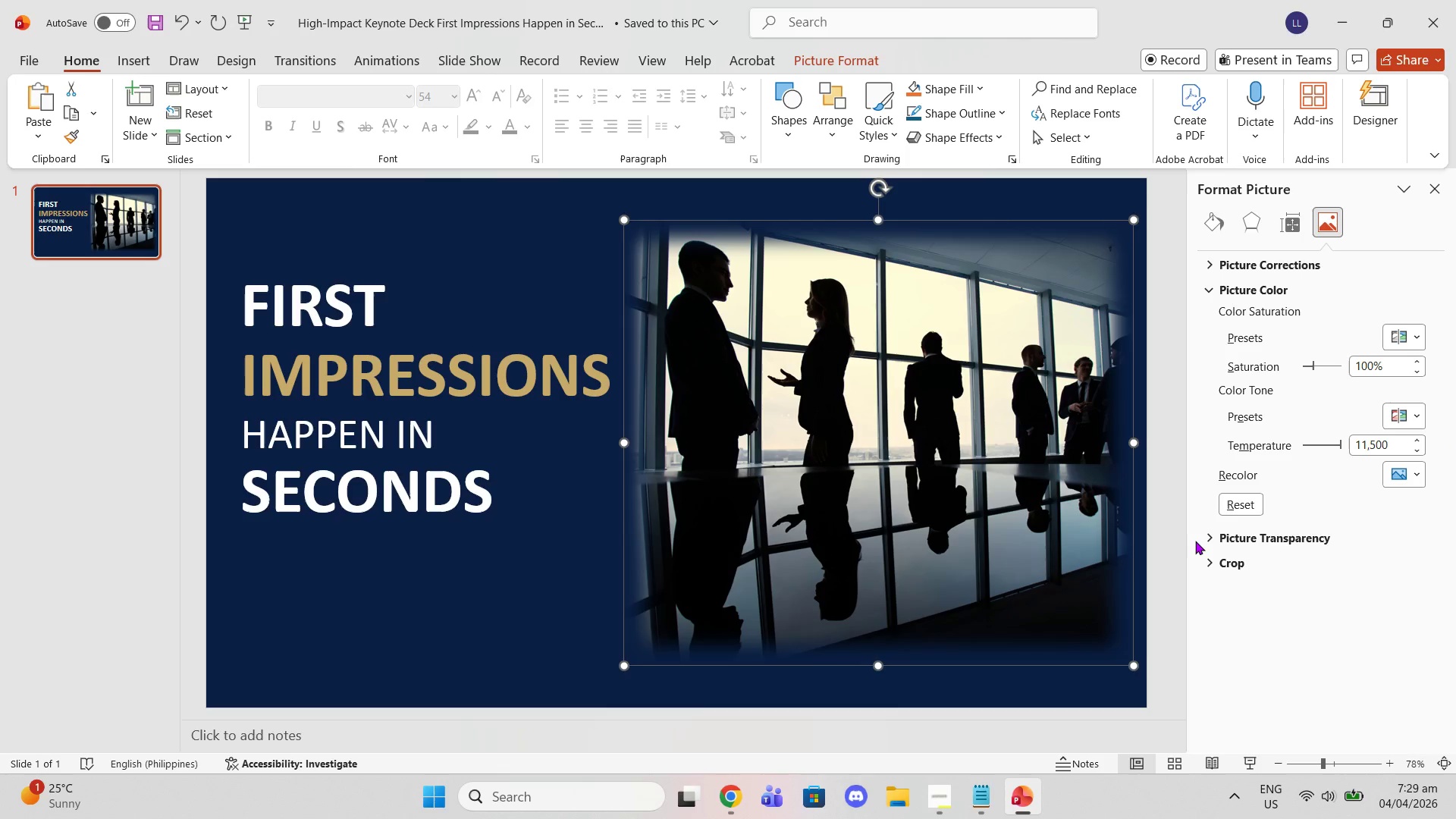 
left_click_drag(start_coordinate=[1162, 526], to_coordinate=[488, 494])
 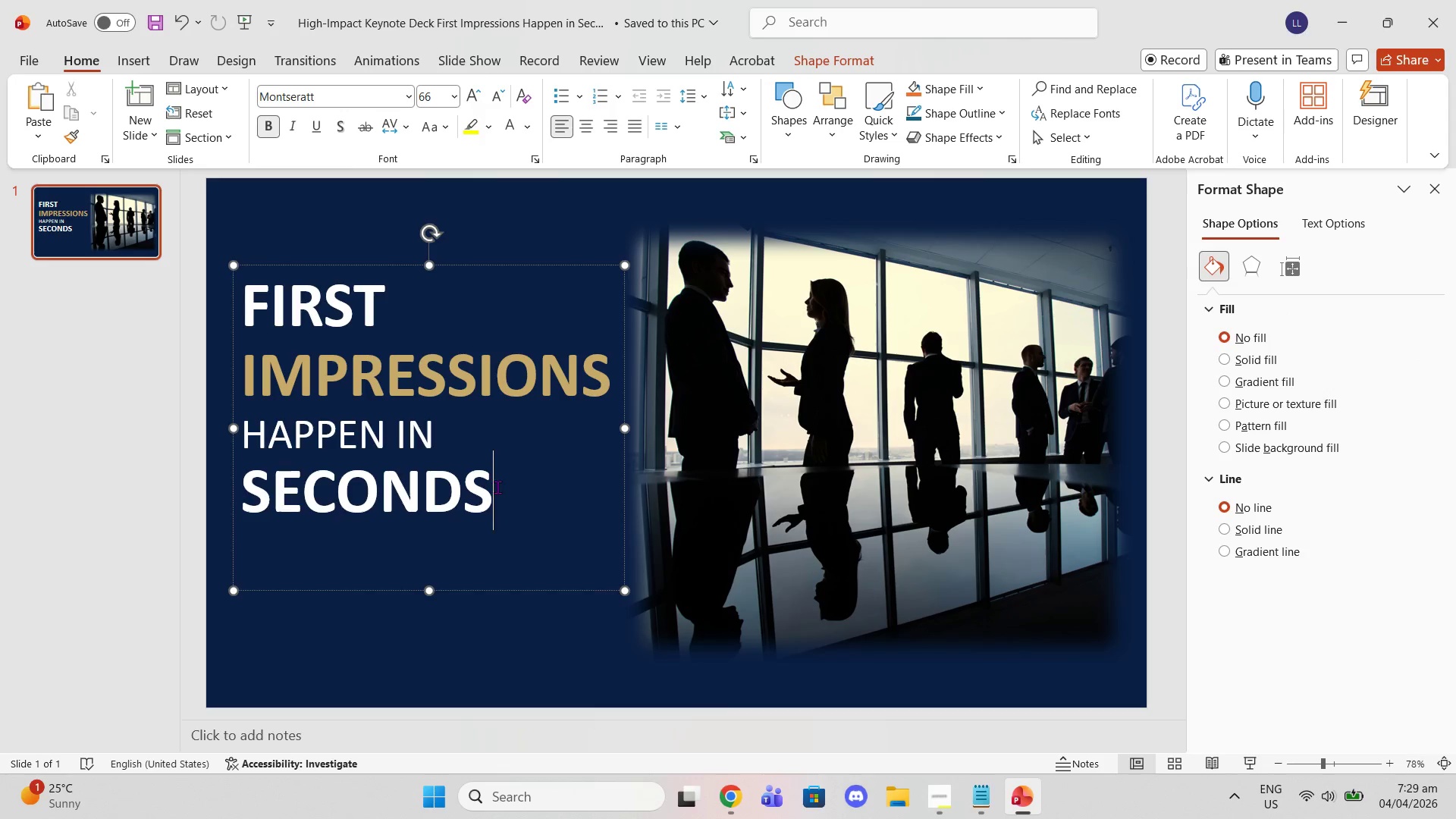 
left_click([488, 494])
 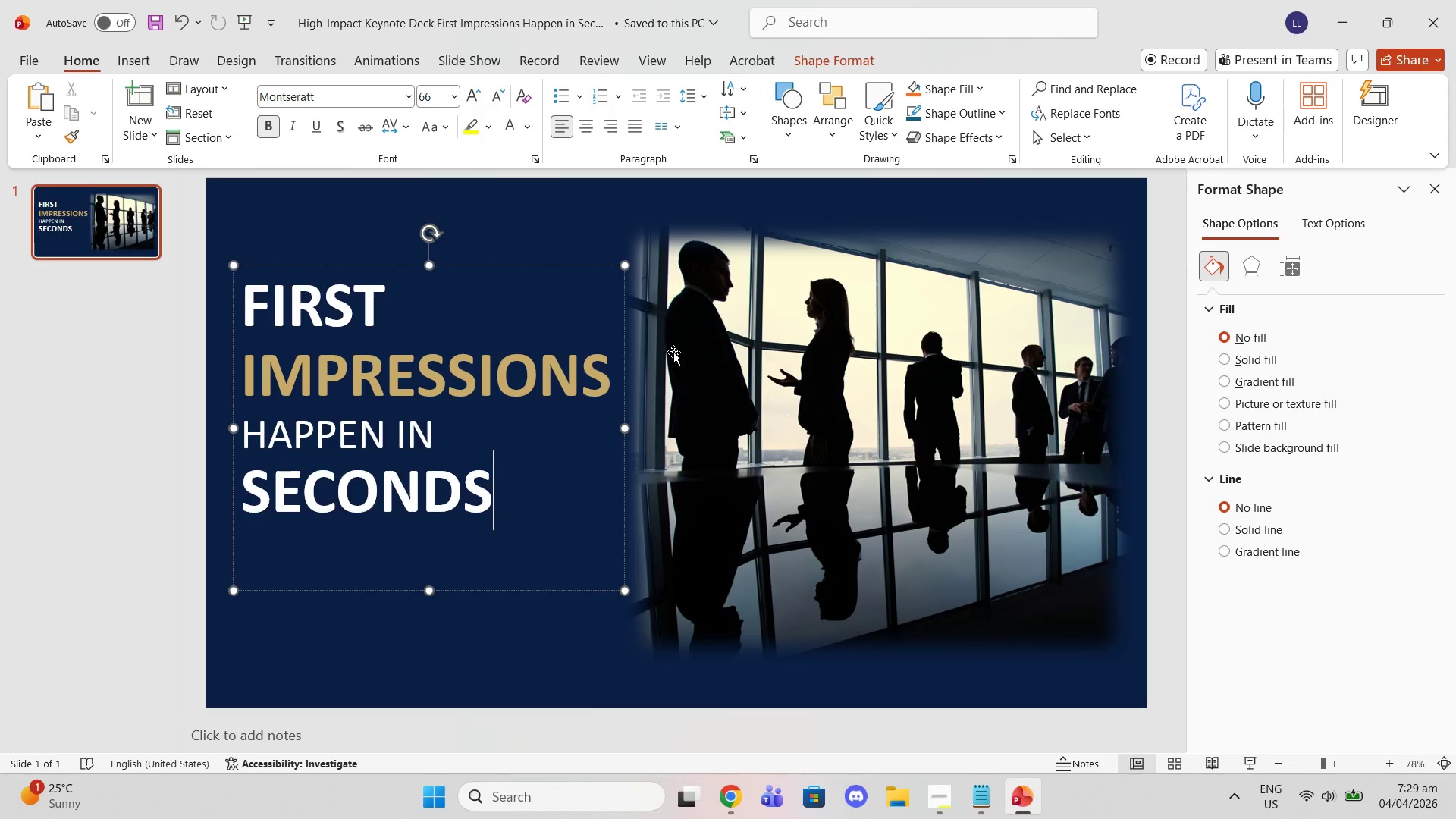 
left_click([738, 322])
 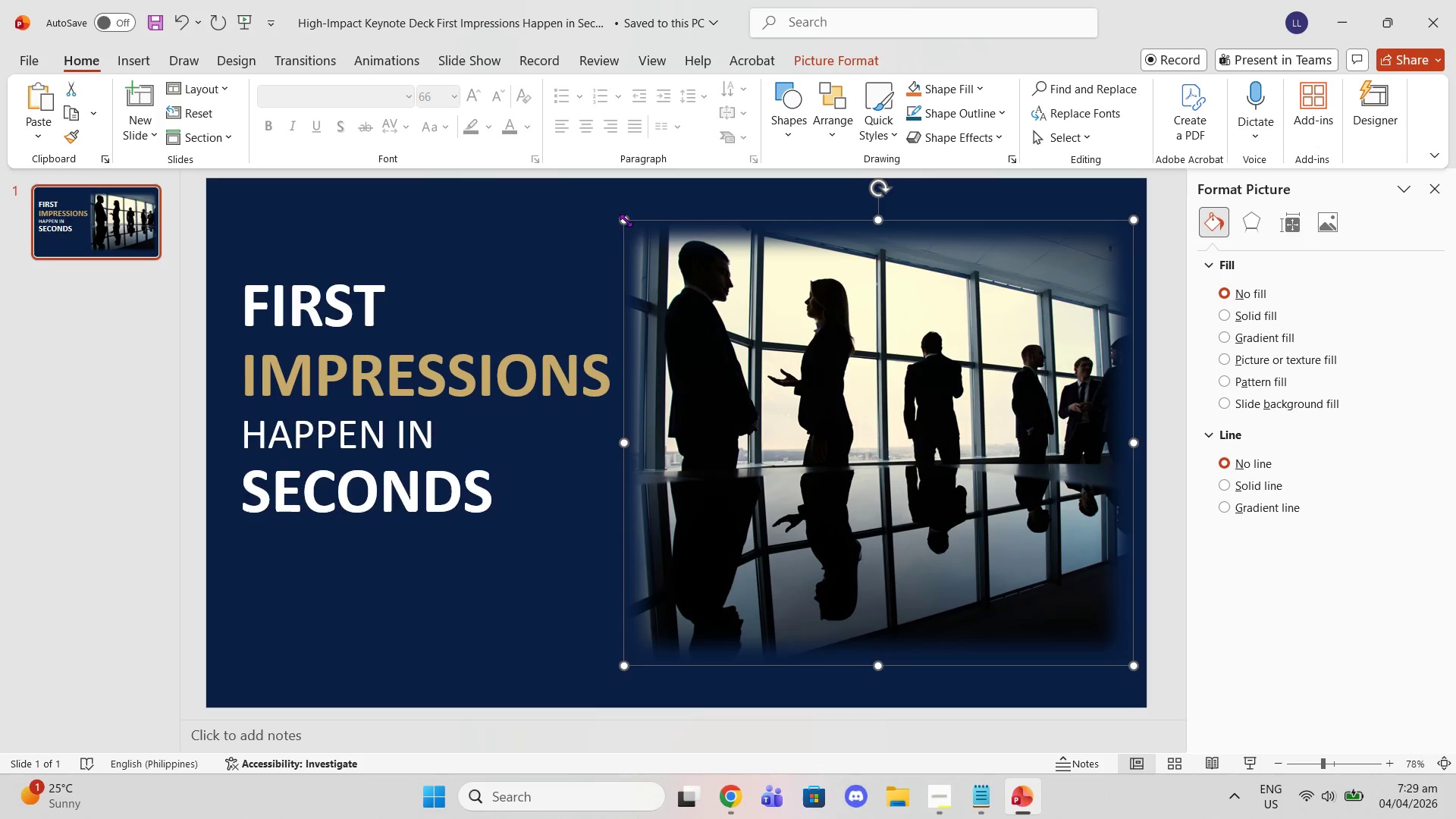 
left_click_drag(start_coordinate=[624, 220], to_coordinate=[632, 224])
 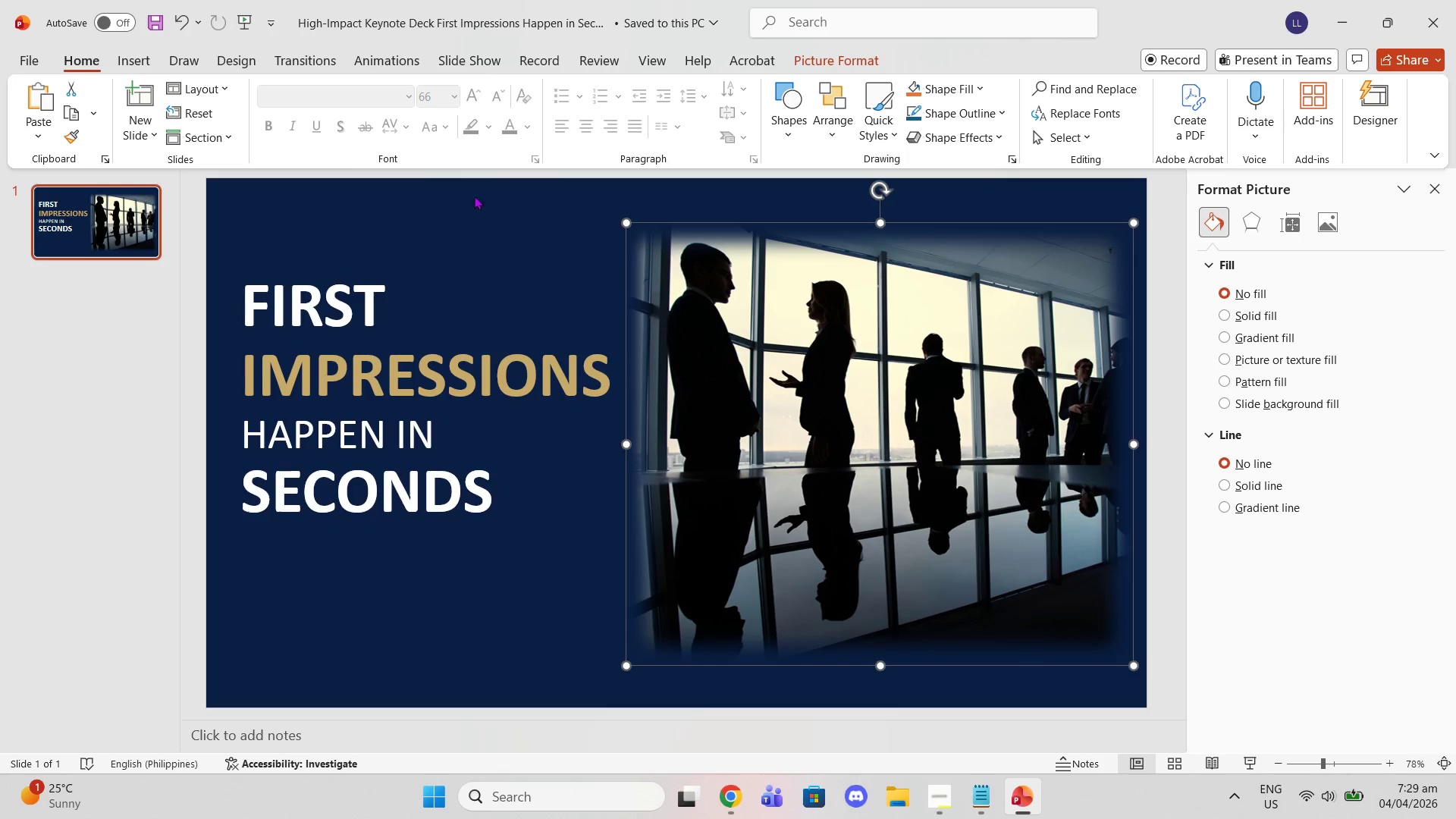 
left_click([582, 218])
 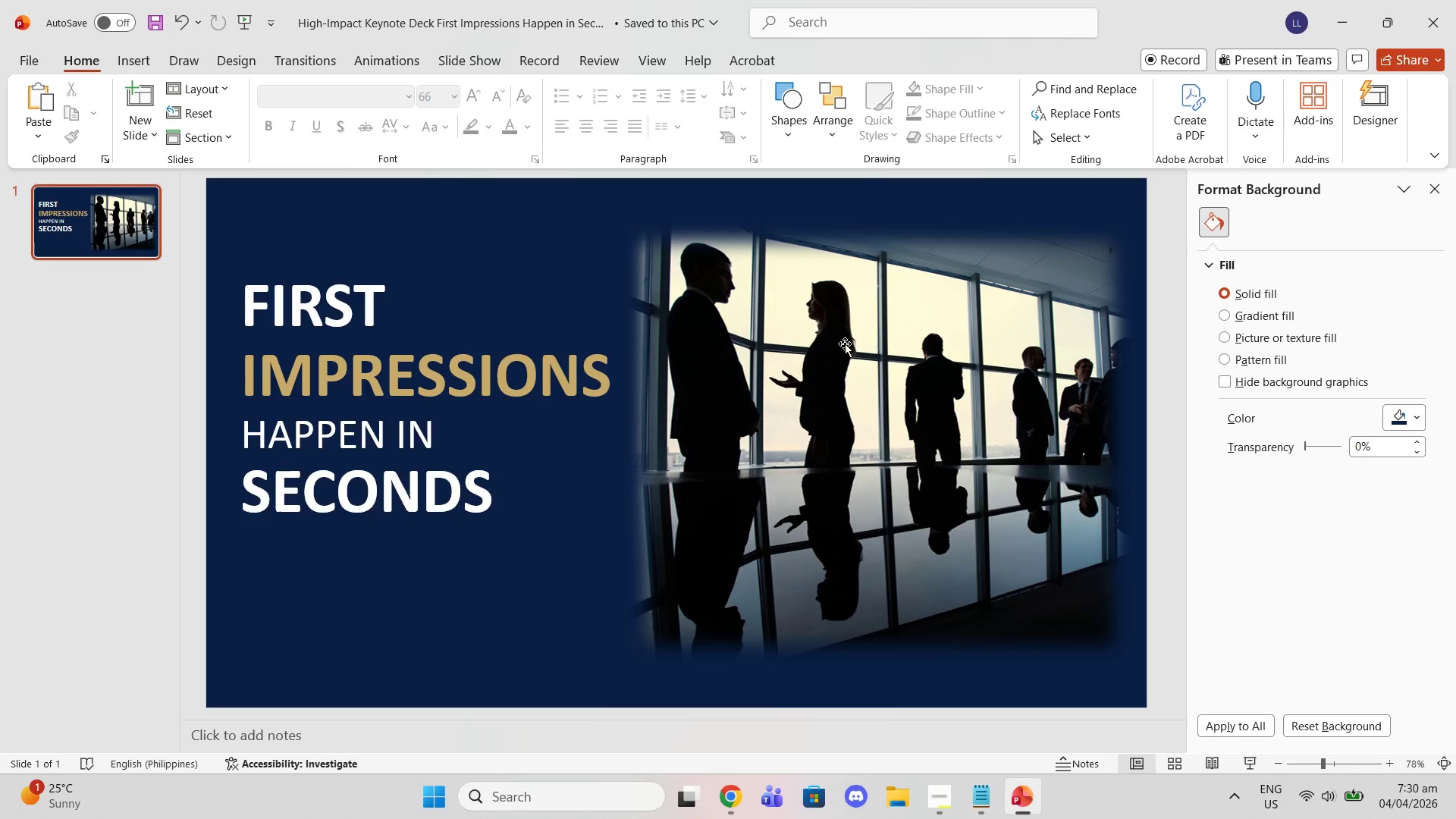 
left_click_drag(start_coordinate=[846, 344], to_coordinate=[843, 340])
 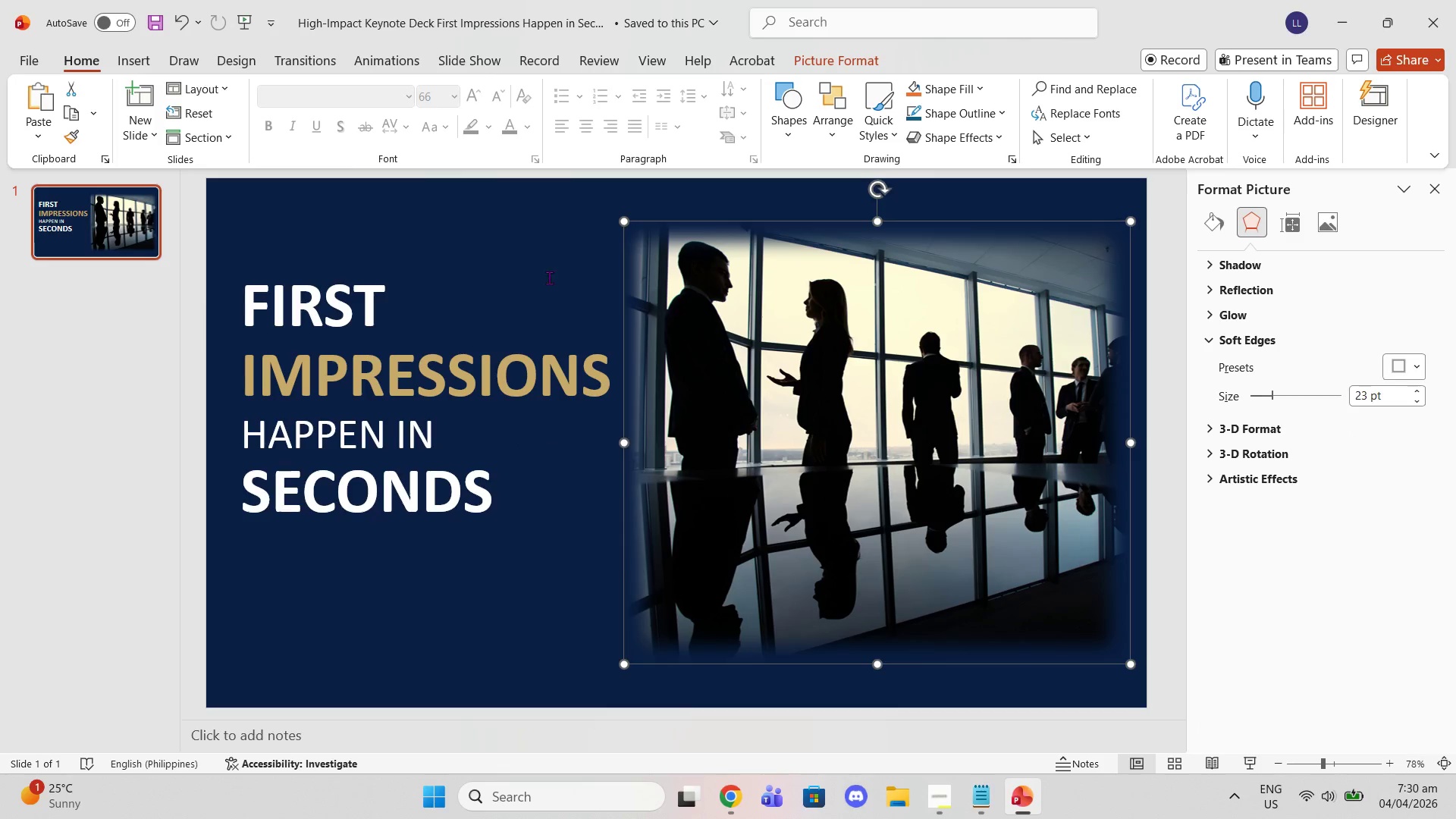 
left_click([537, 278])
 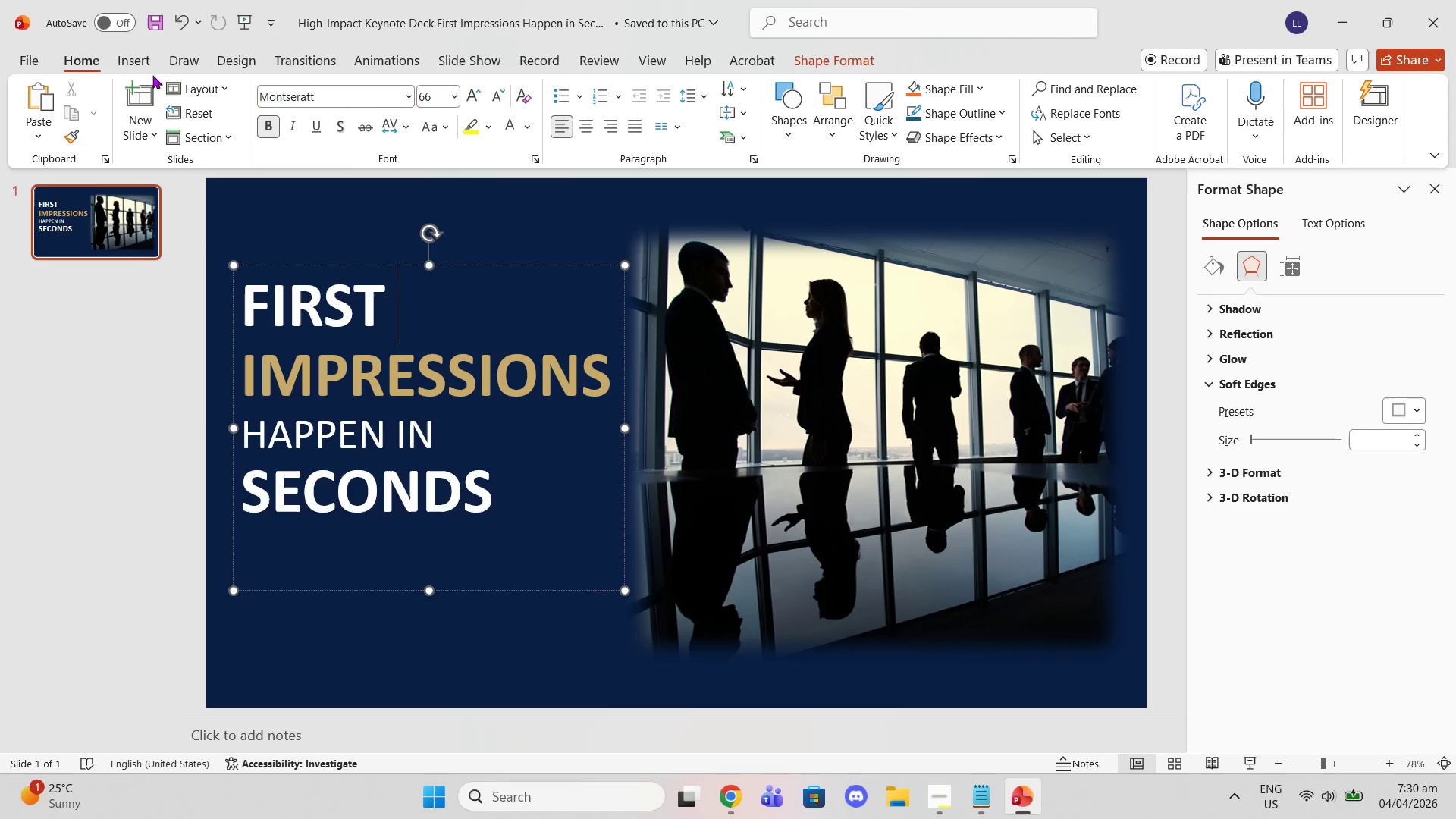 
left_click([149, 58])
 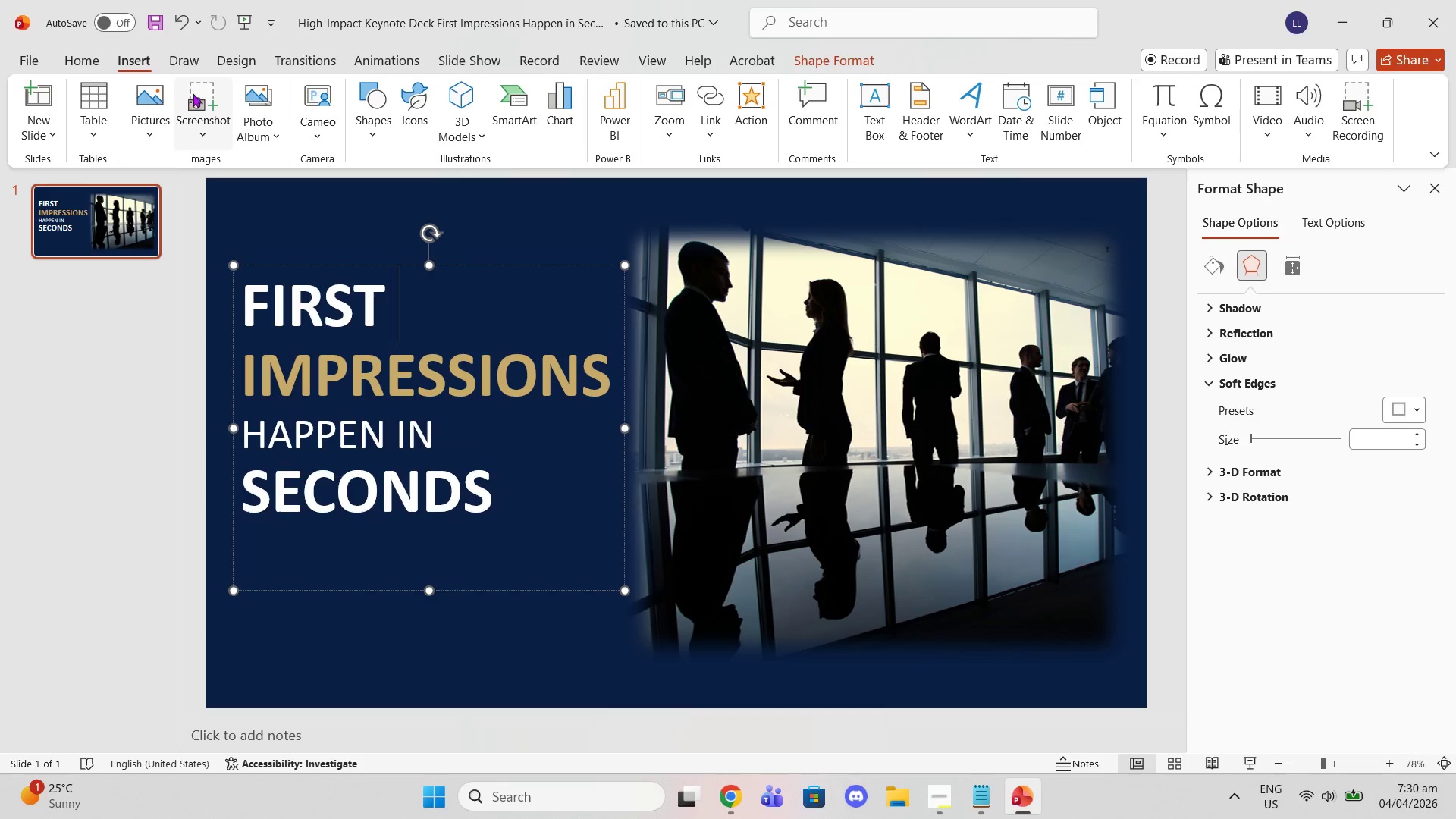 
left_click([357, 124])
 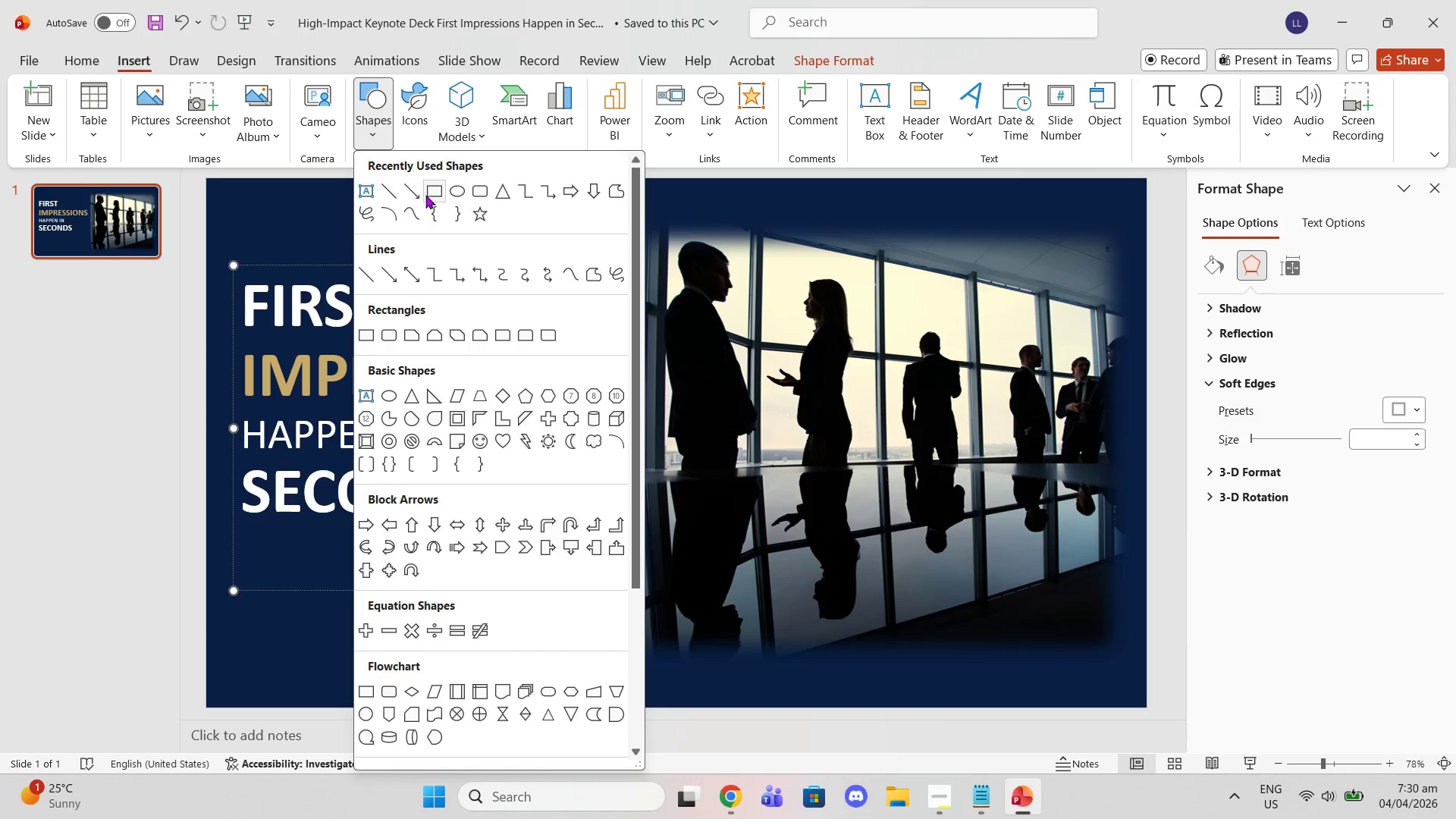 
left_click([425, 190])
 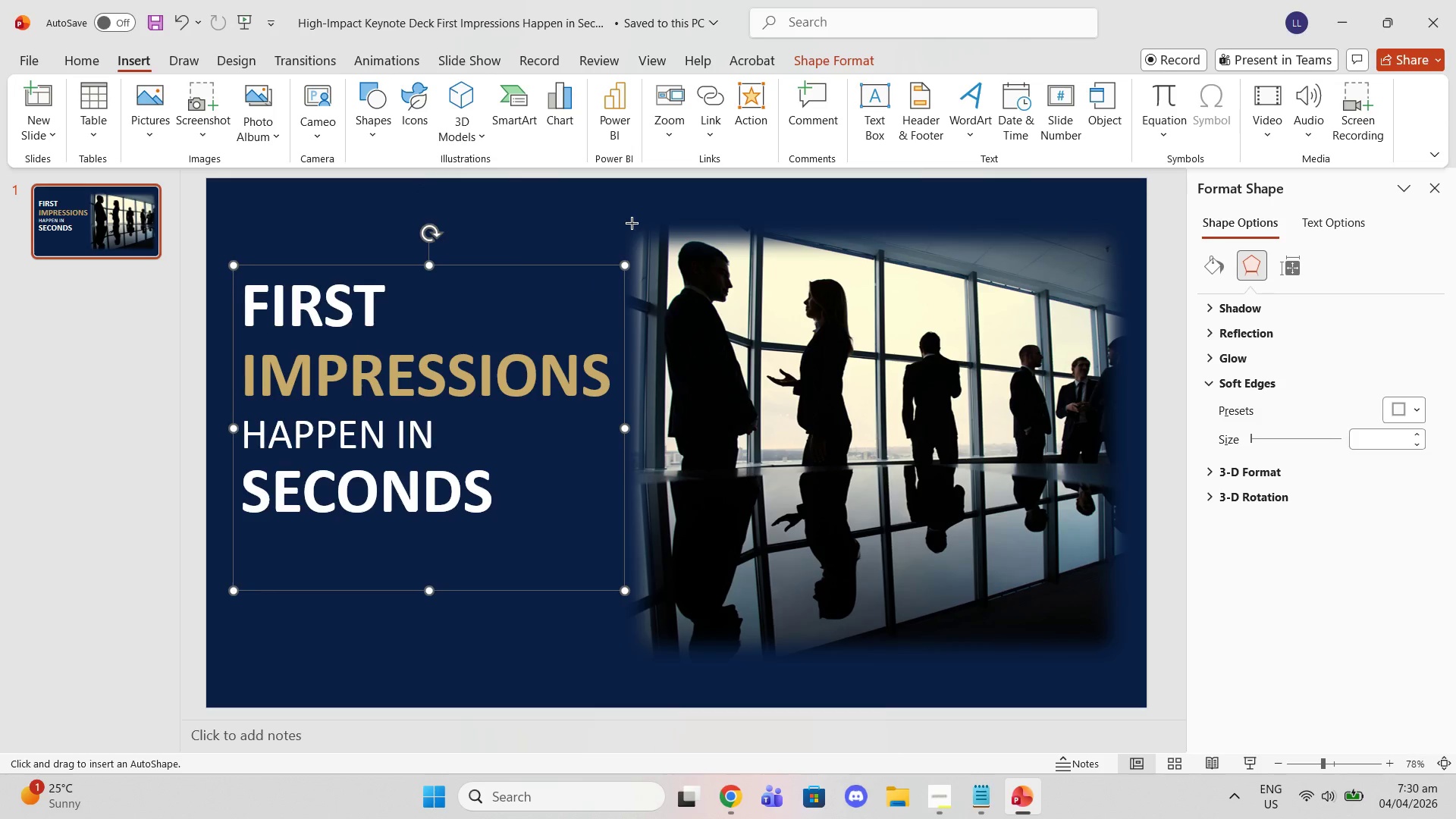 
left_click_drag(start_coordinate=[627, 224], to_coordinate=[1122, 661])
 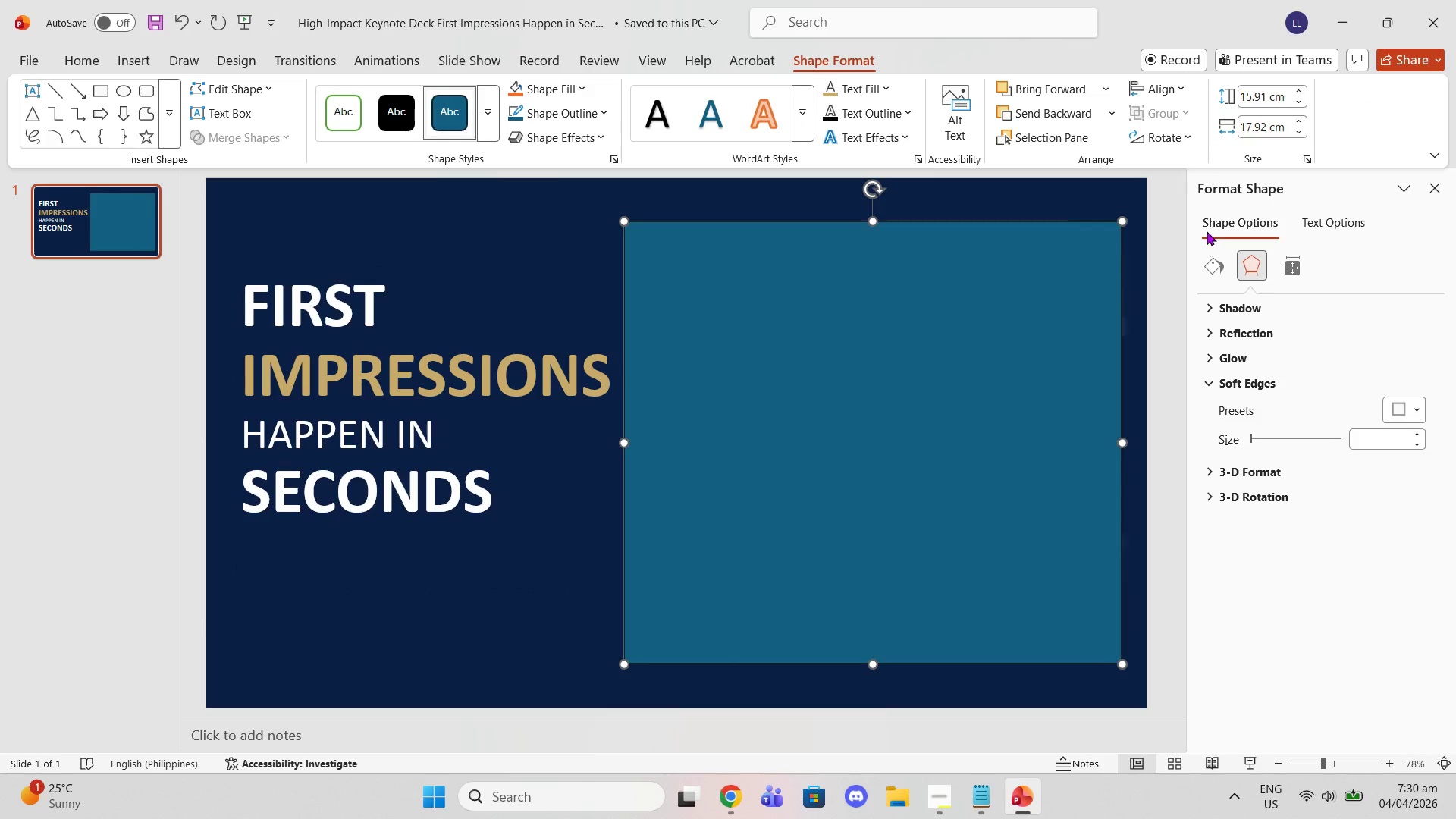 
left_click([1214, 259])
 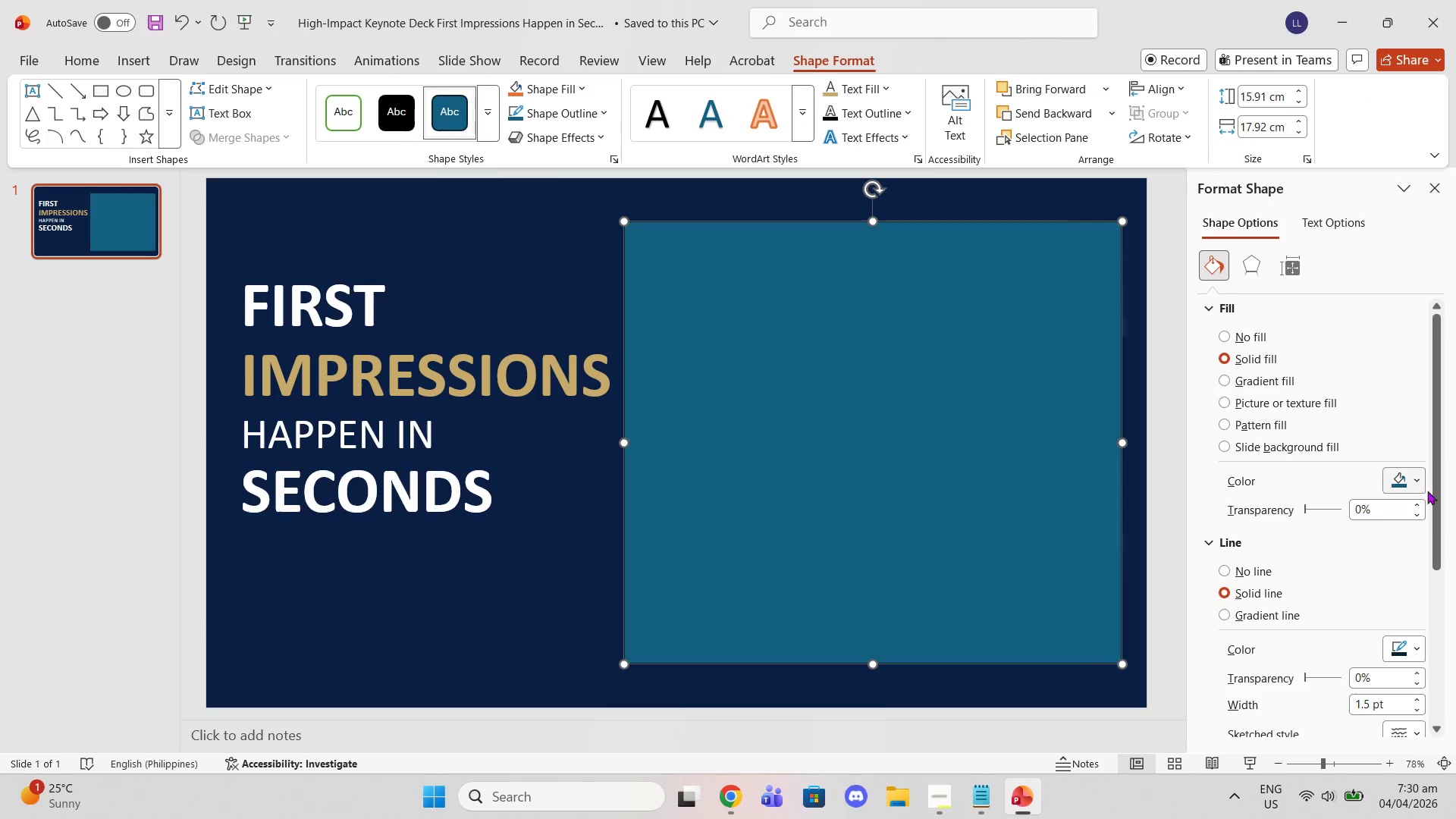 
left_click([1407, 479])
 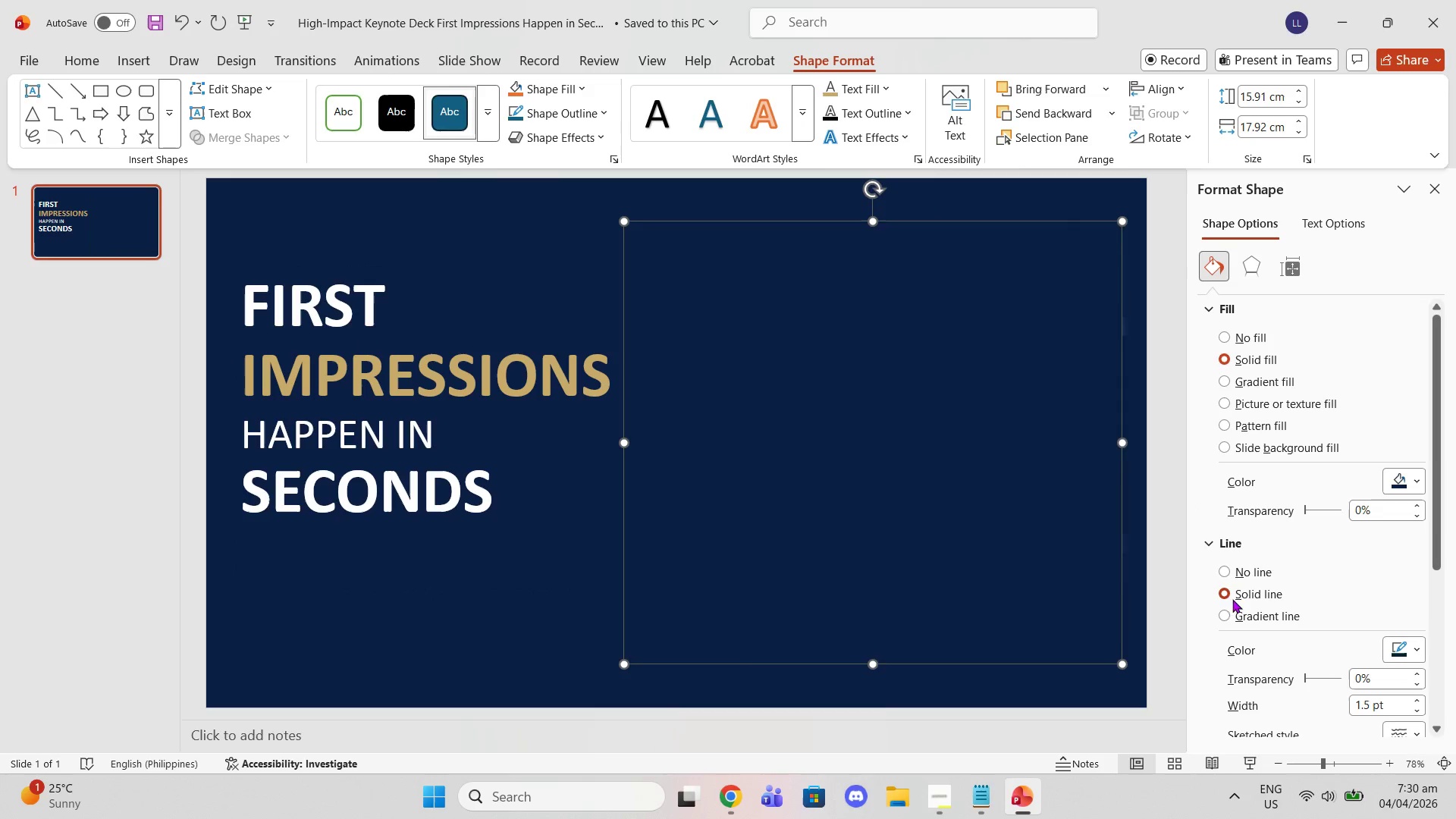 
double_click([1234, 568])
 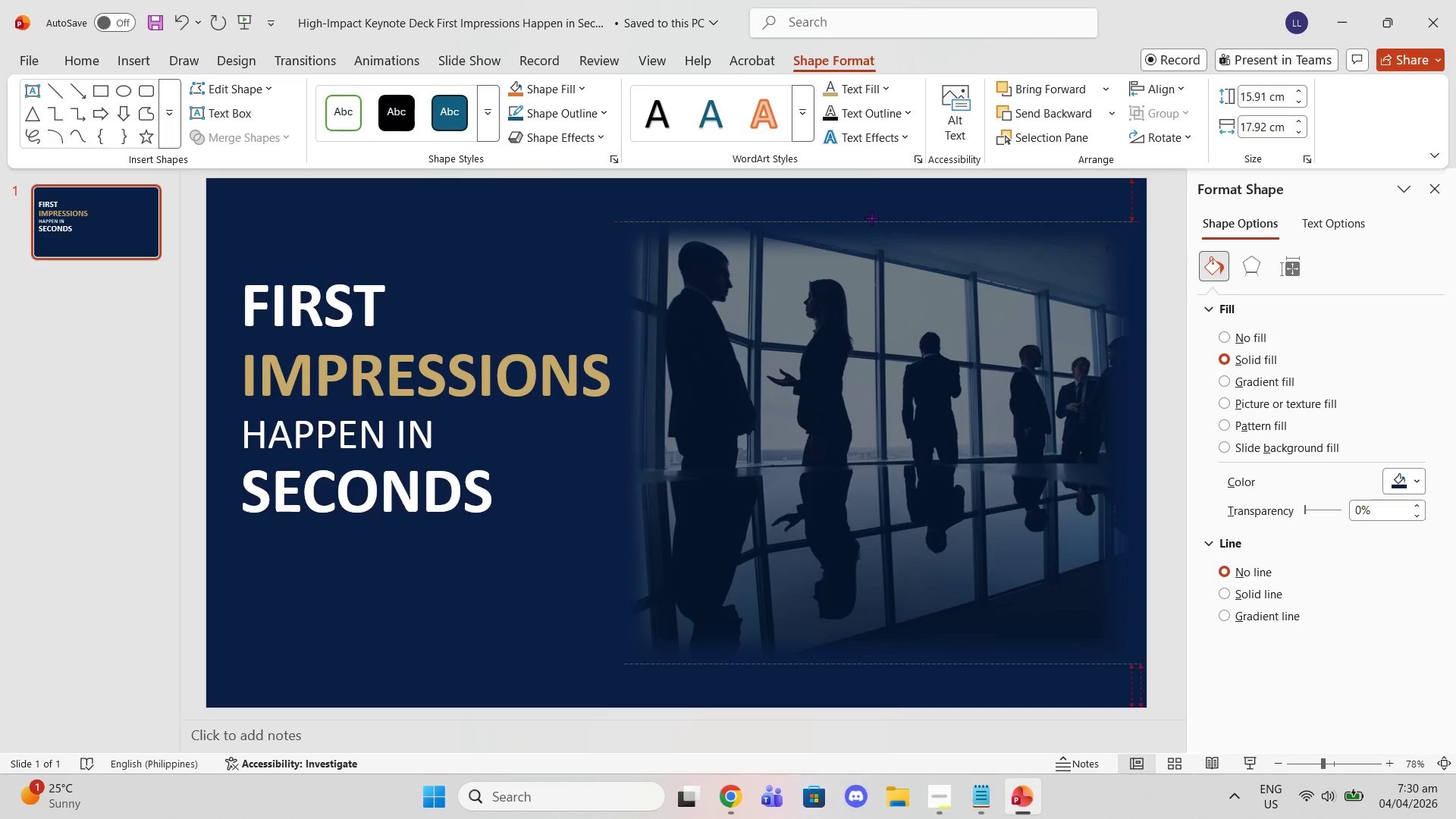 
left_click_drag(start_coordinate=[623, 441], to_coordinate=[623, 445])
 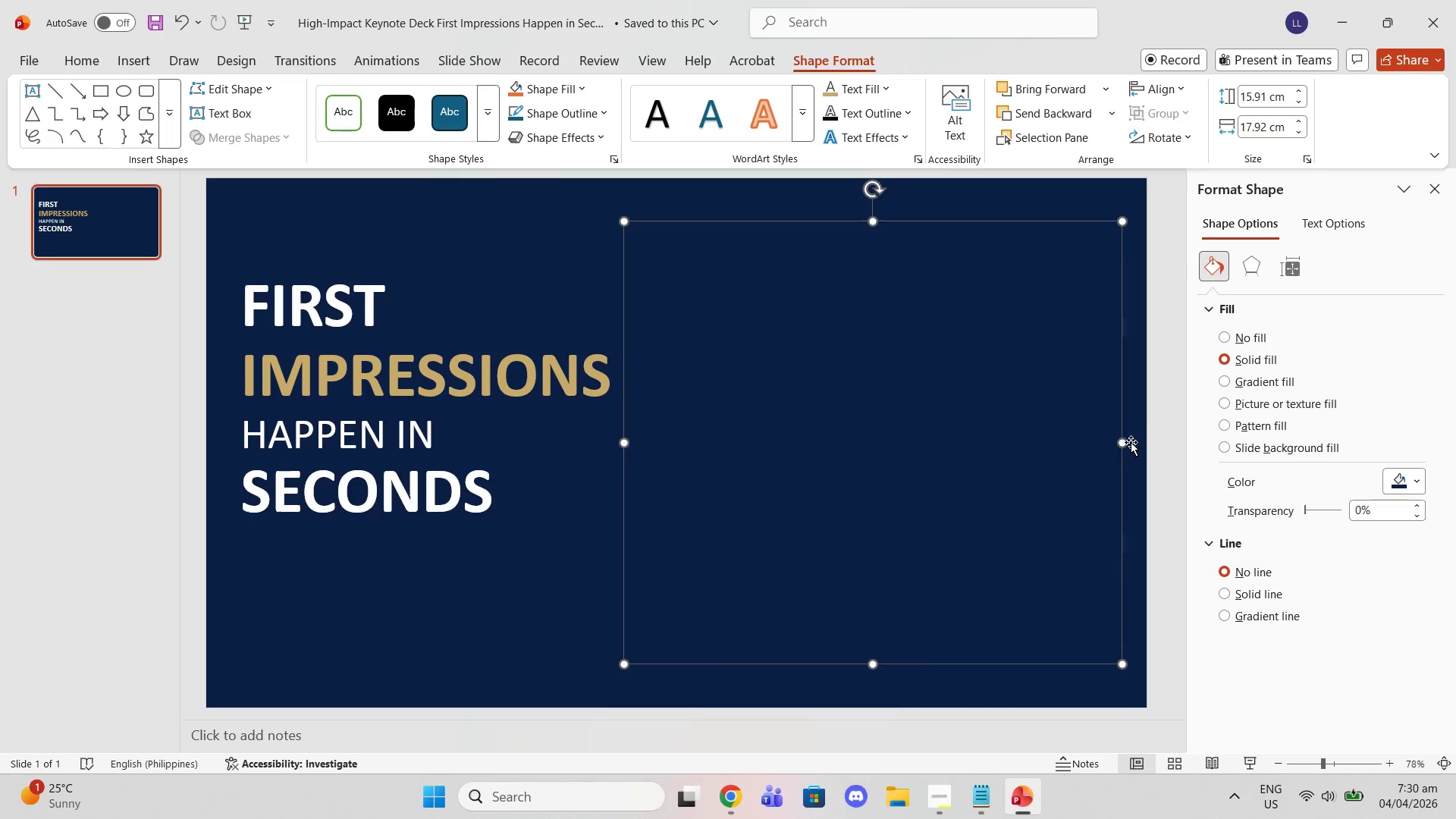 
left_click_drag(start_coordinate=[1125, 441], to_coordinate=[1134, 441])
 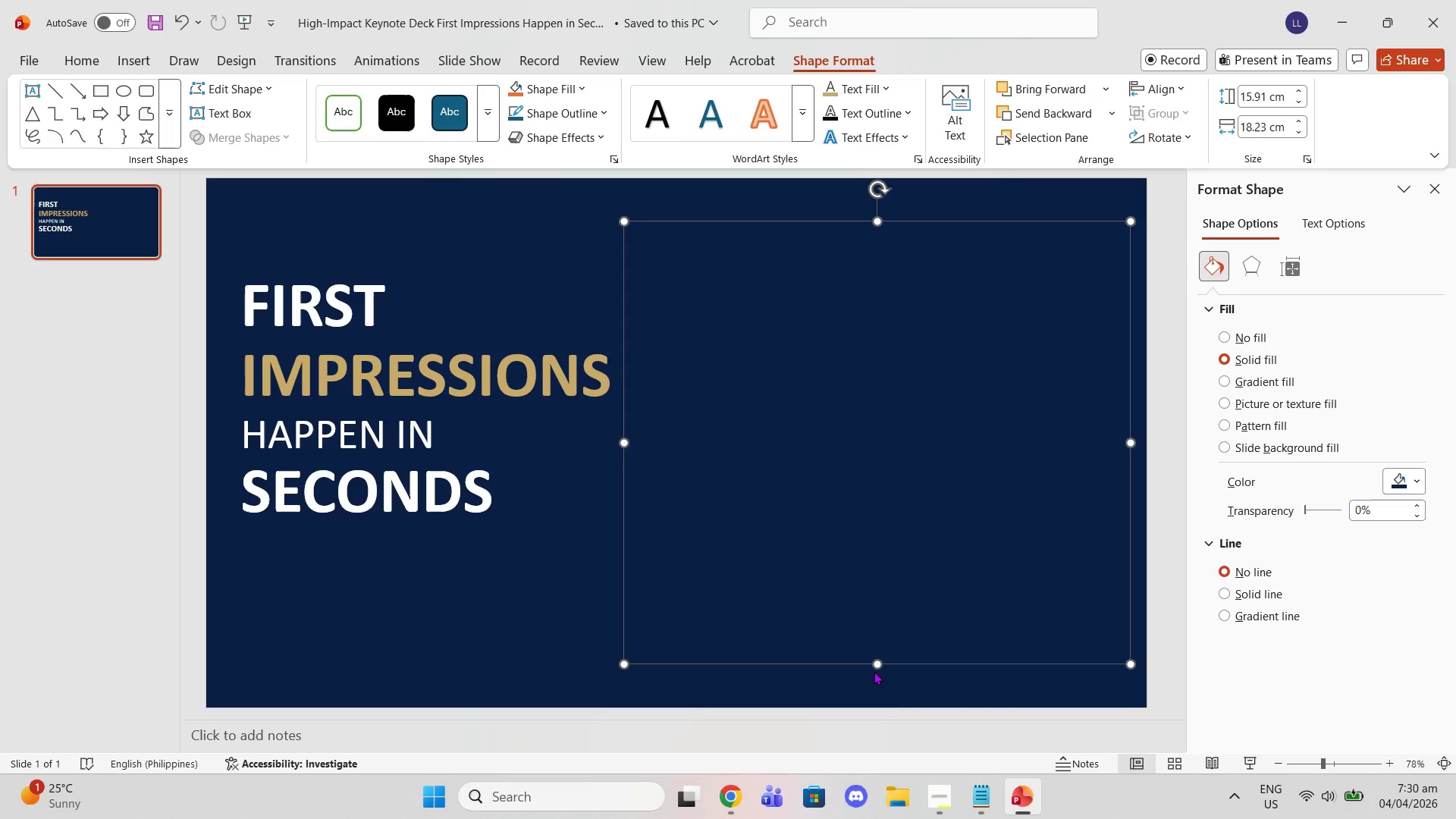 
left_click_drag(start_coordinate=[875, 667], to_coordinate=[893, 657])
 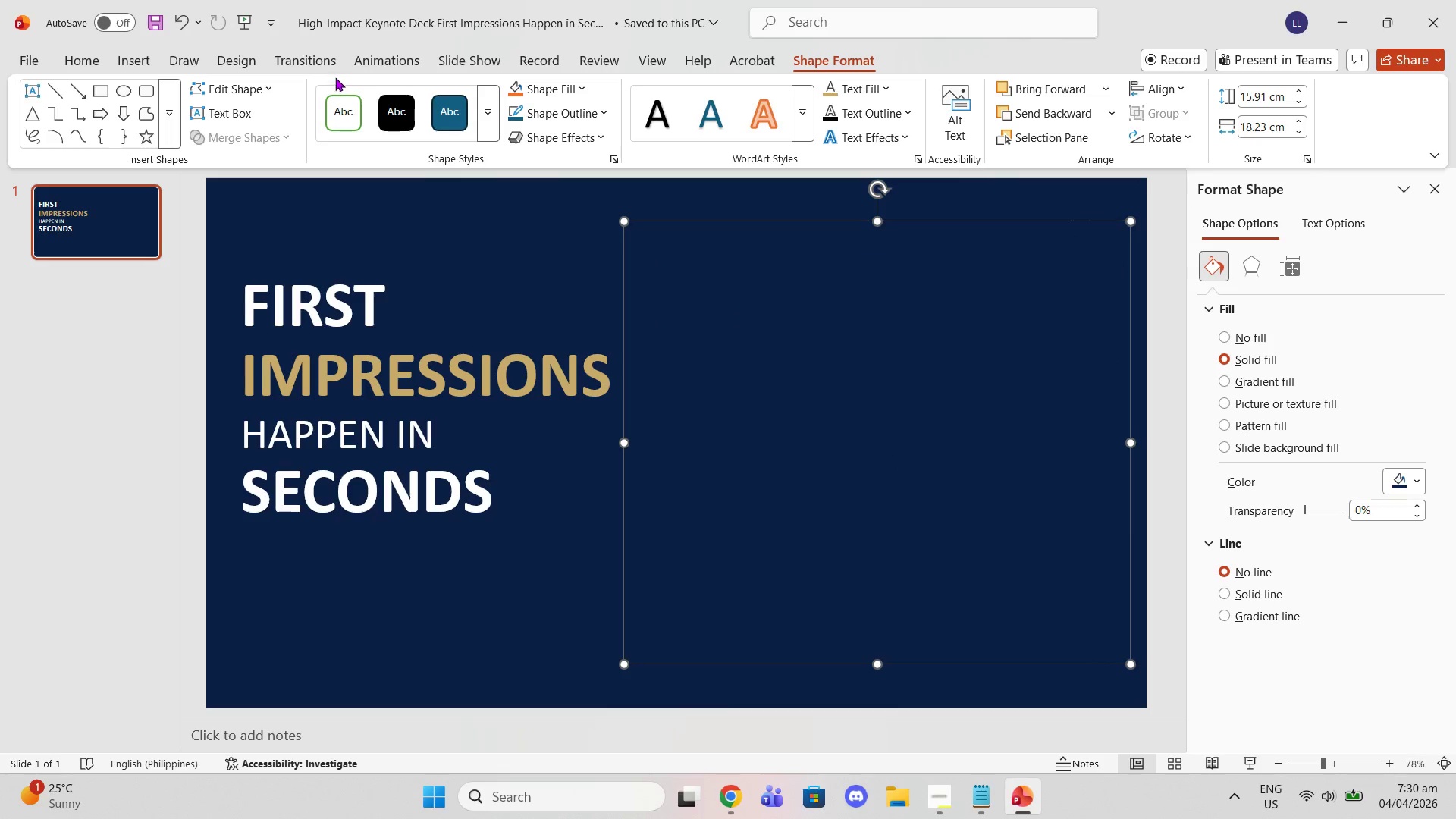 
left_click_drag(start_coordinate=[1319, 478], to_coordinate=[1353, 510])
 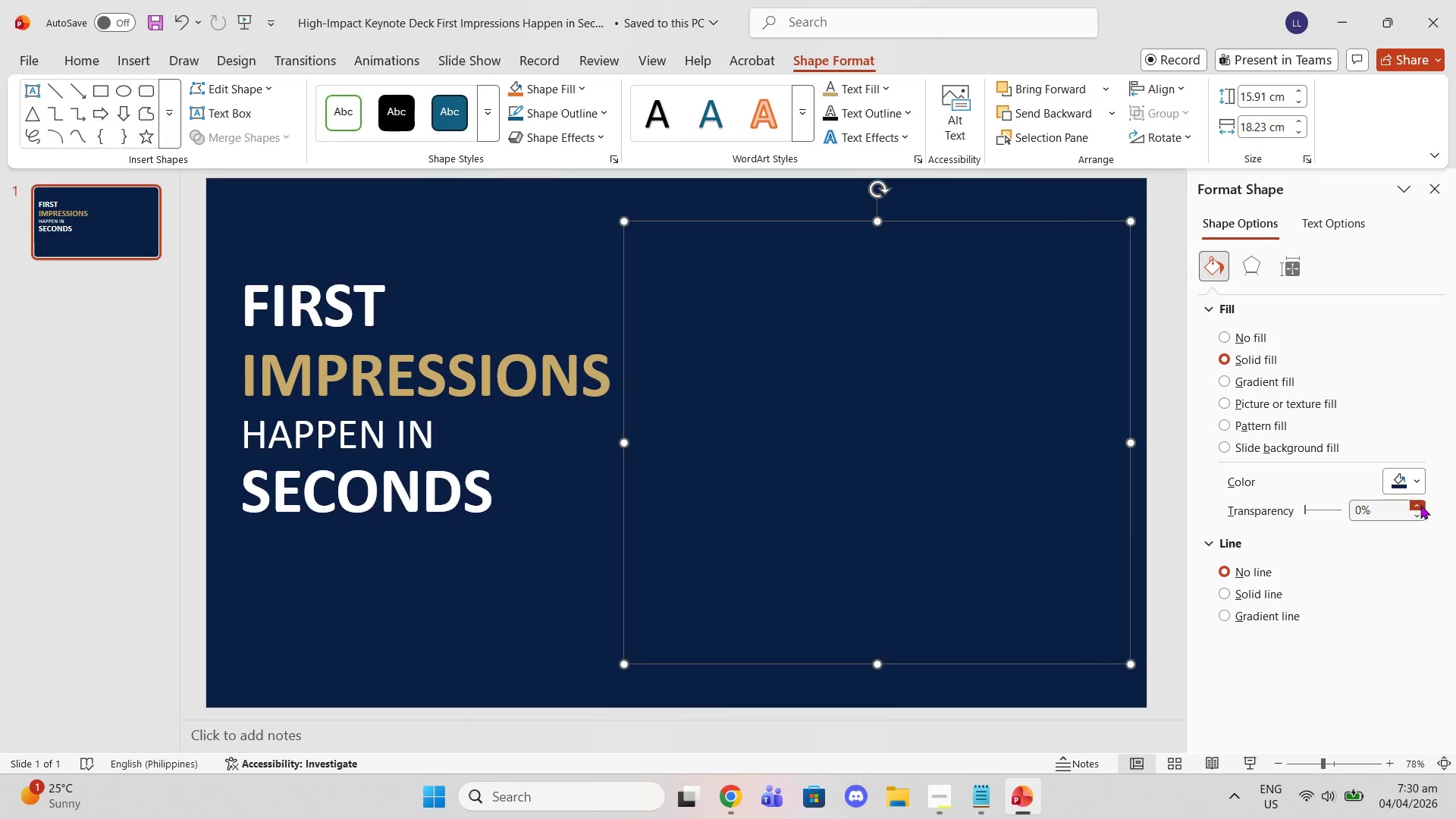 
double_click([1420, 505])
 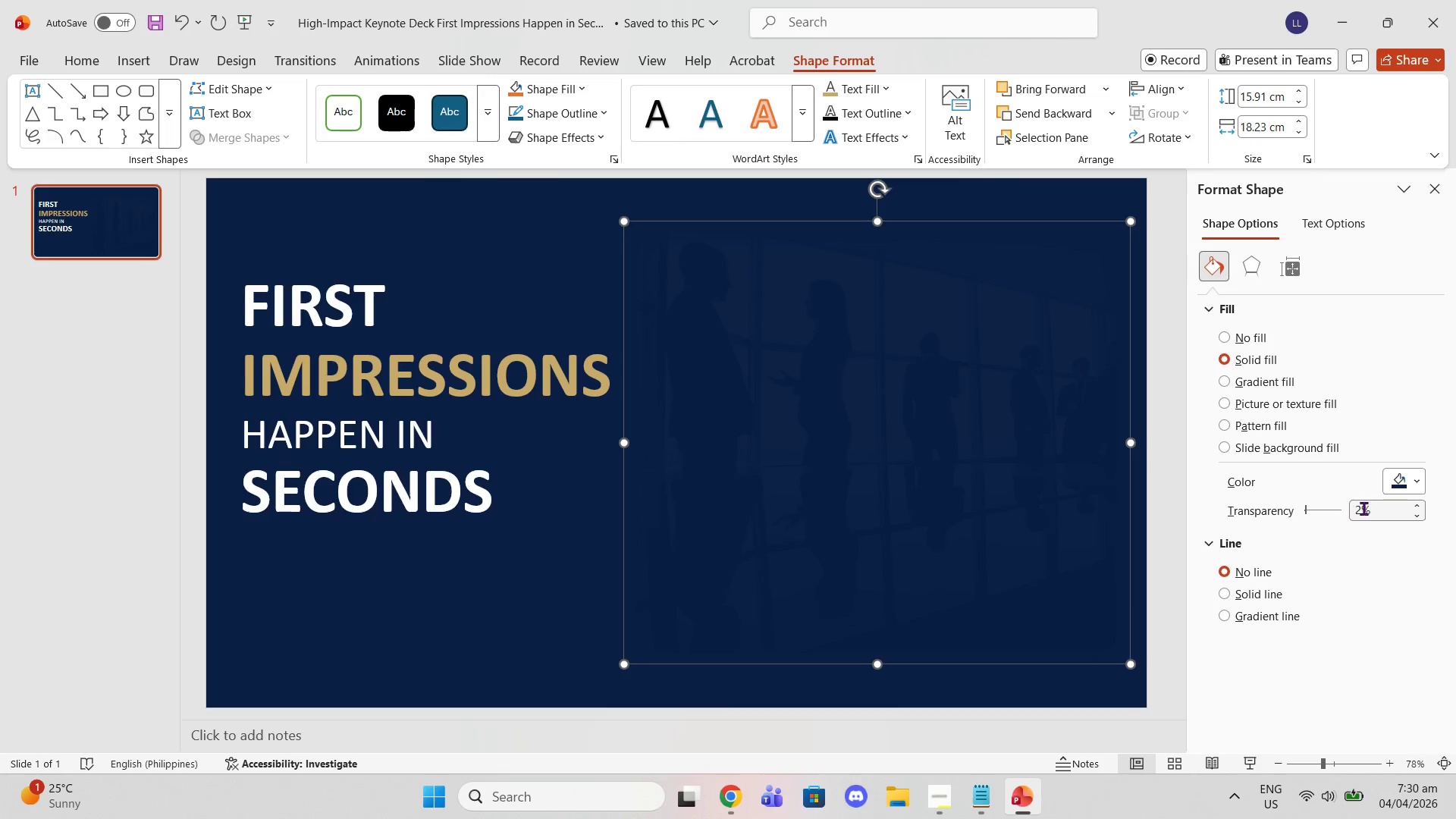 
left_click([1363, 510])
 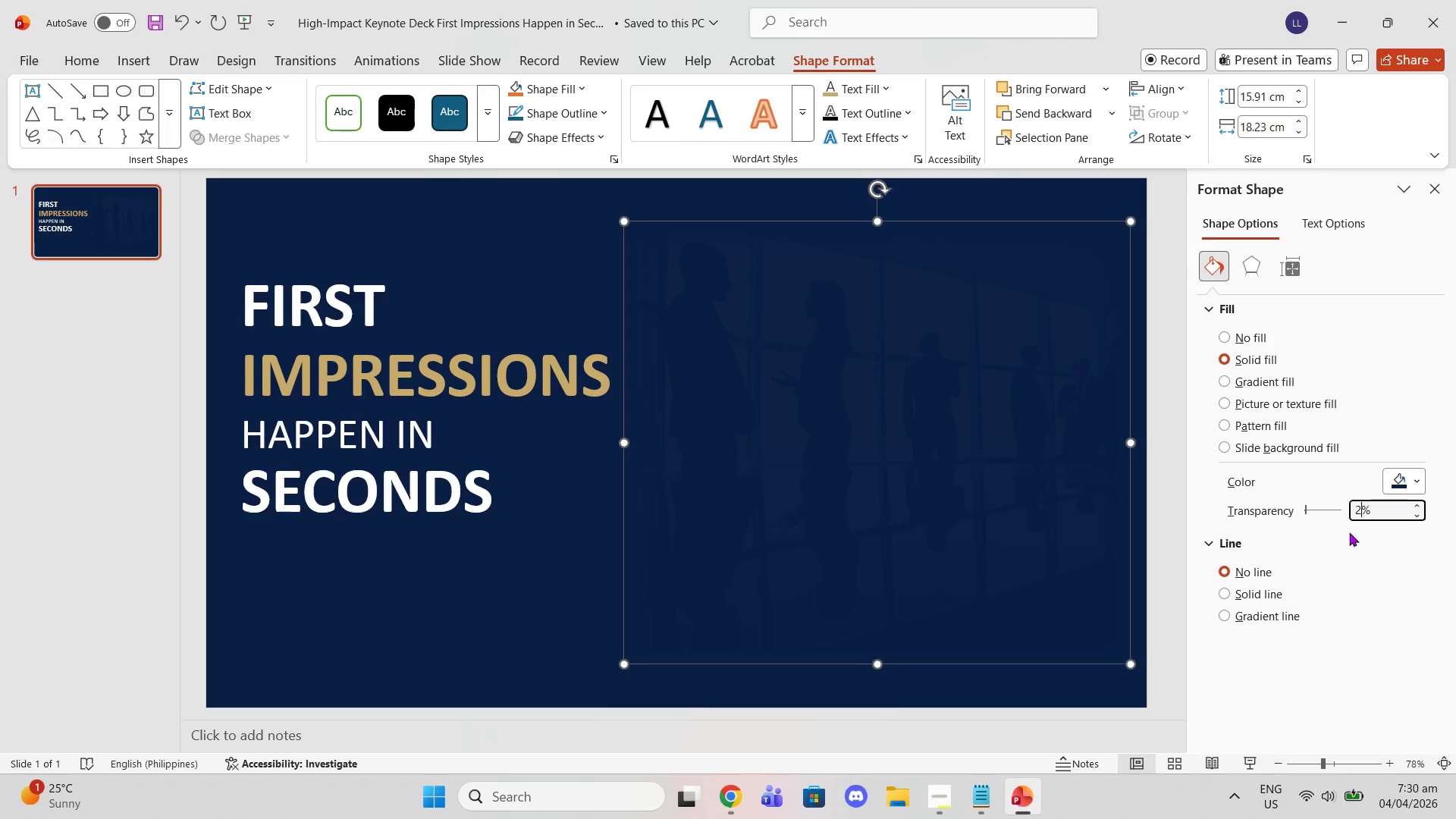 
key(Backspace)
type(70)
 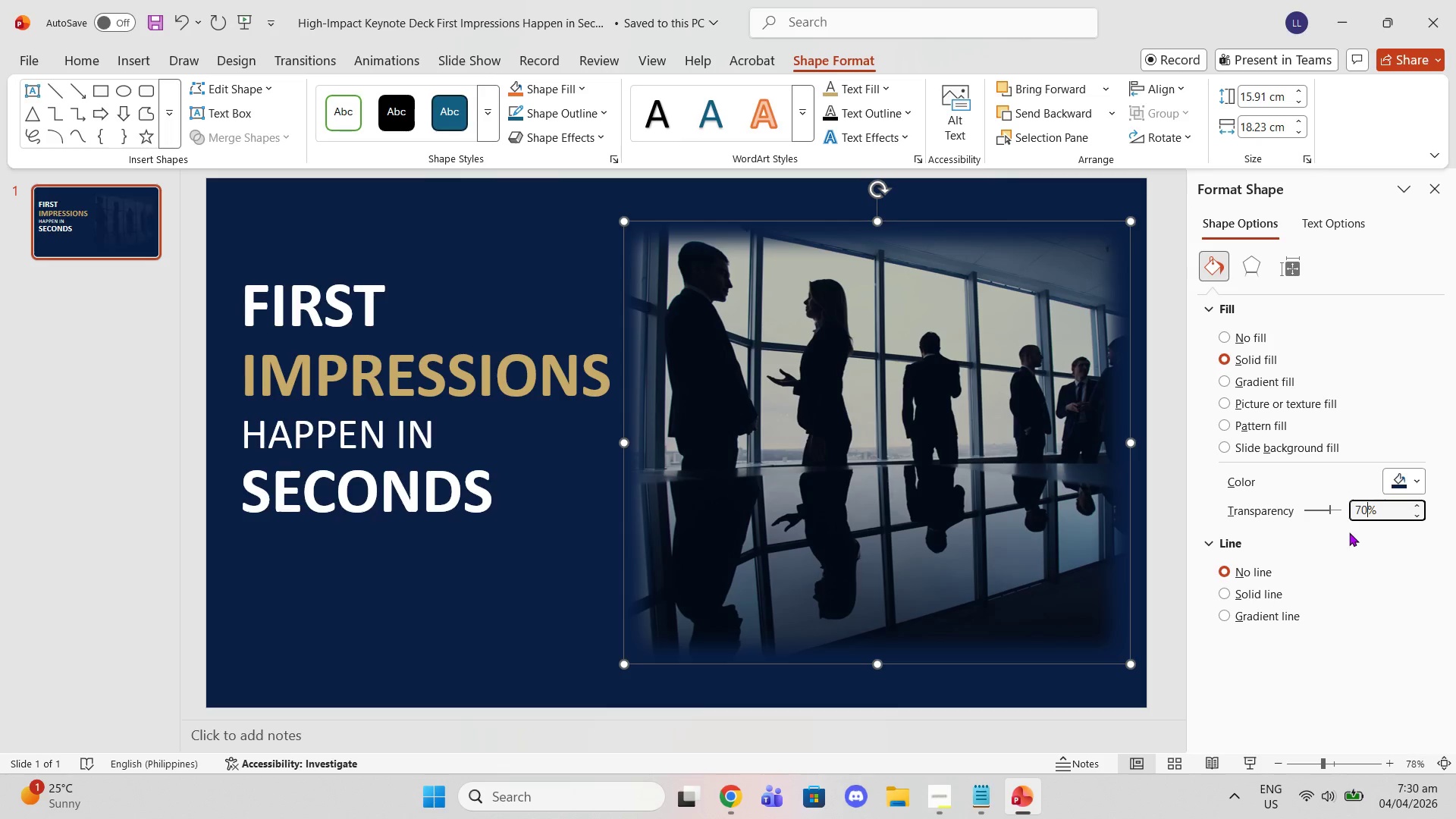 
key(Enter)
 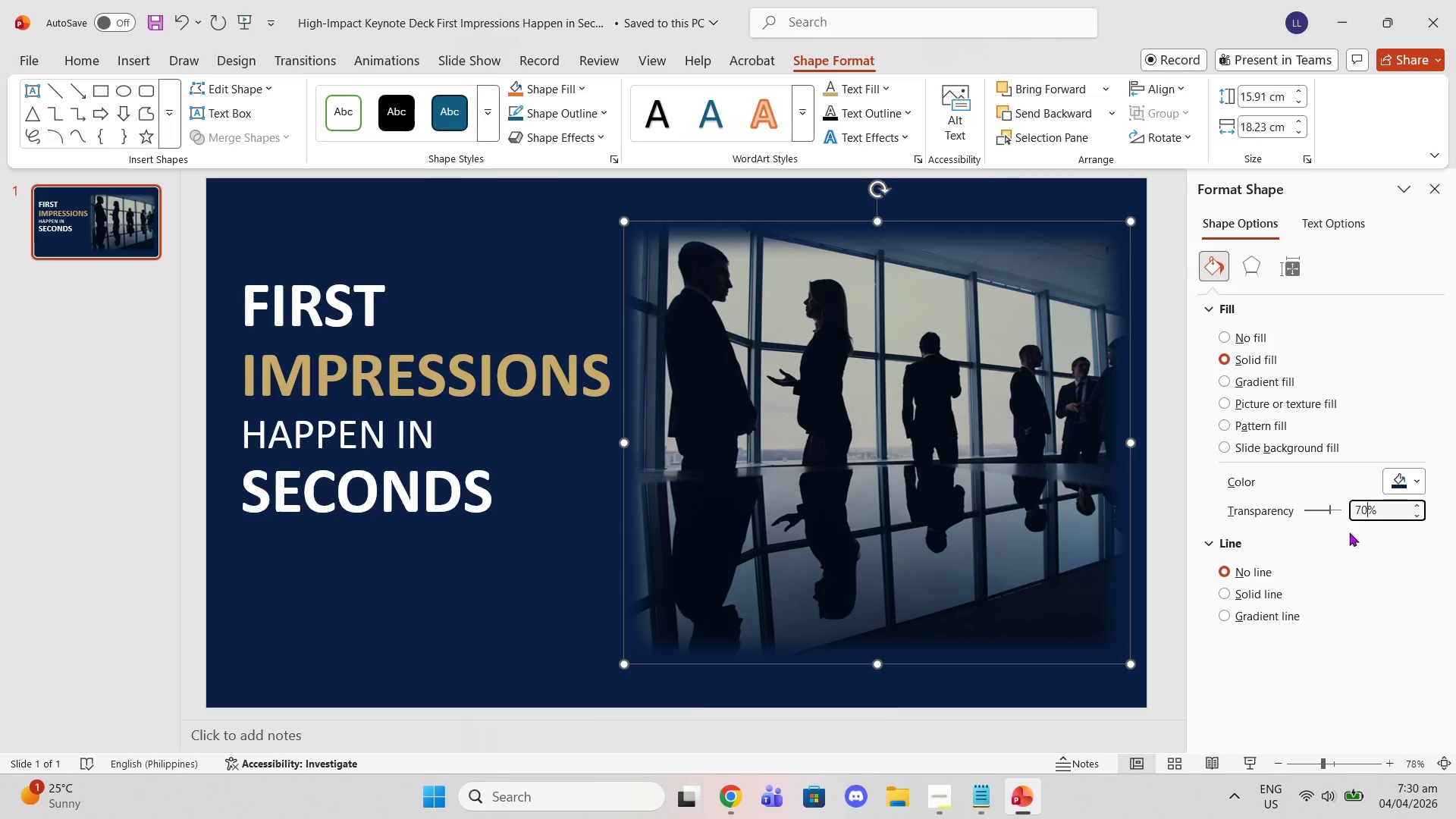 
key(Backspace)
 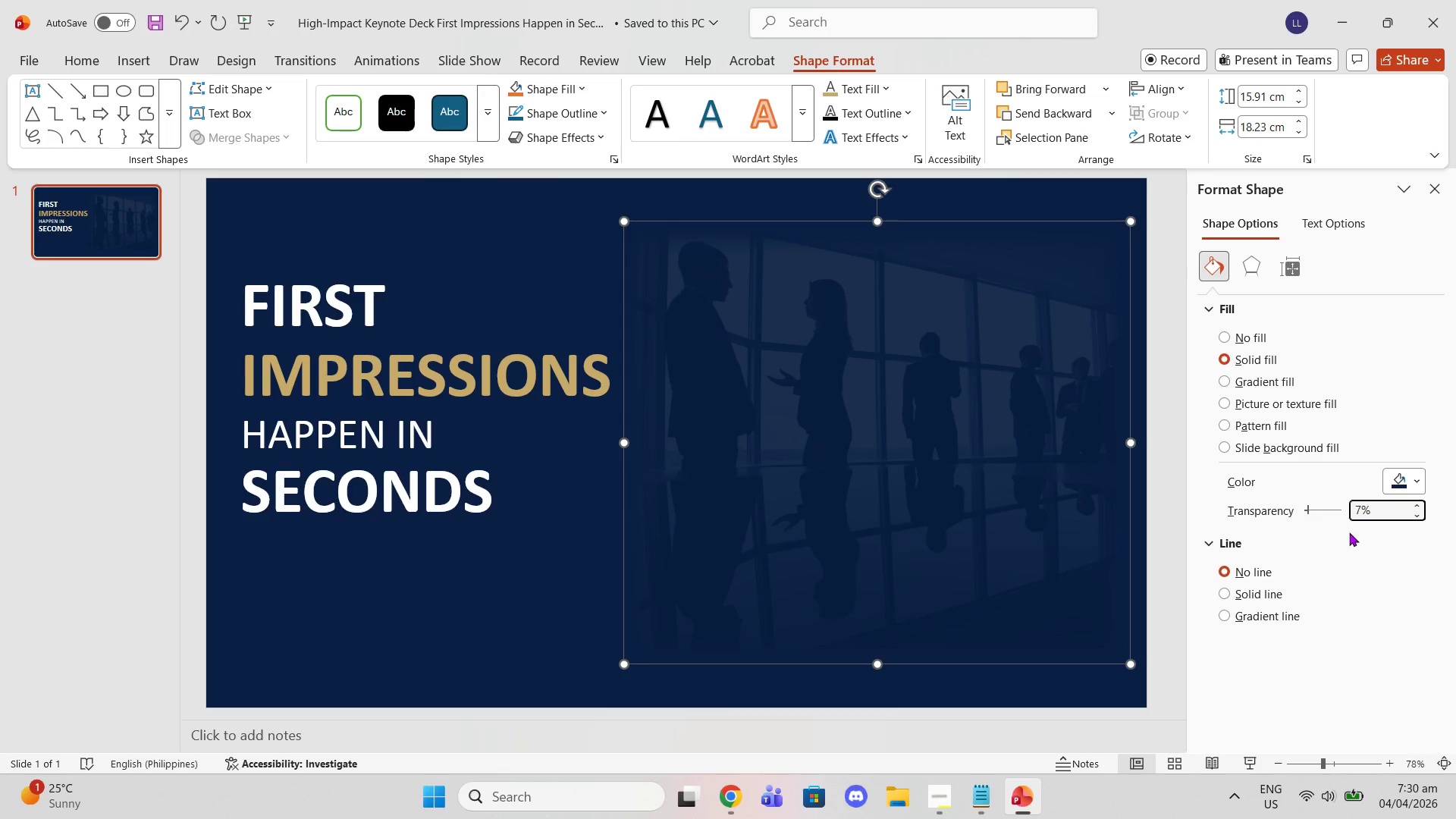 
key(5)
 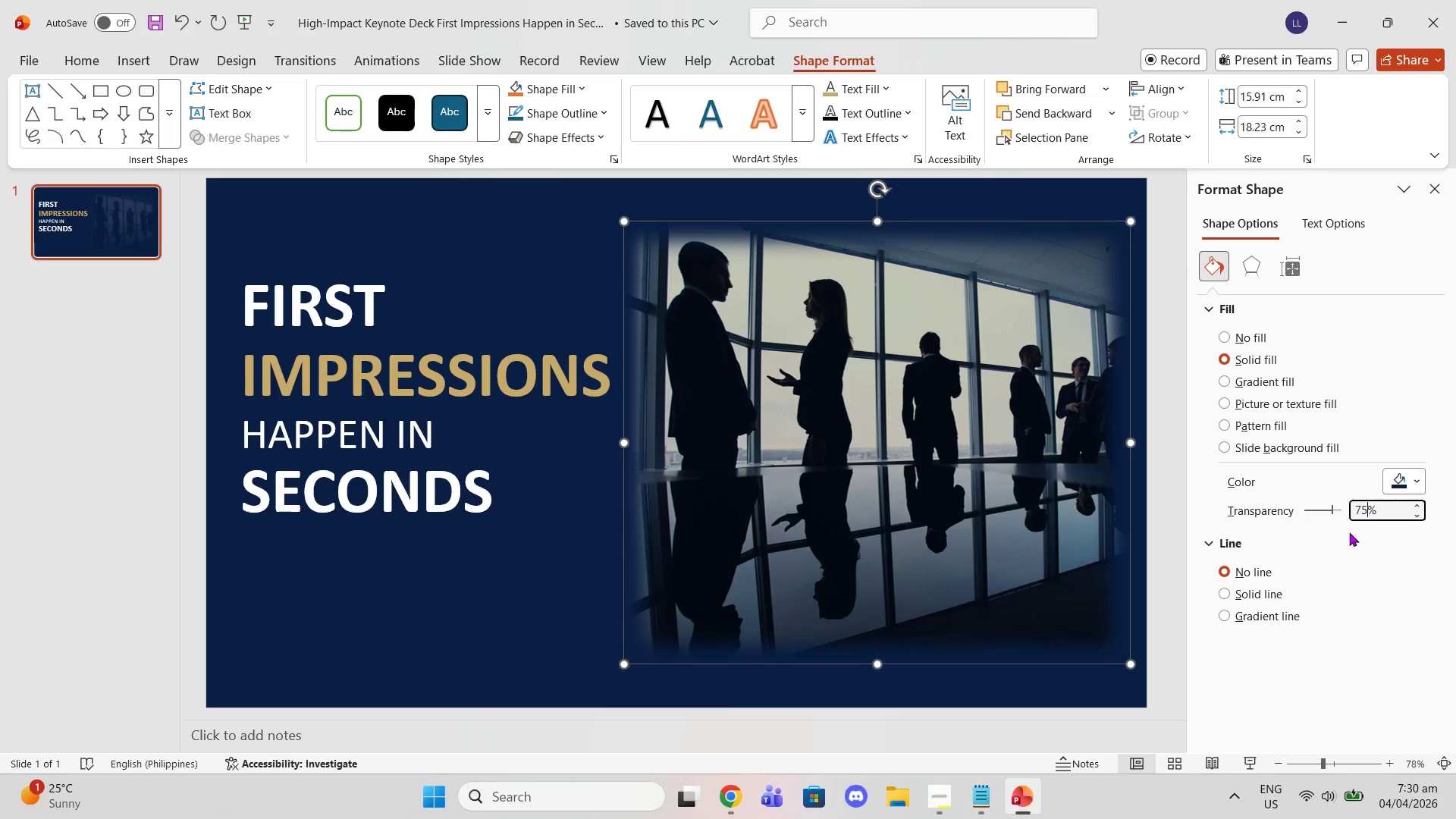 
key(Enter)
 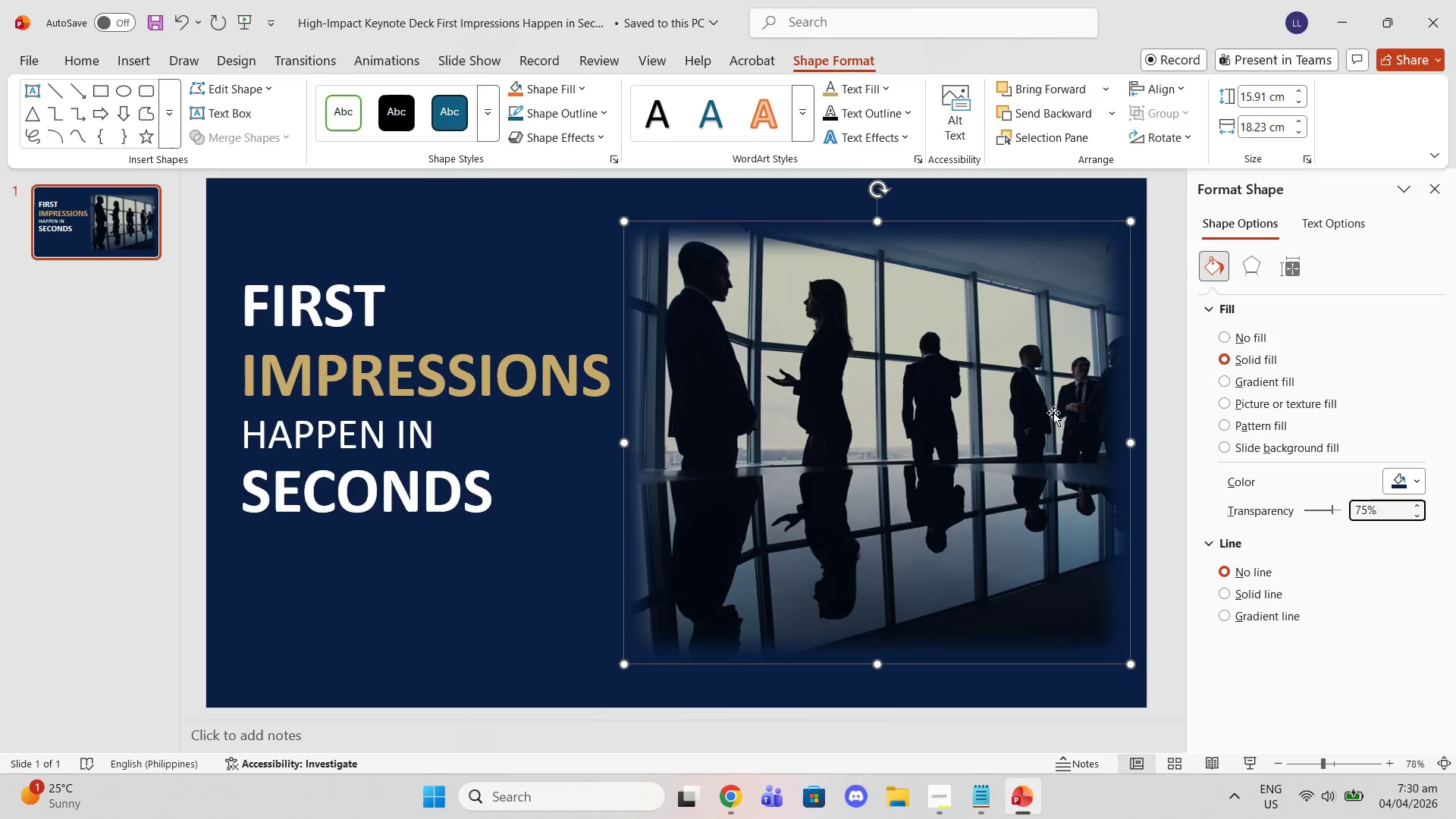 
left_click([1138, 414])
 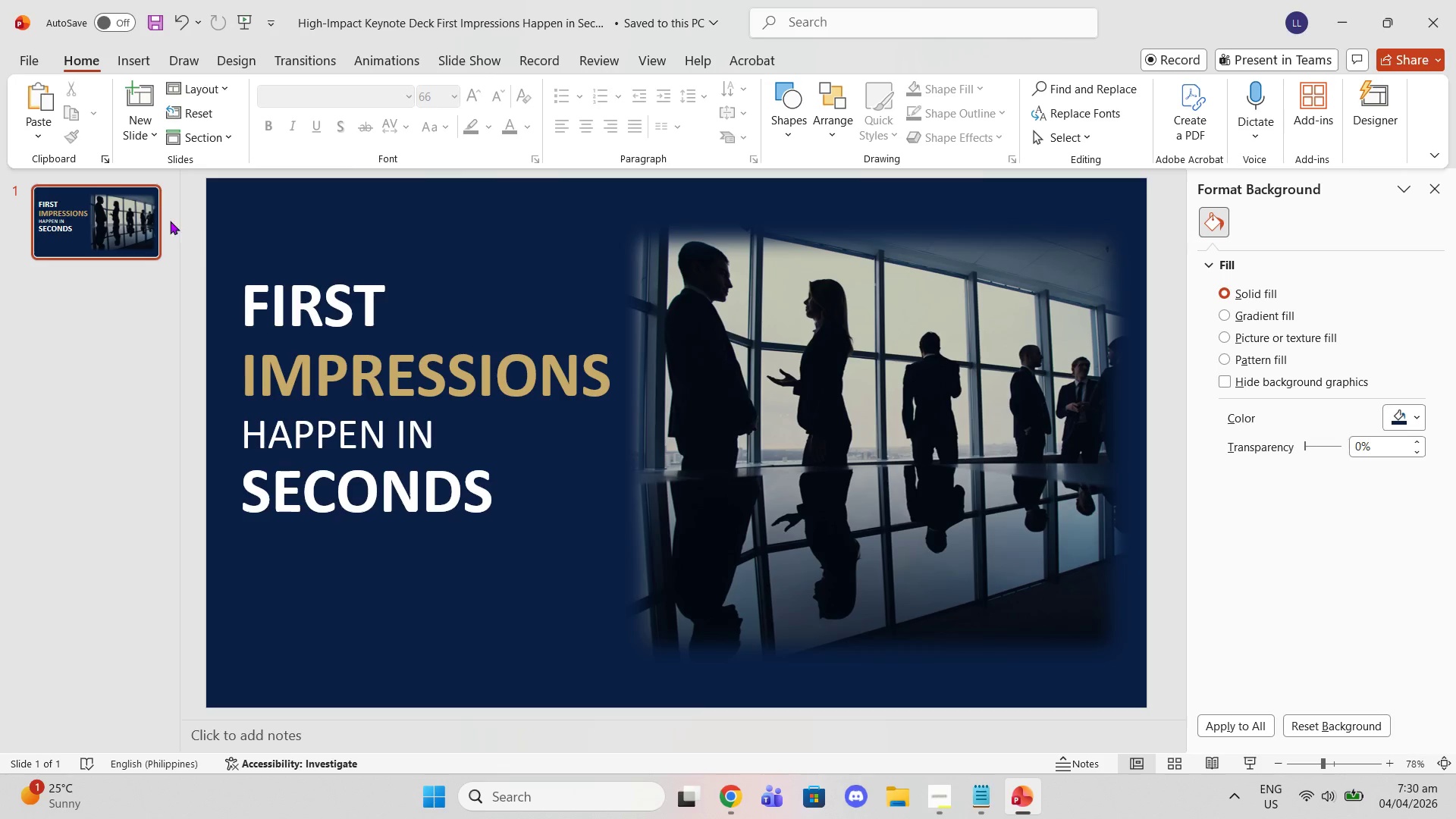 
left_click([132, 65])
 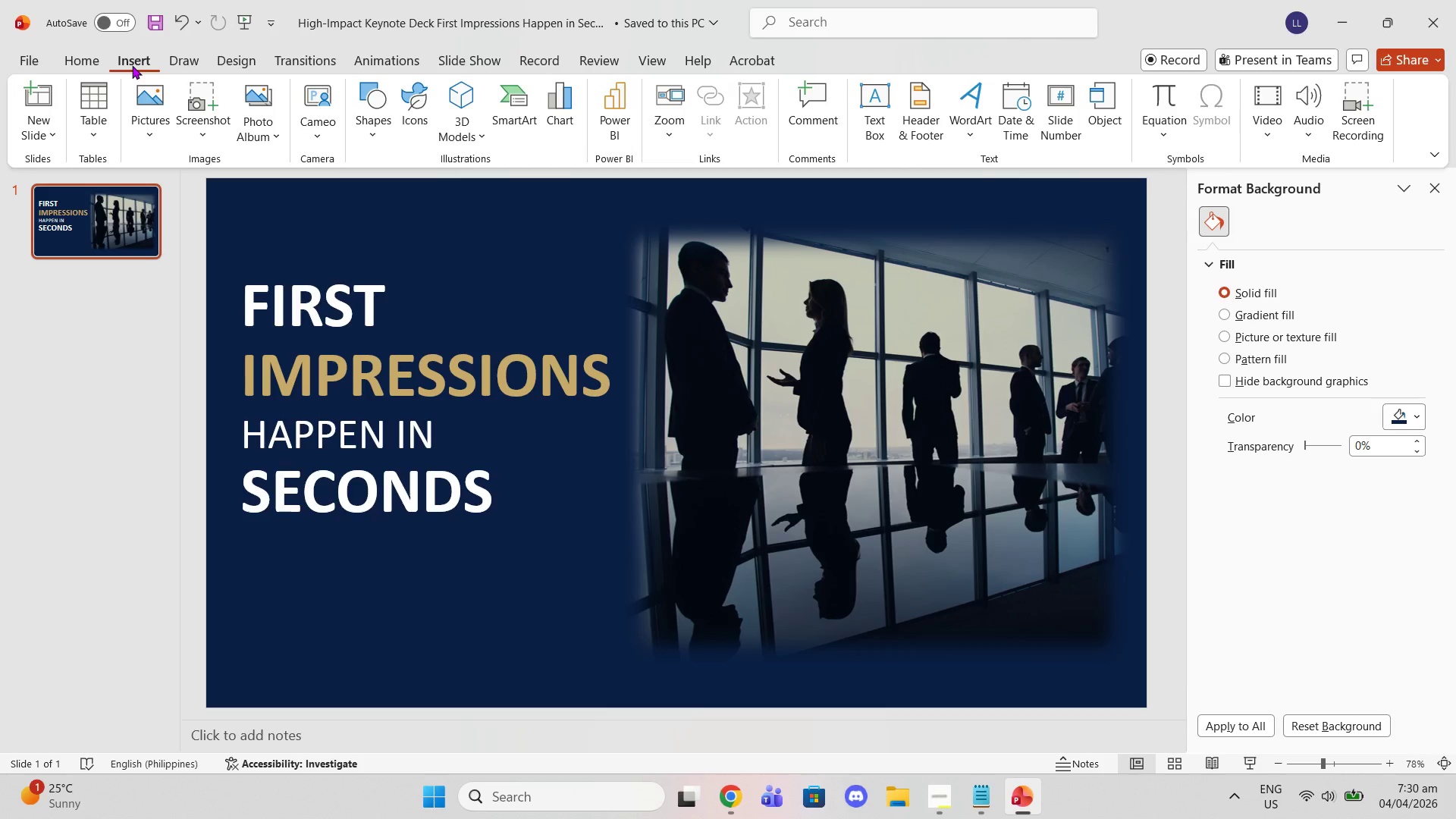 
mouse_move([153, 71])
 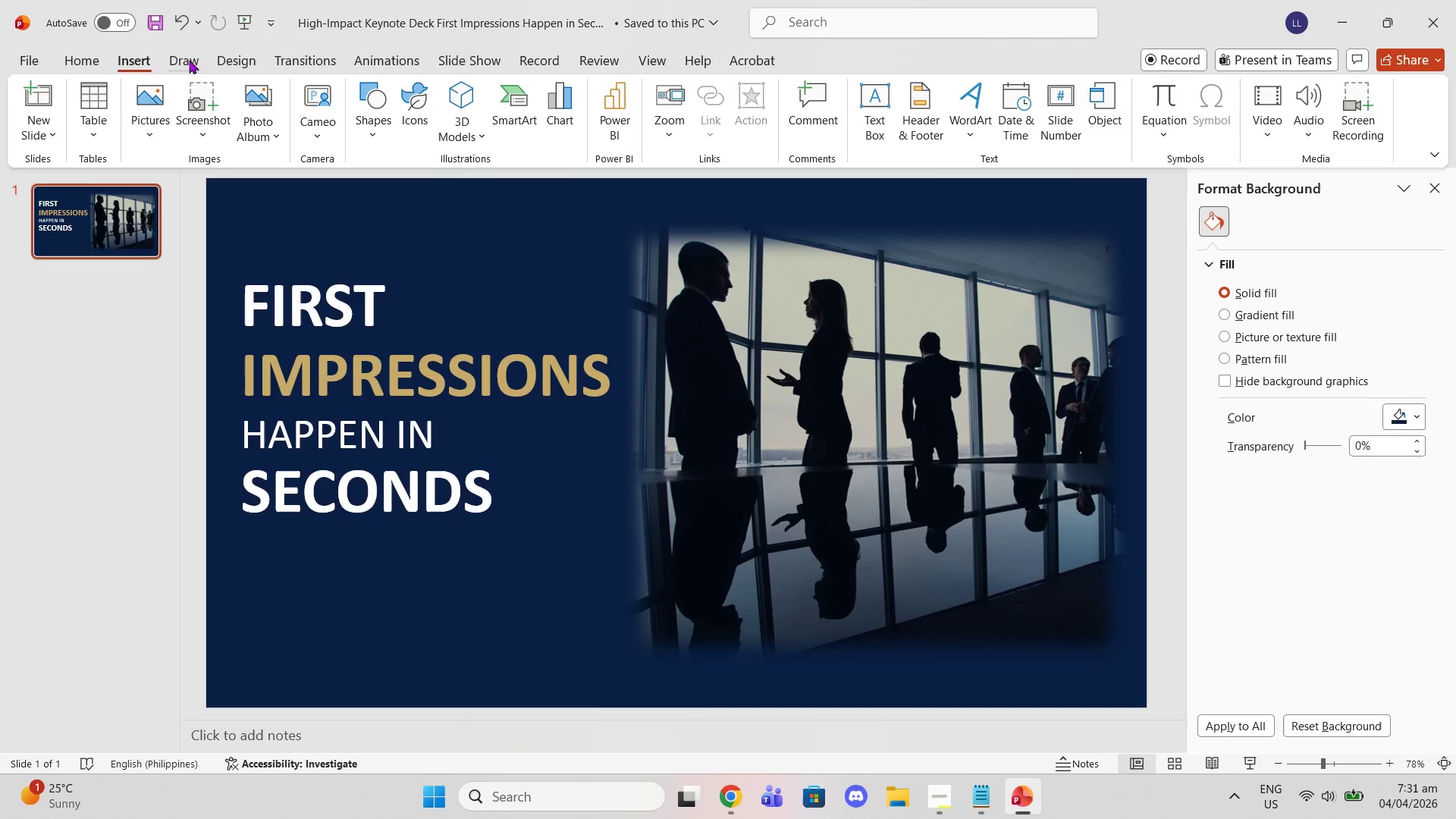 
wait(7.37)
 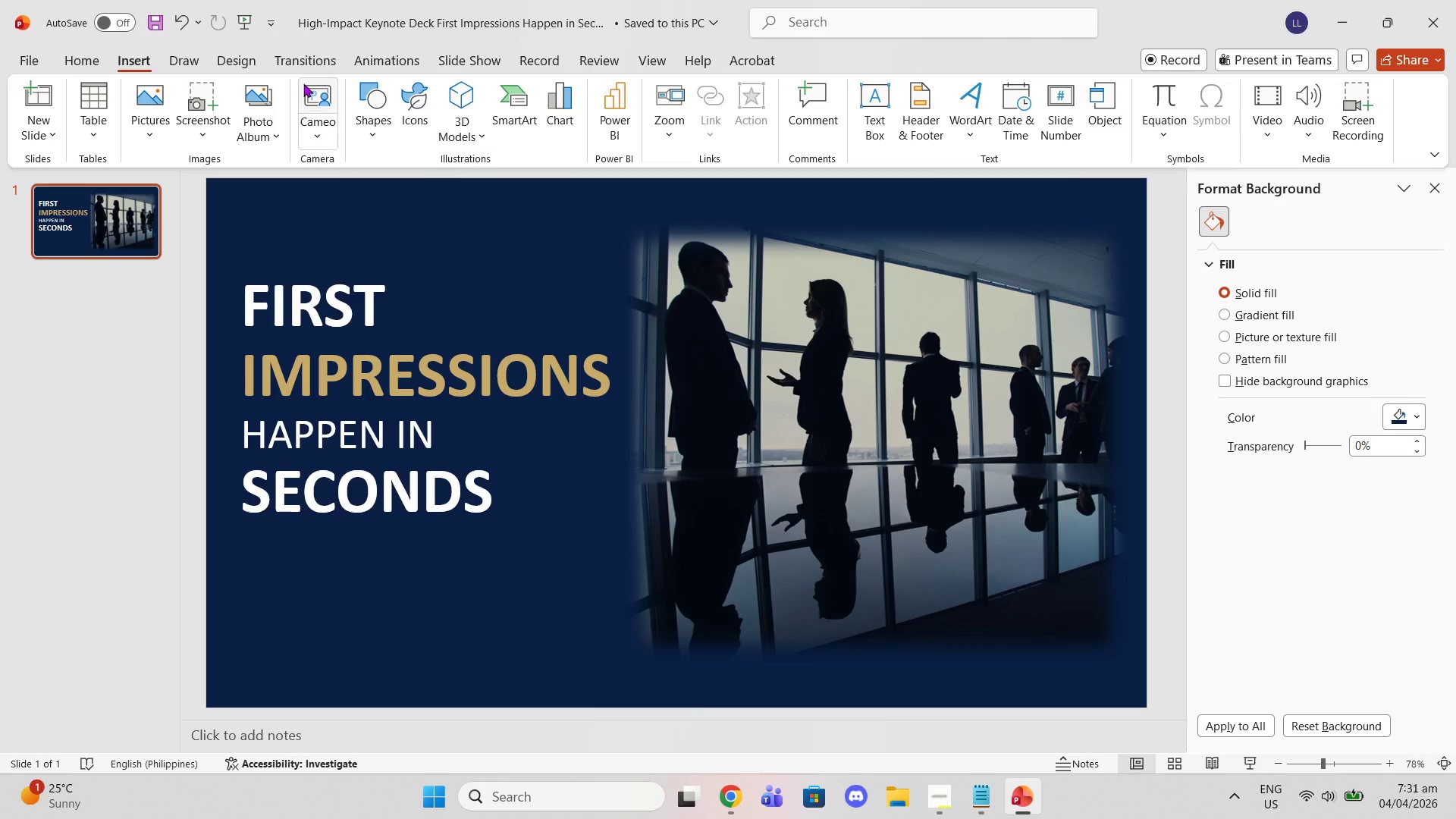 
left_click([372, 146])
 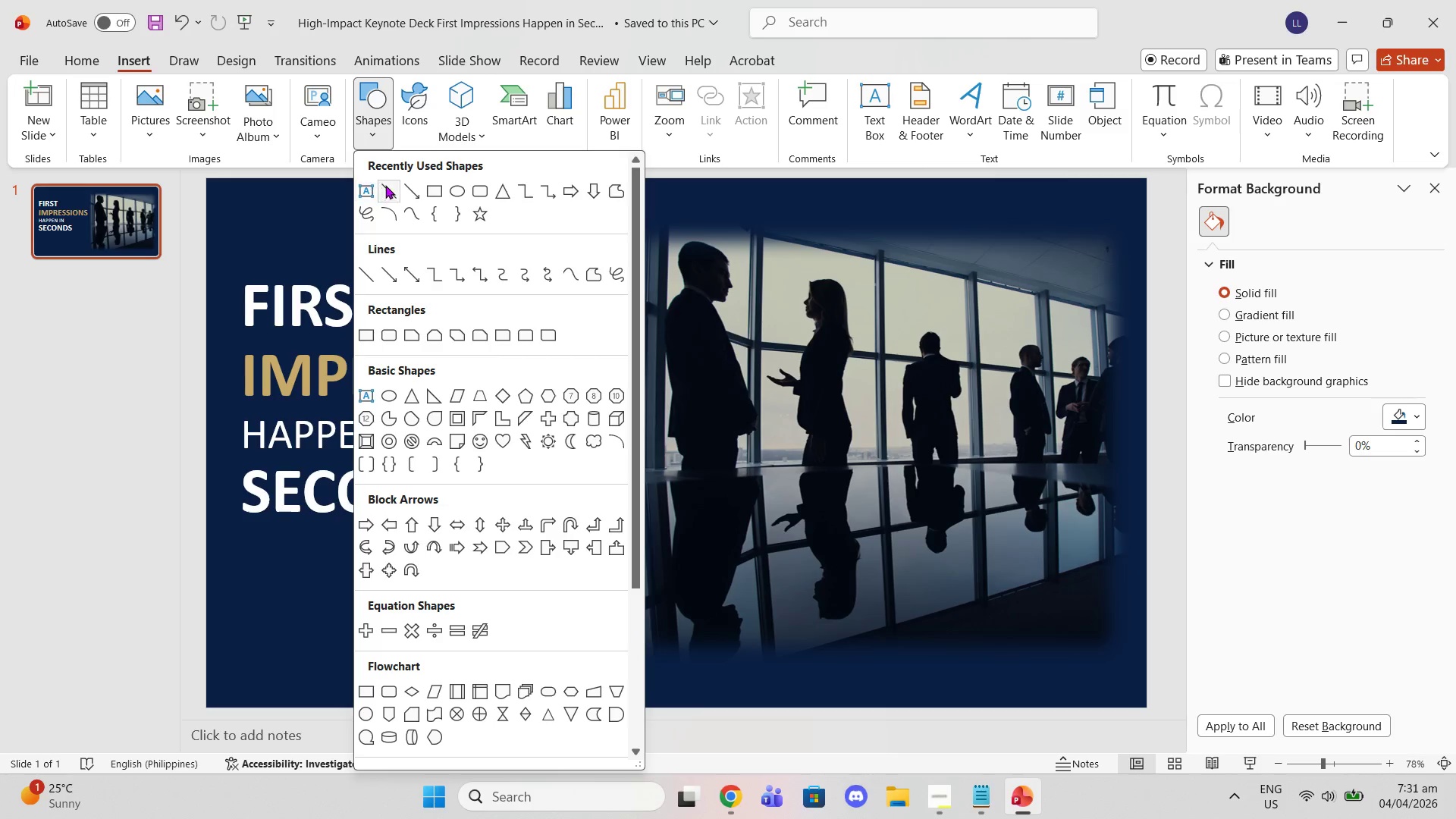 
left_click([384, 186])
 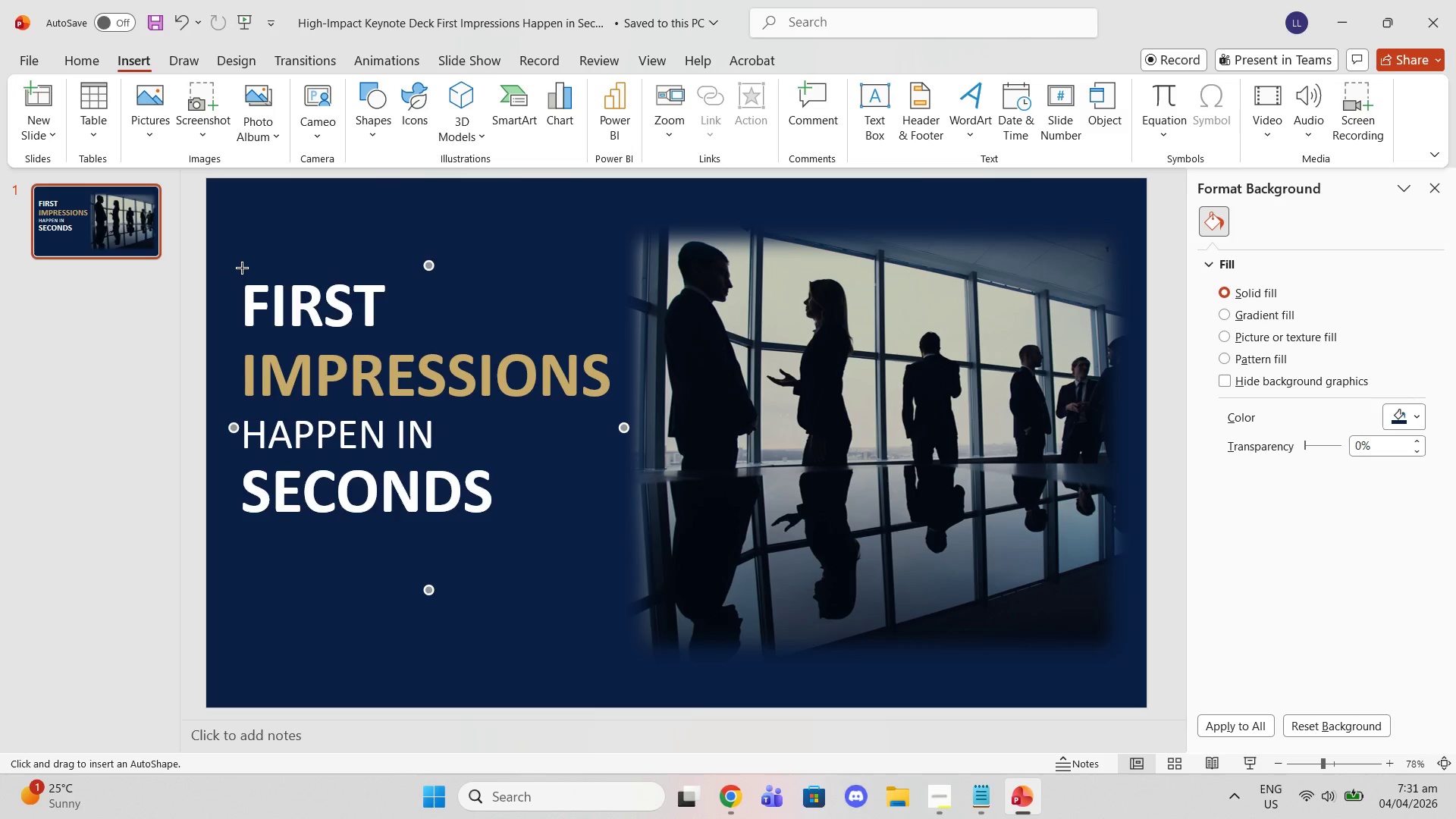 
left_click_drag(start_coordinate=[233, 262], to_coordinate=[391, 268])
 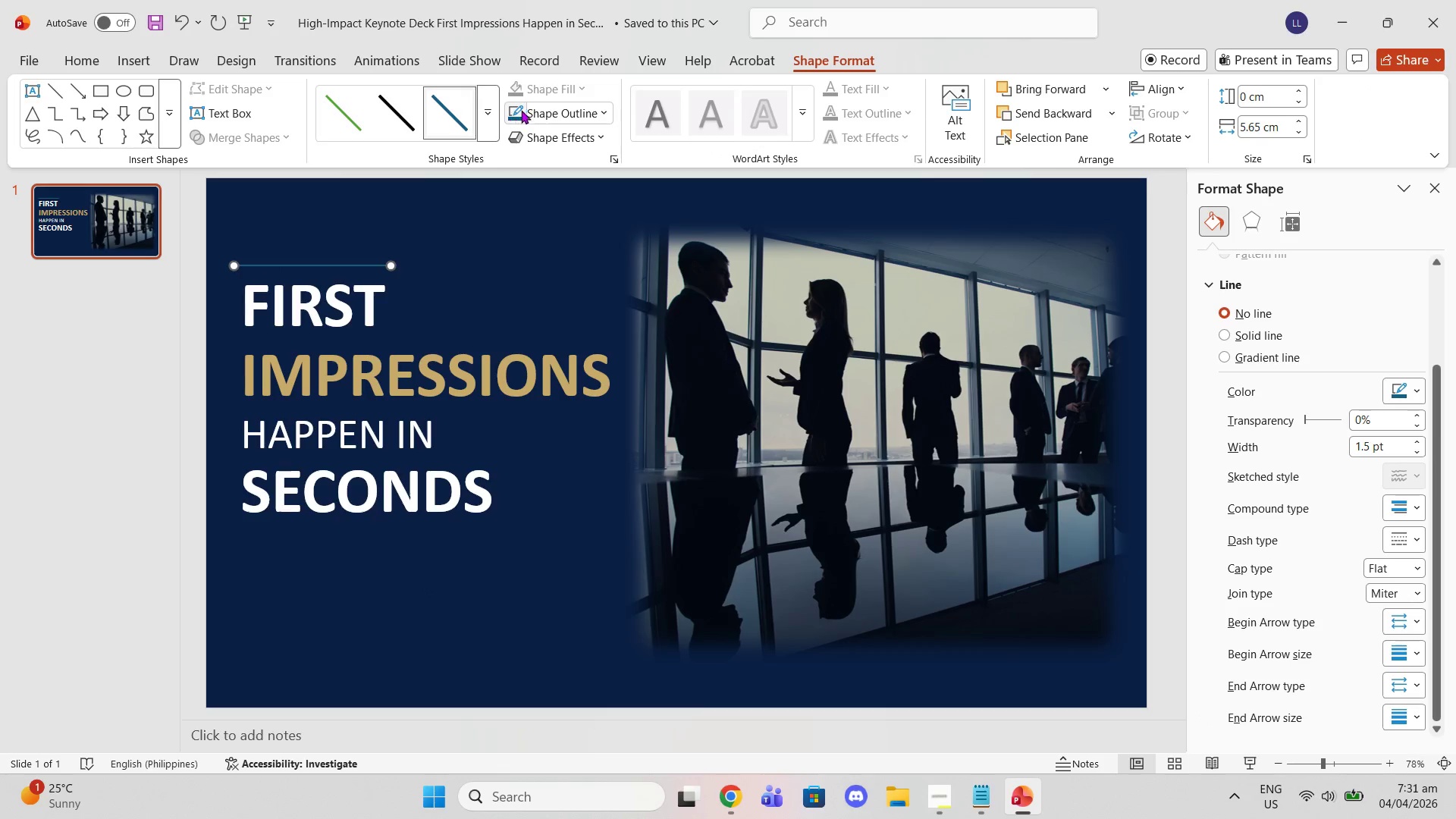 
left_click([551, 114])
 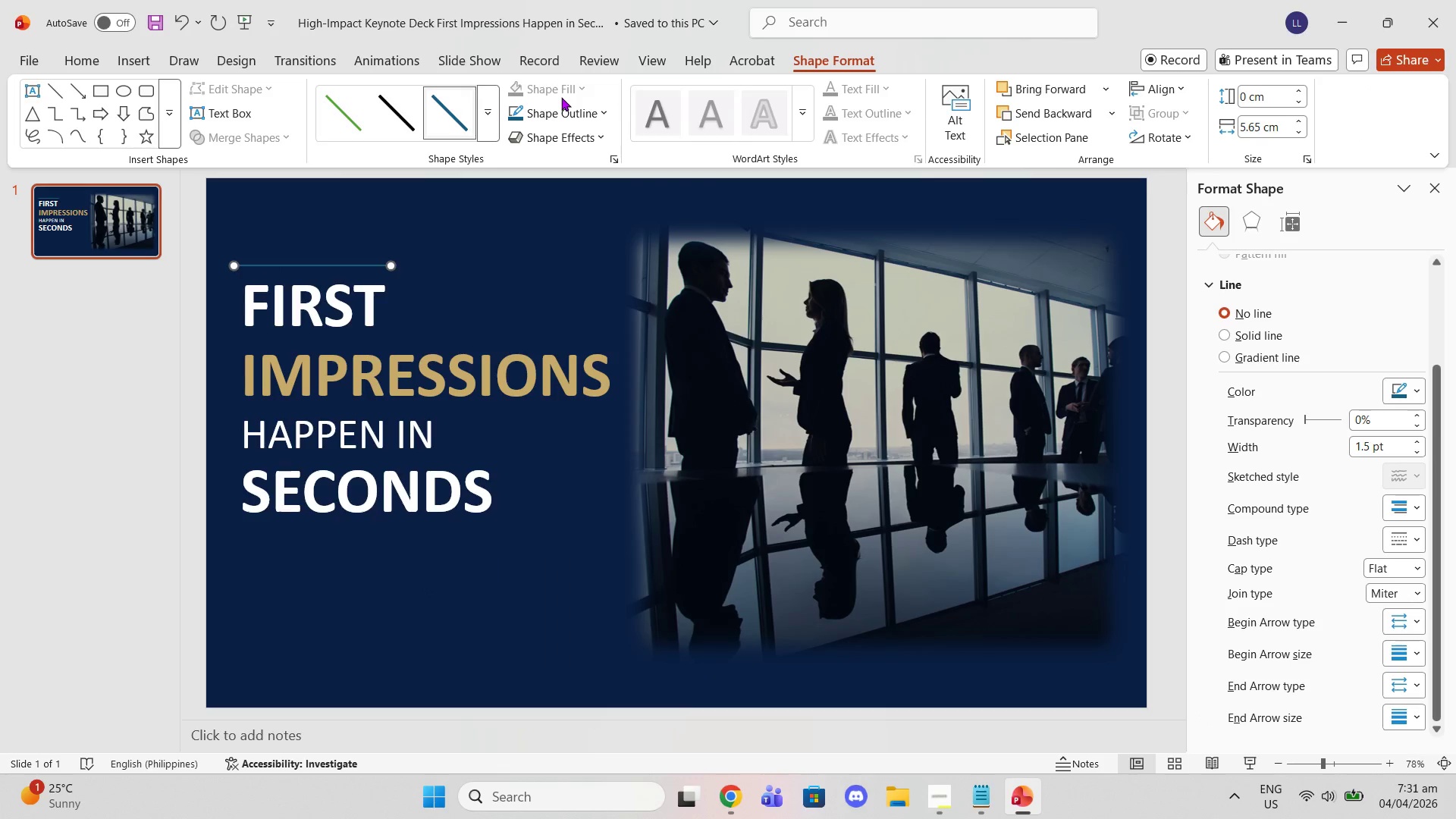 
double_click([561, 95])
 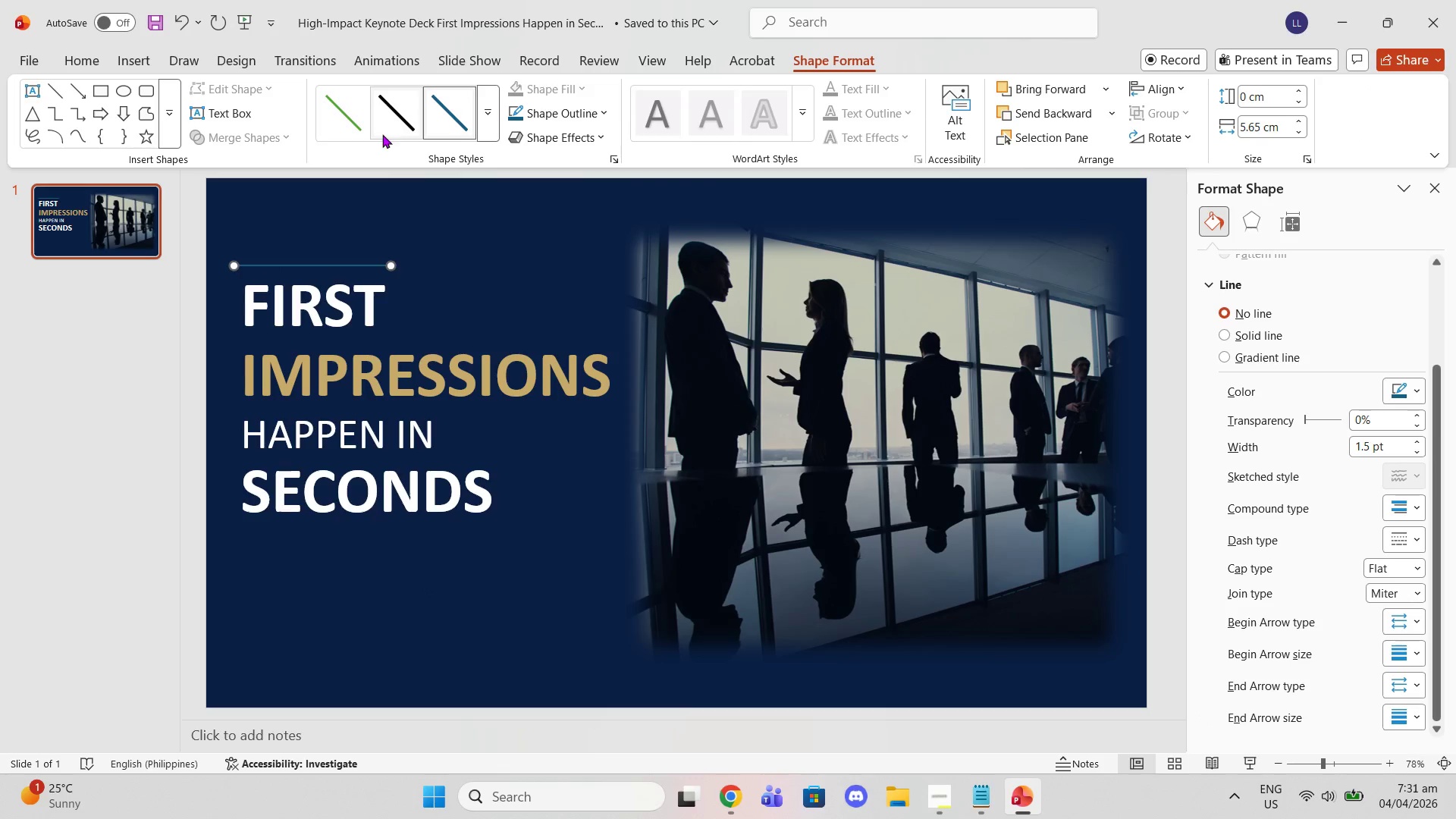 
left_click([394, 128])
 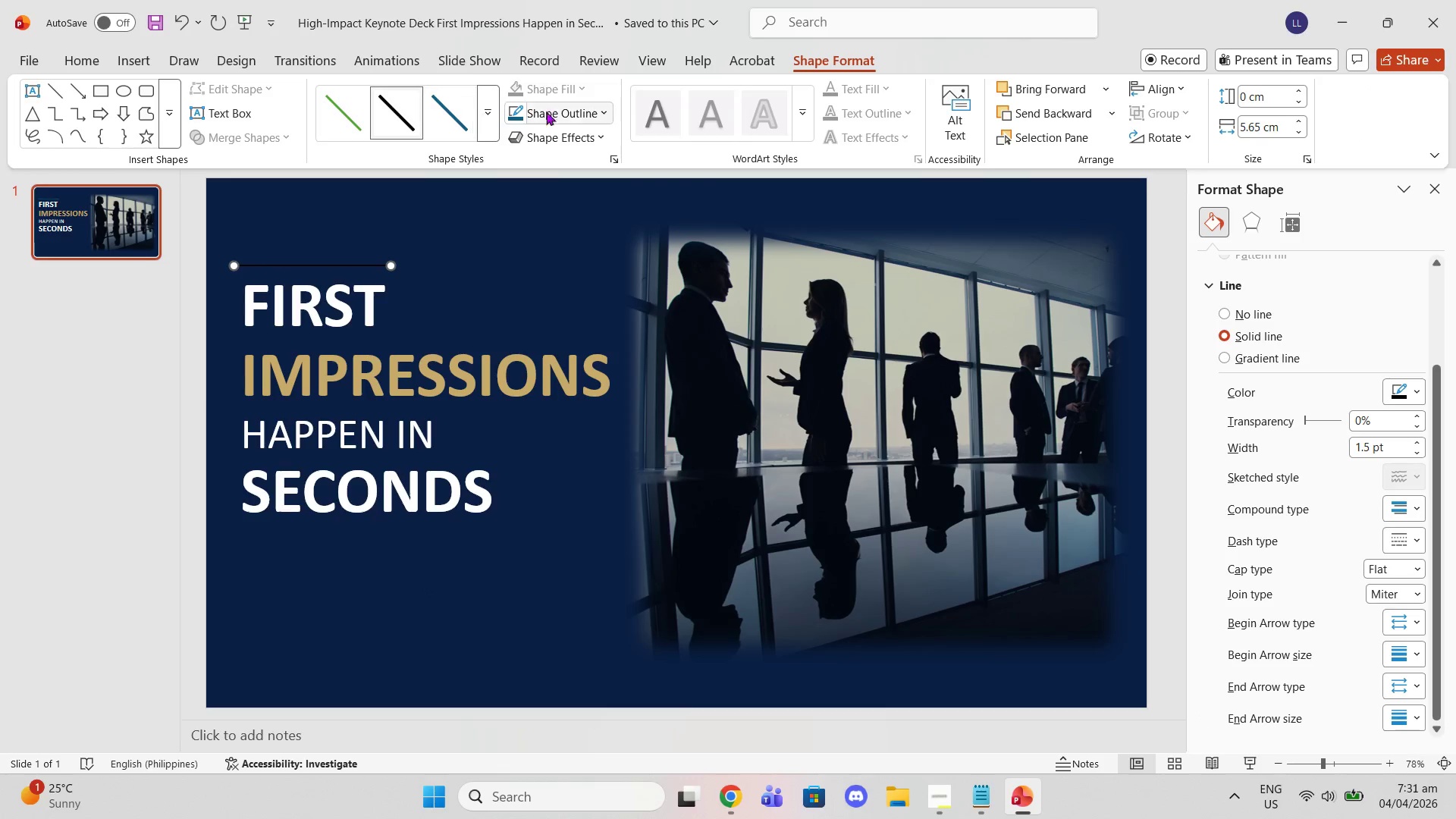 
left_click([568, 118])
 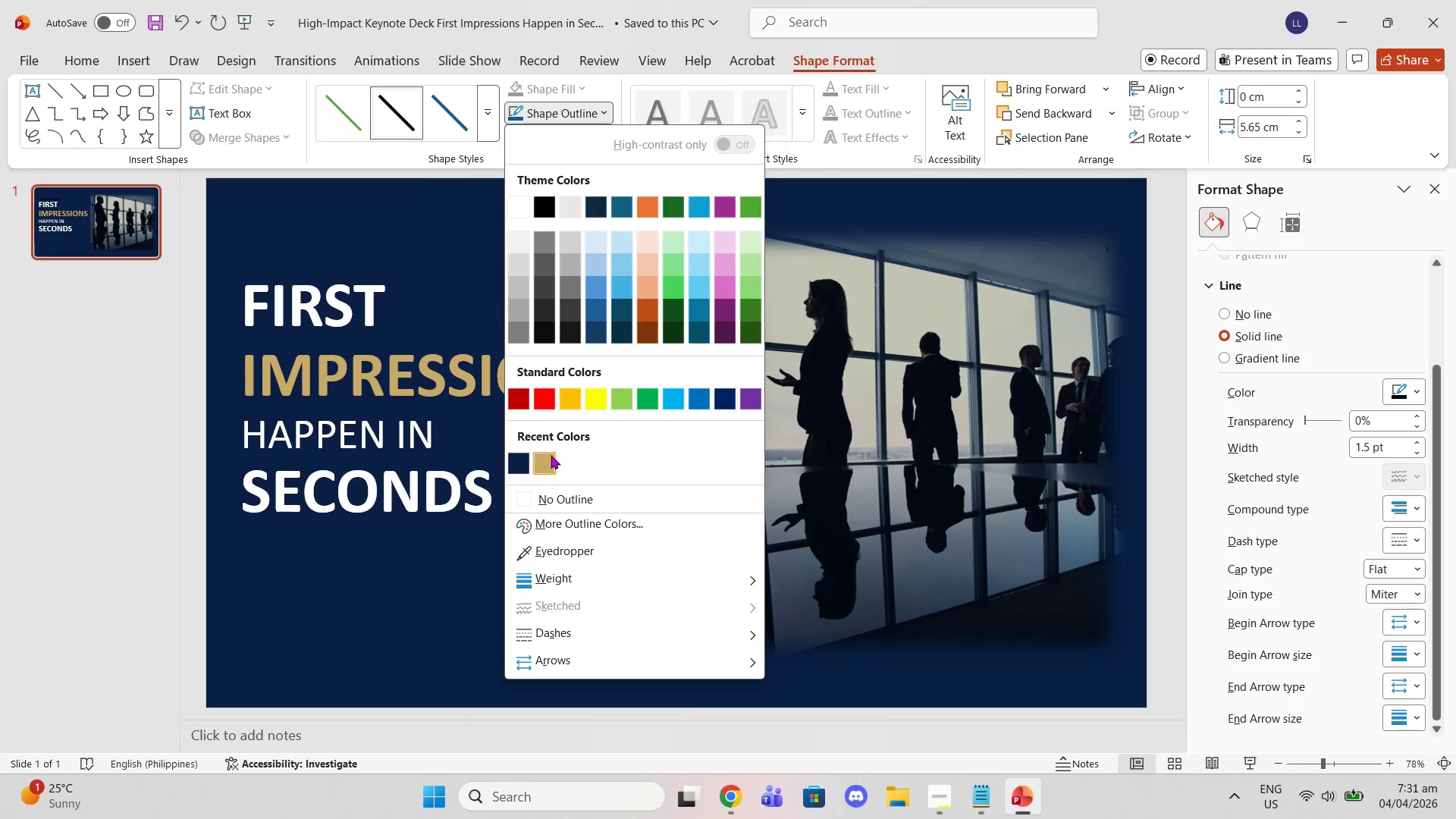 
left_click([544, 456])
 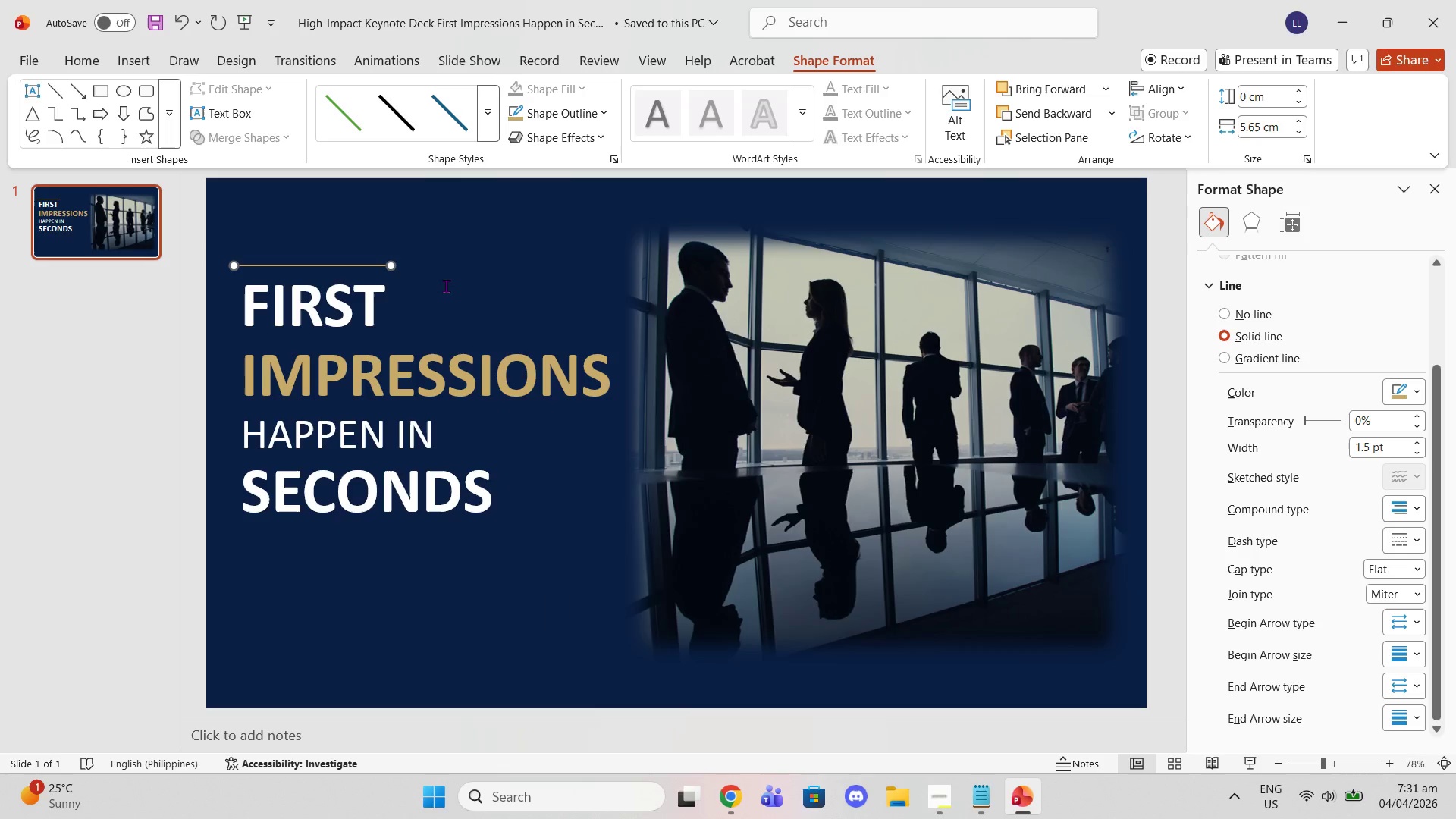 
left_click([446, 274])
 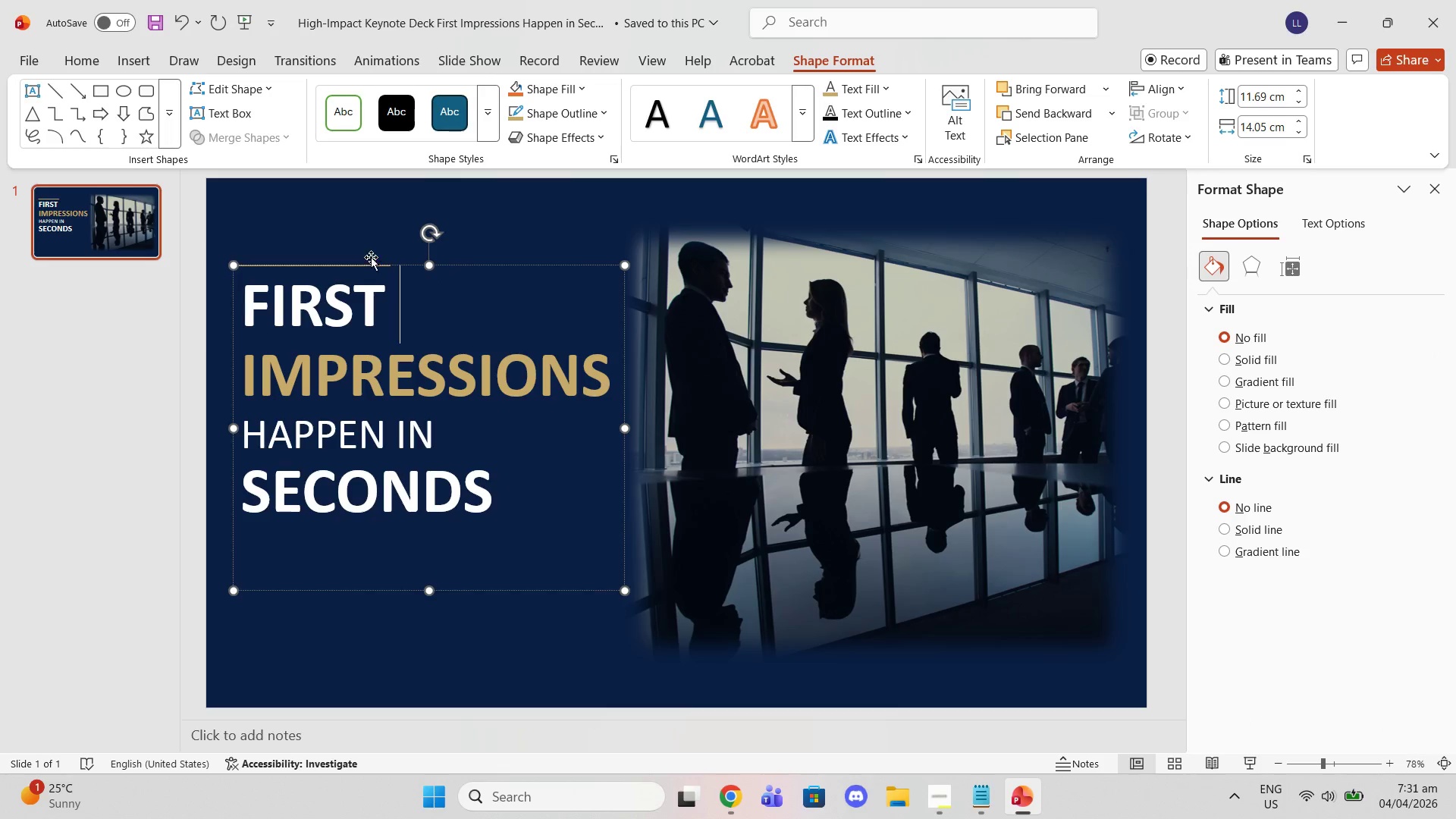 
left_click([370, 261])
 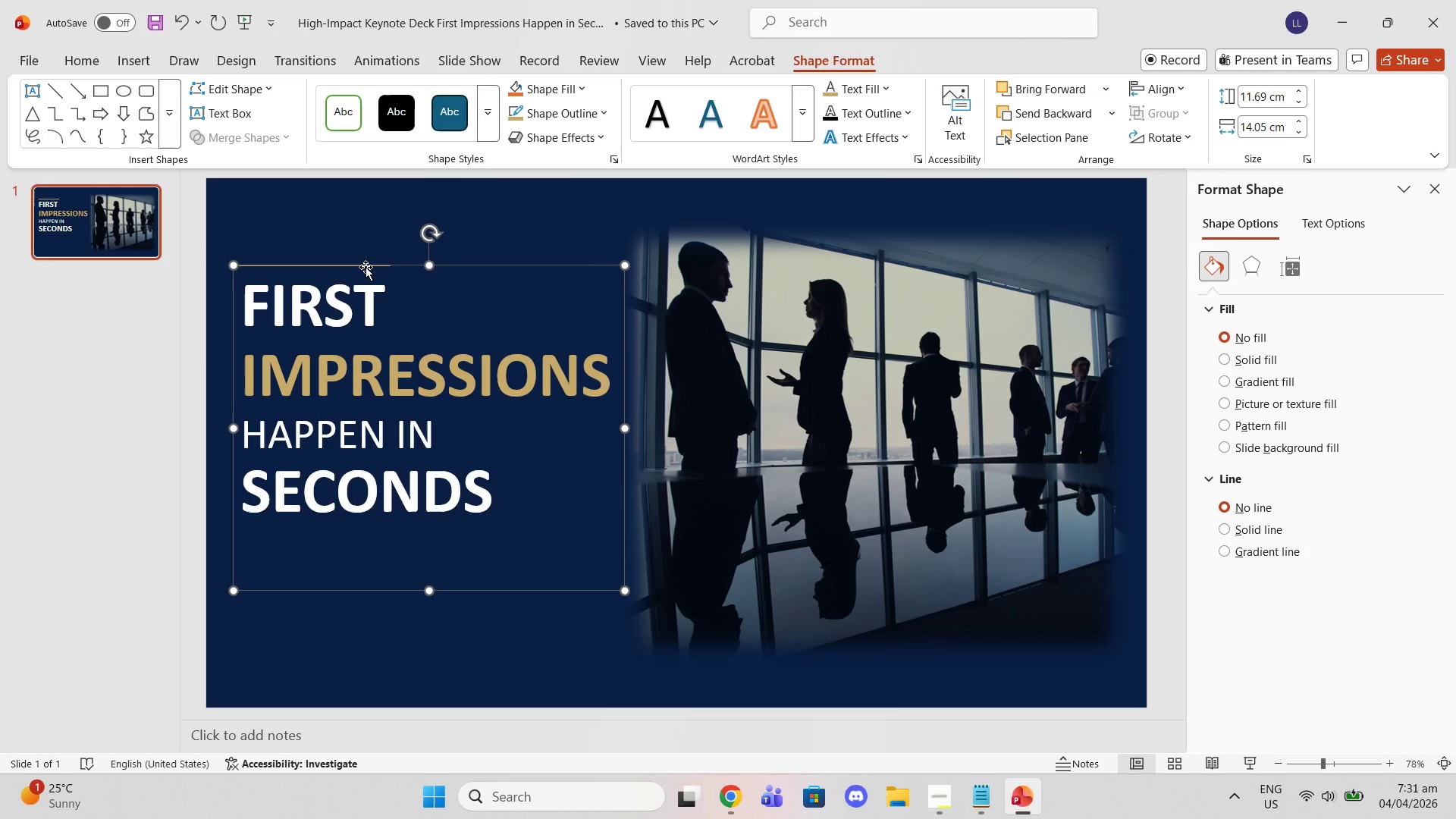 
double_click([366, 267])
 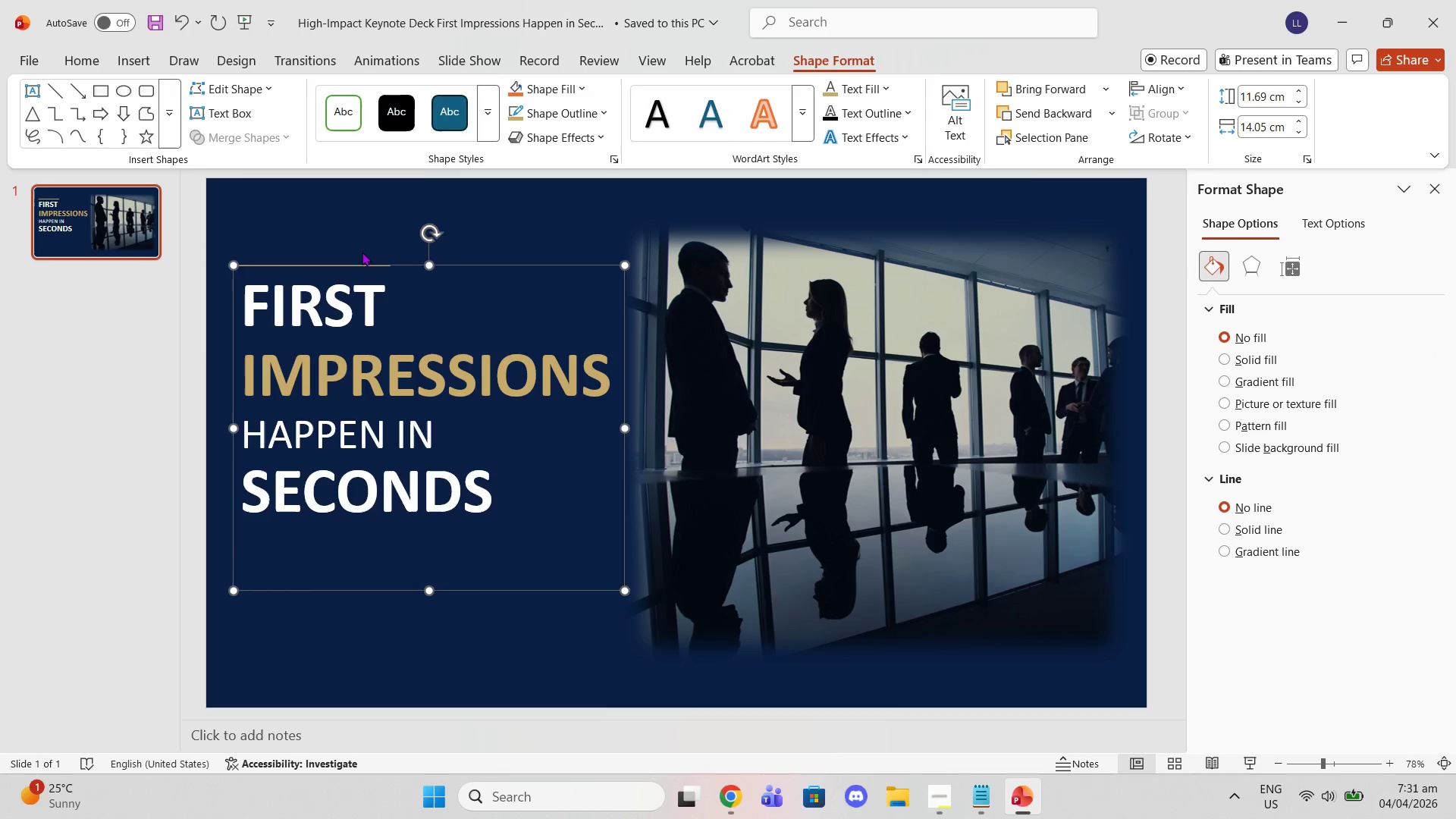 
triple_click([362, 252])
 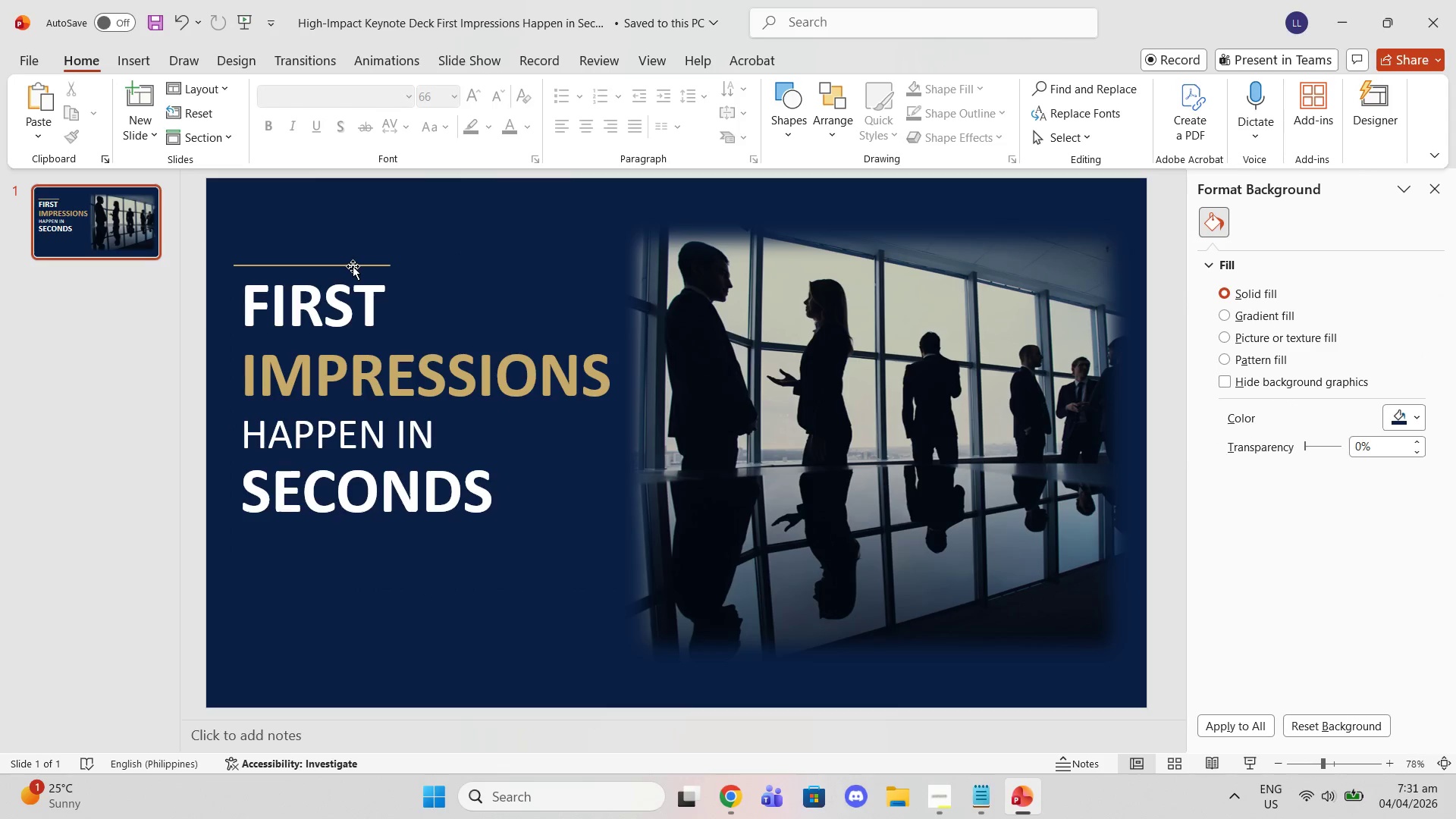 
left_click([352, 266])
 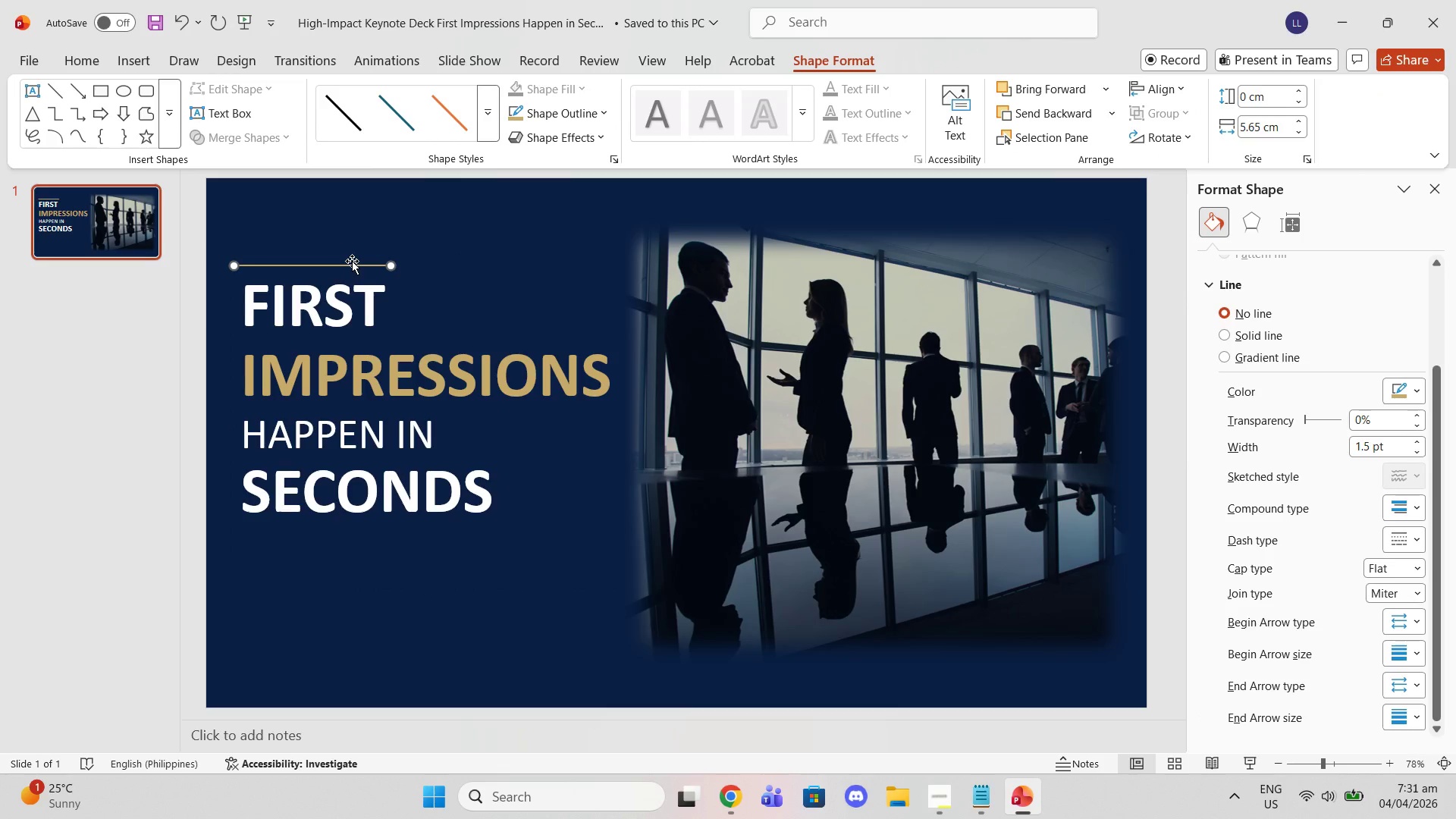 
key(Control+ControlLeft)
 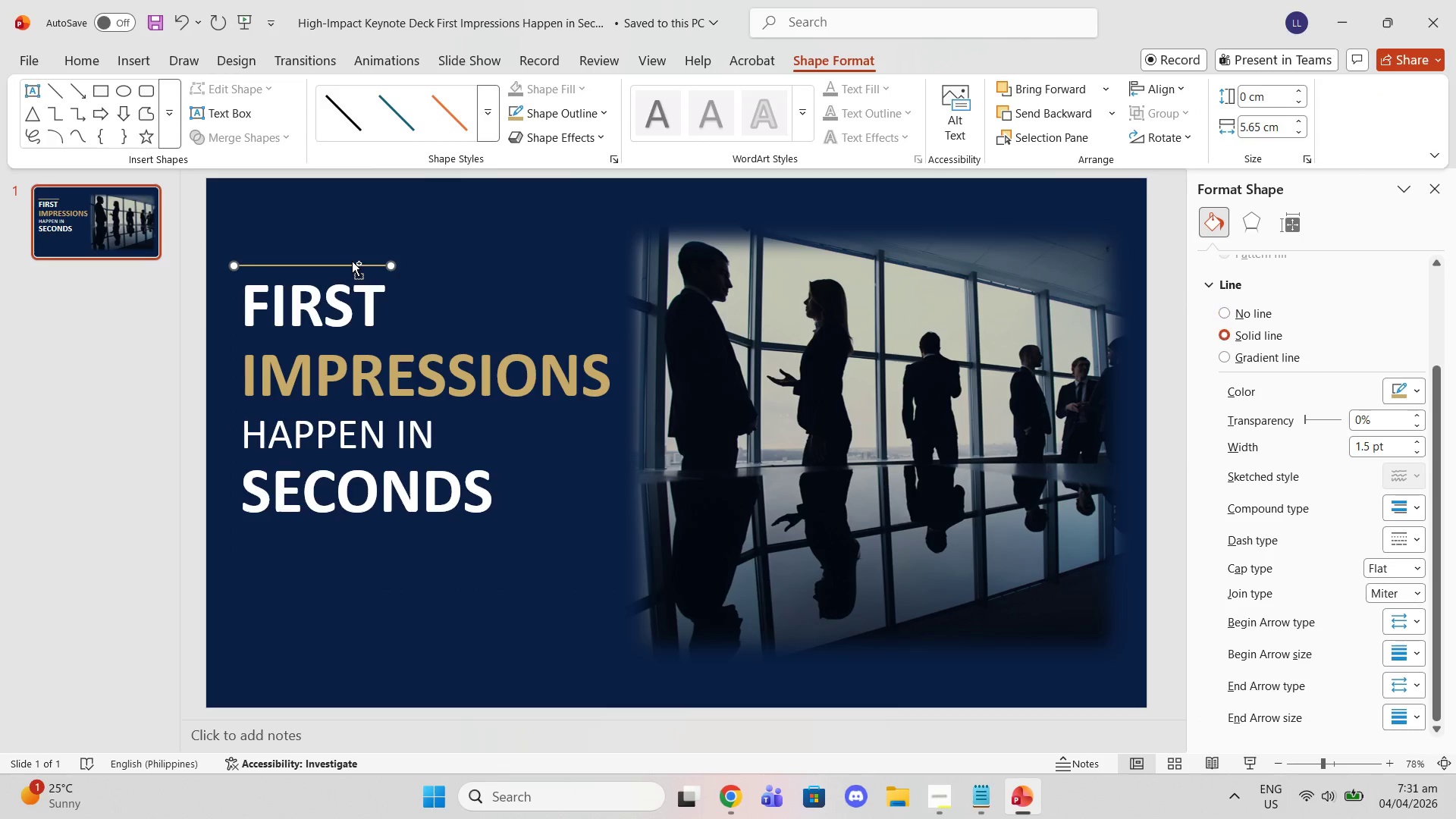 
key(Control+C)
 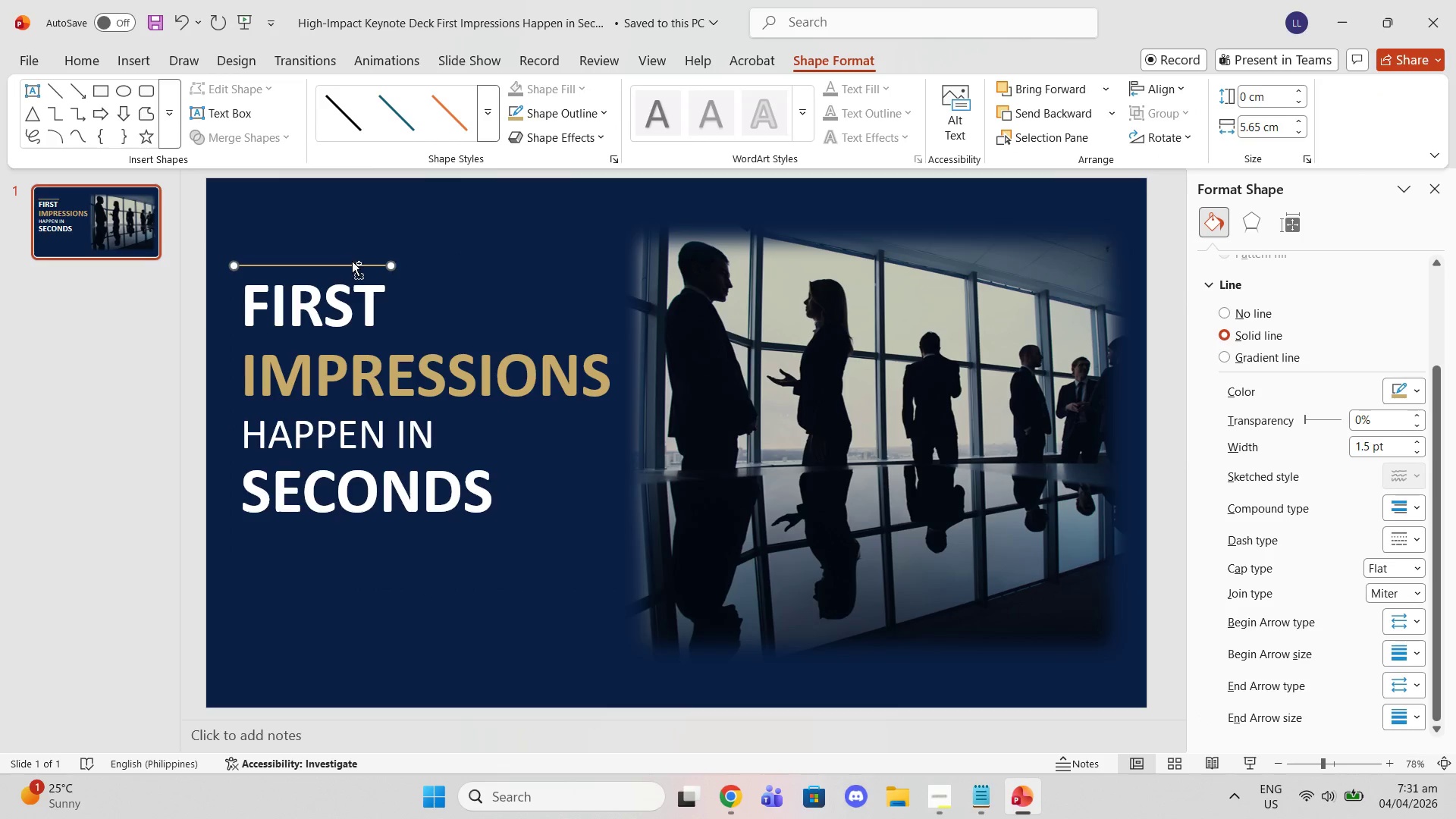 
key(Control+ControlLeft)
 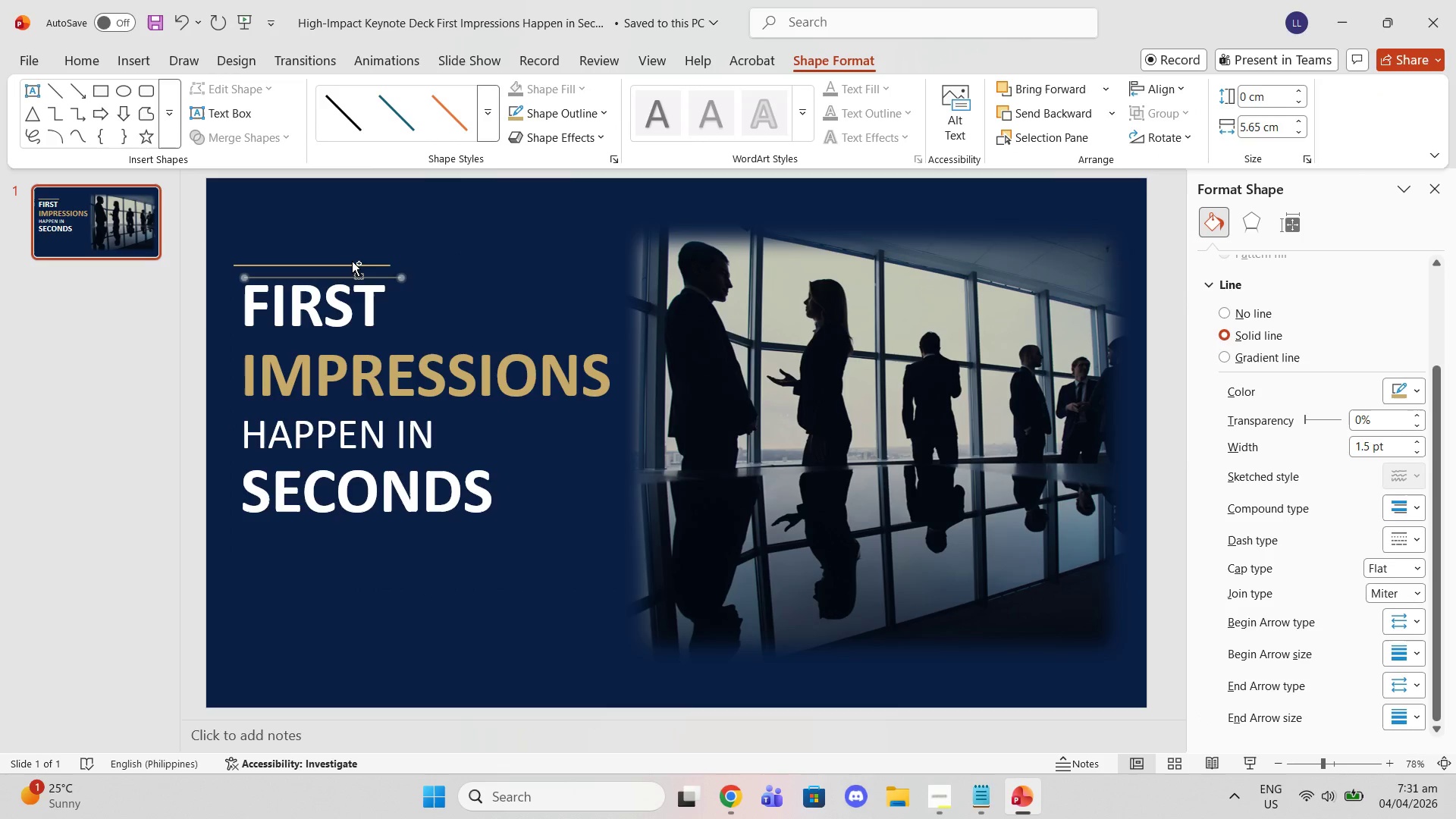 
key(Control+V)
 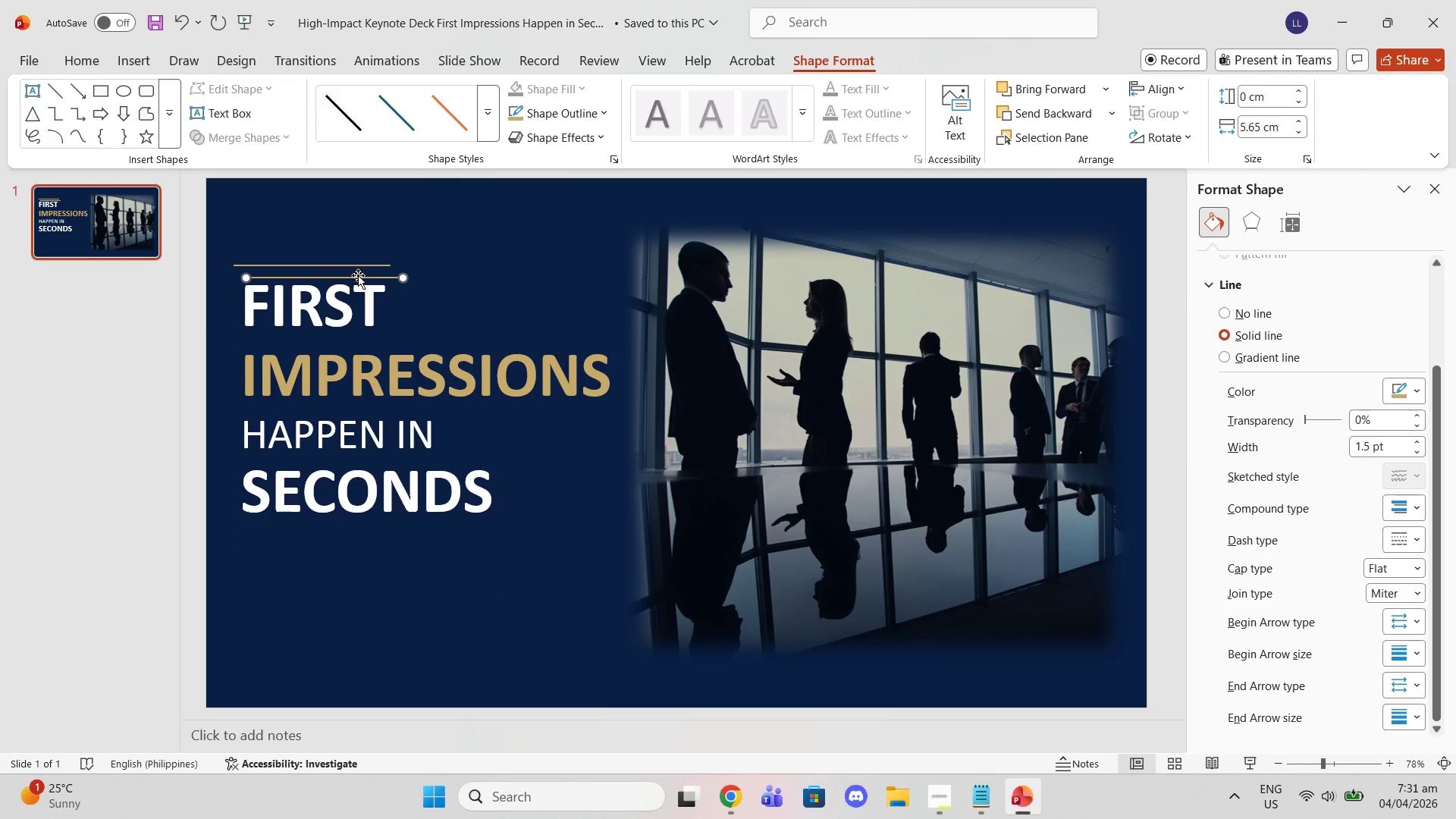 
left_click_drag(start_coordinate=[357, 274], to_coordinate=[348, 531])
 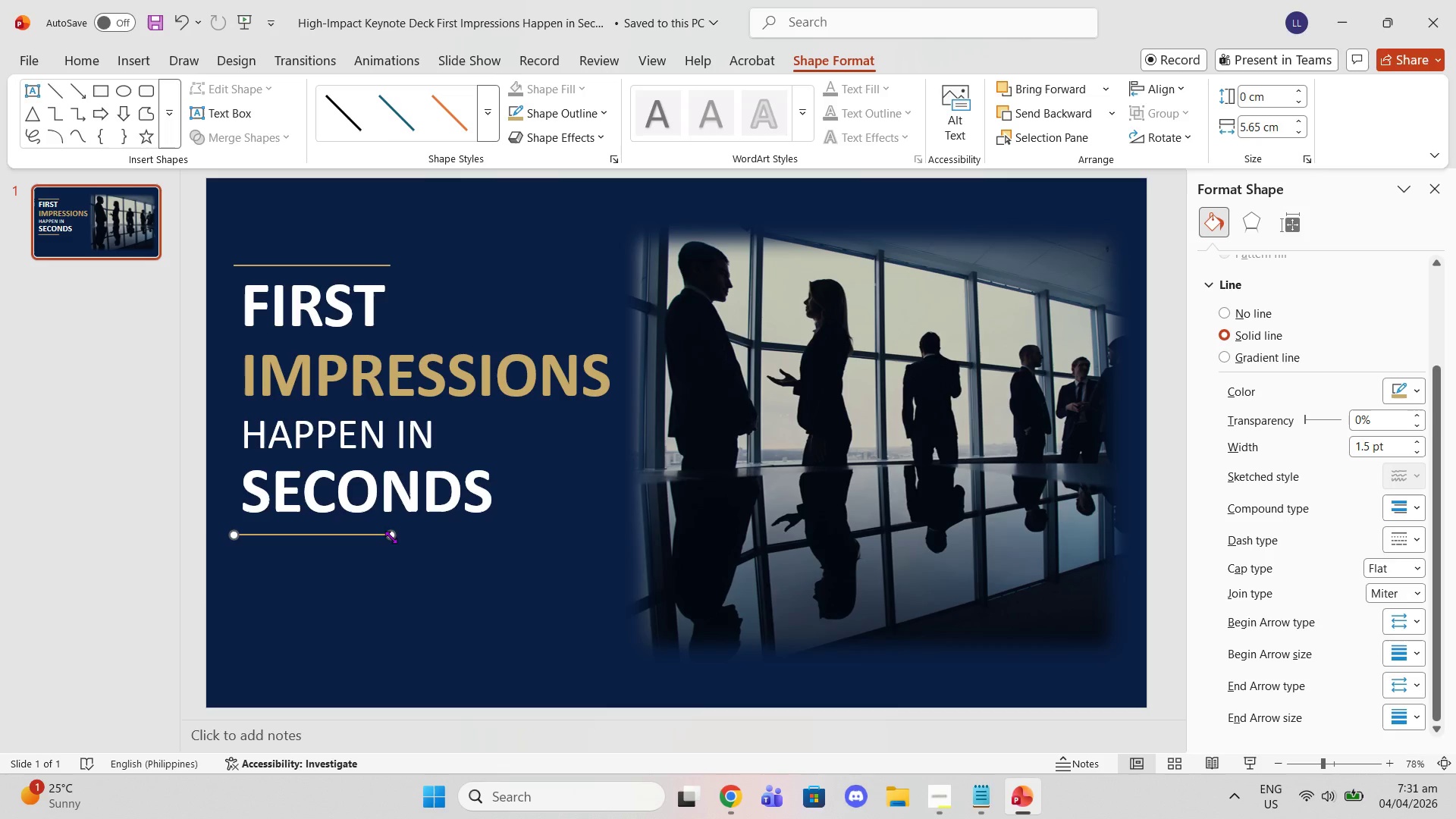 
left_click_drag(start_coordinate=[390, 533], to_coordinate=[493, 533])
 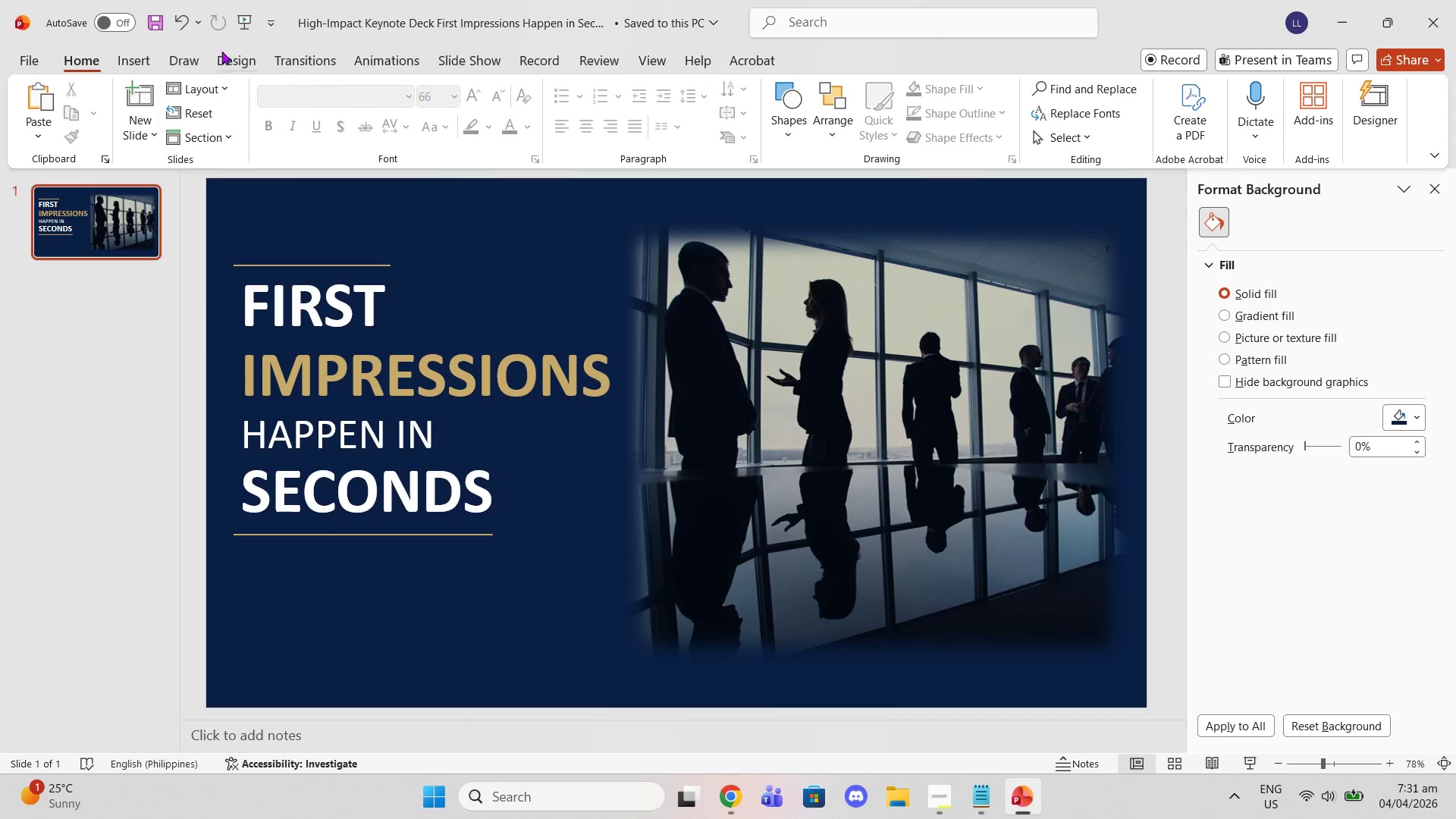 
left_click([140, 55])
 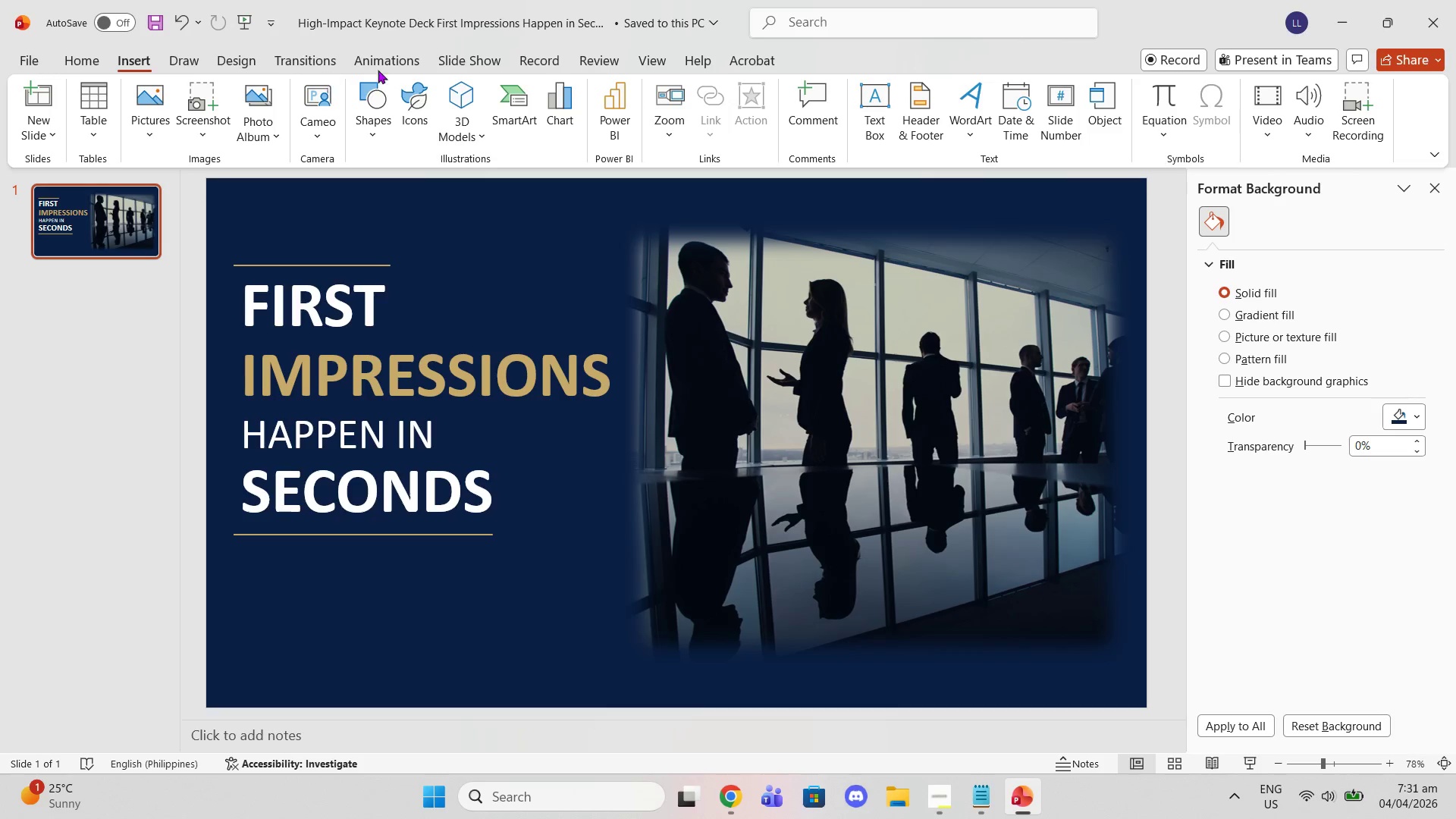 
left_click([878, 122])
 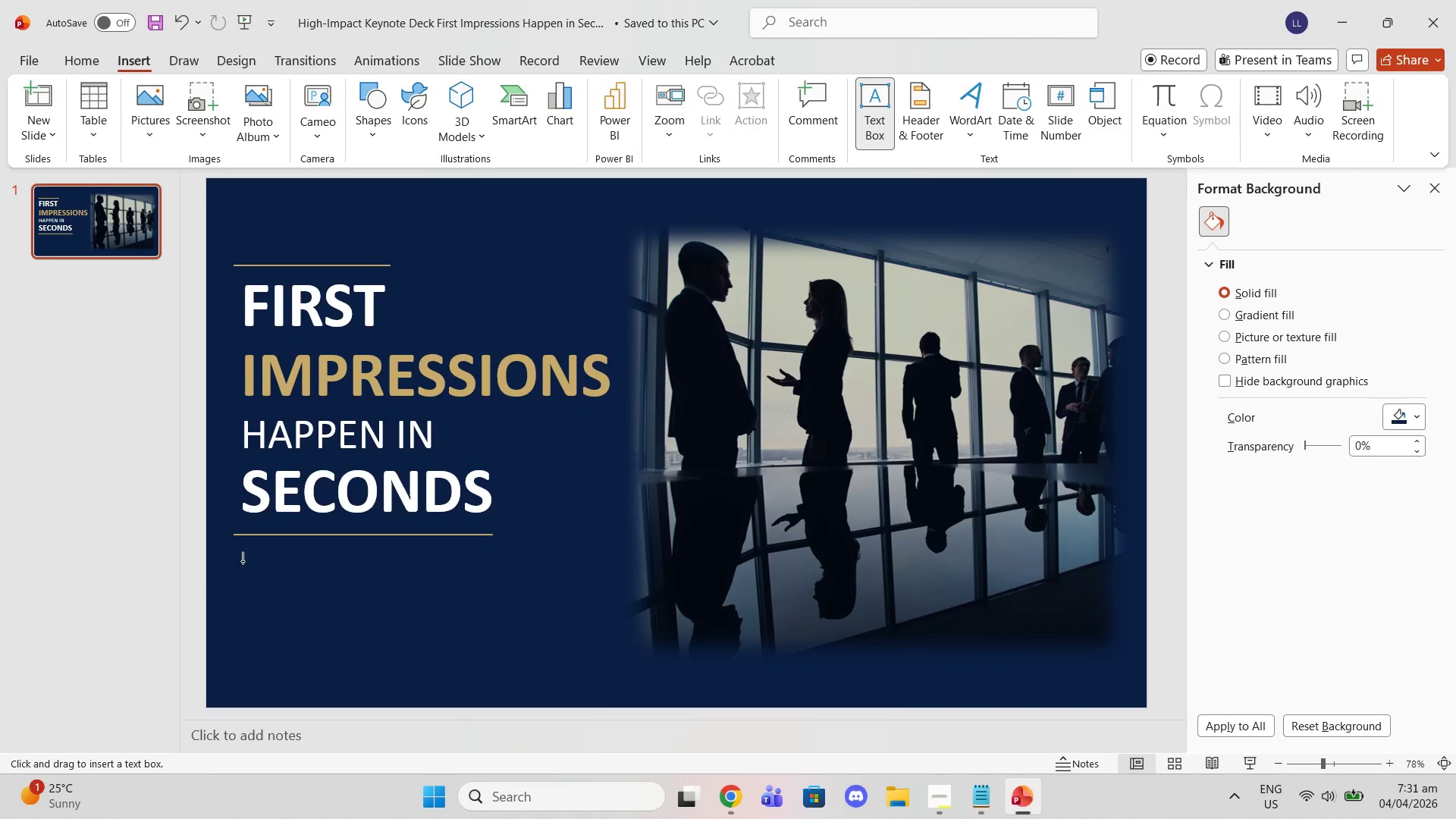 
left_click_drag(start_coordinate=[242, 559], to_coordinate=[497, 607])
 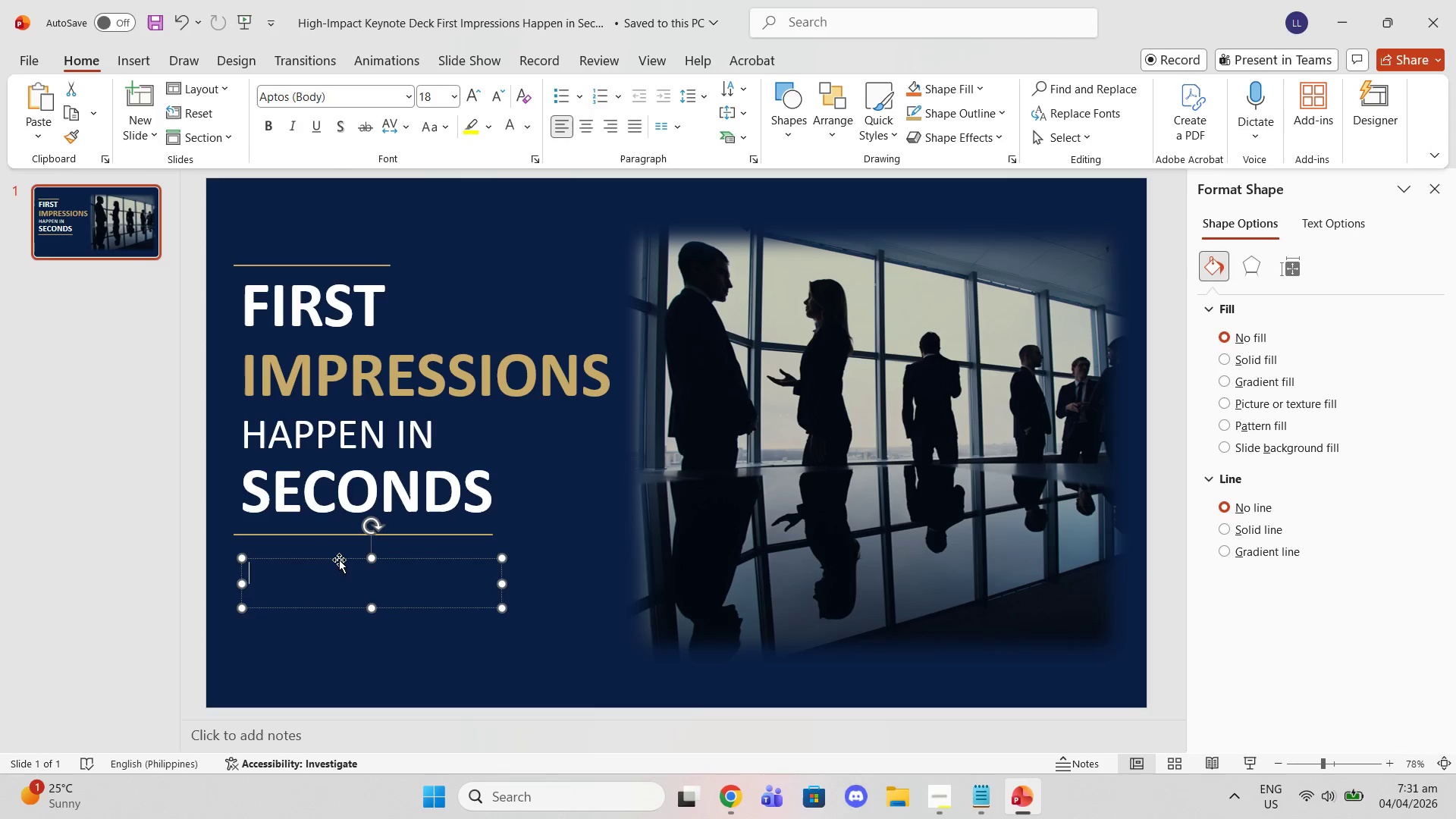 
left_click_drag(start_coordinate=[337, 558], to_coordinate=[328, 557])
 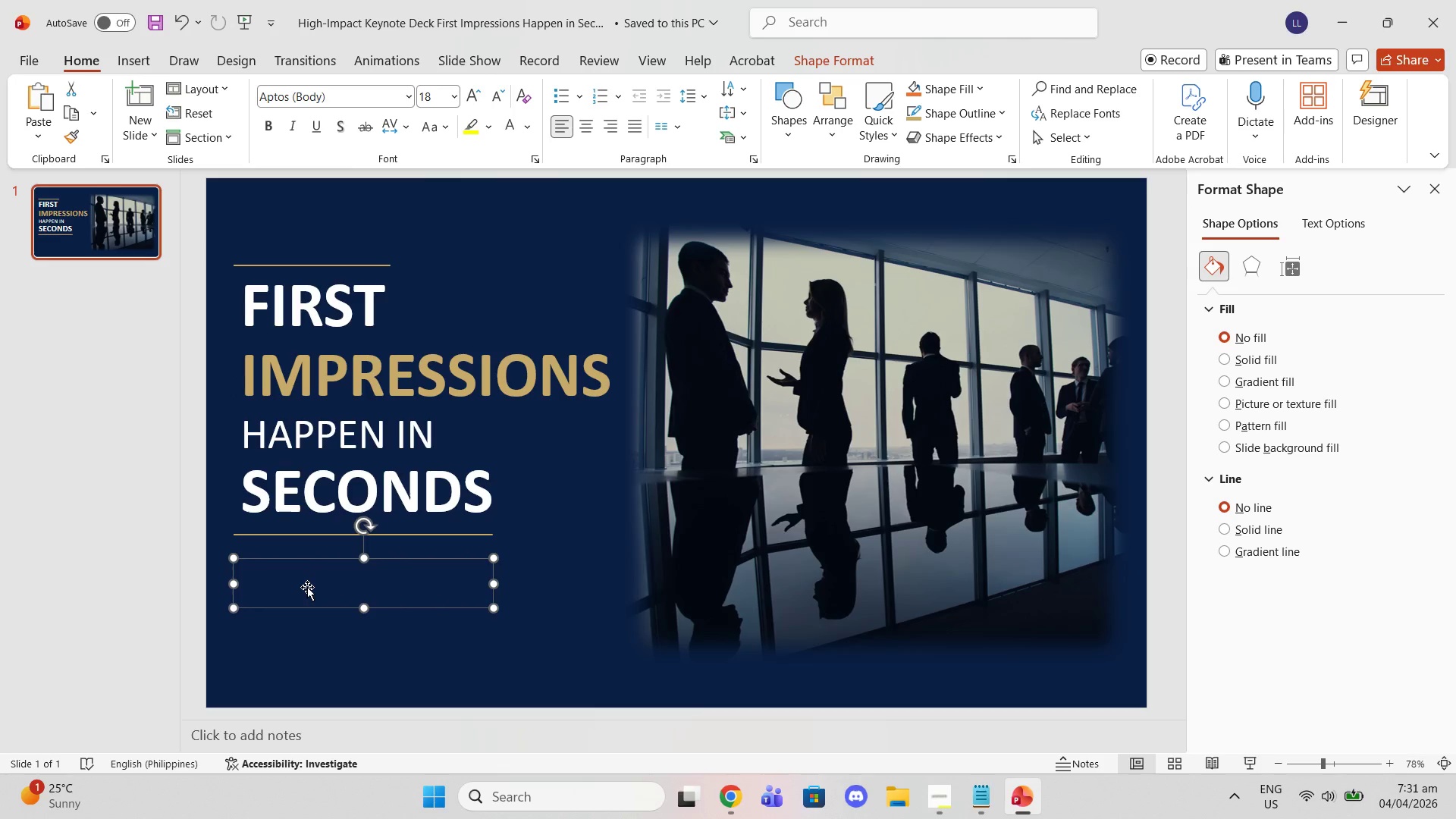 
double_click([303, 583])
 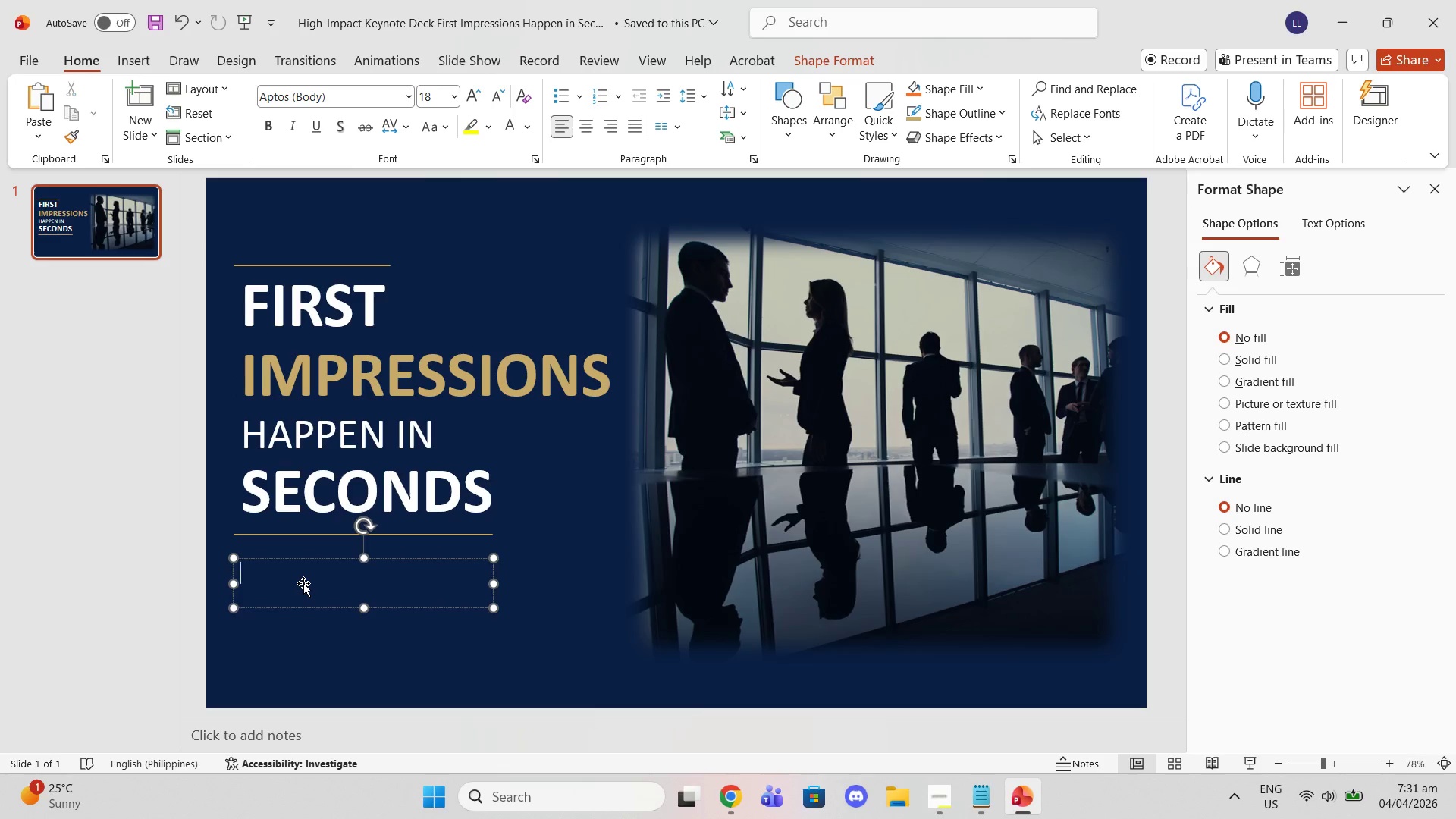 
triple_click([303, 583])
 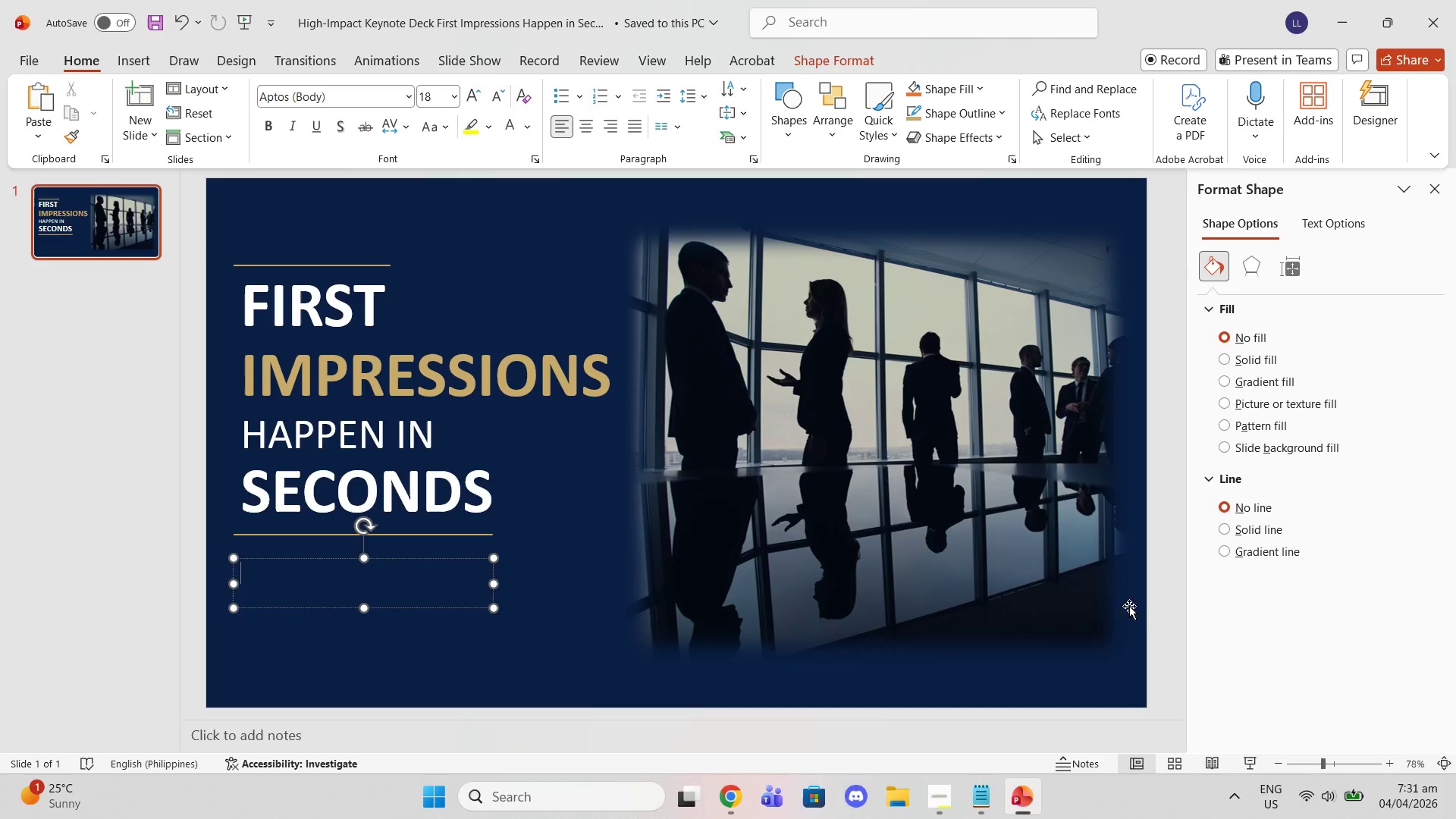 
left_click([977, 794])
 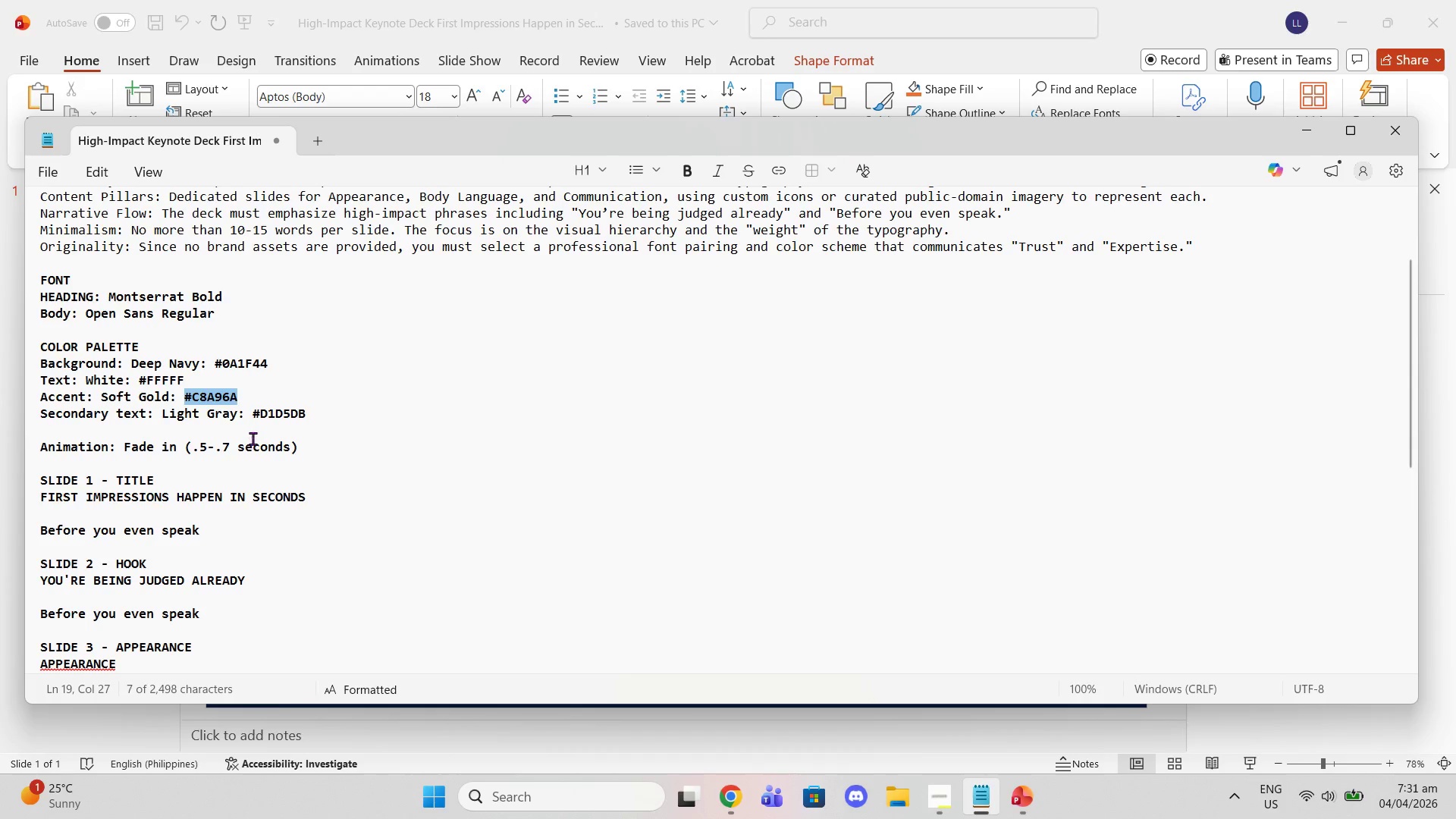 
scroll: coordinate [197, 452], scroll_direction: down, amount: 1.0
 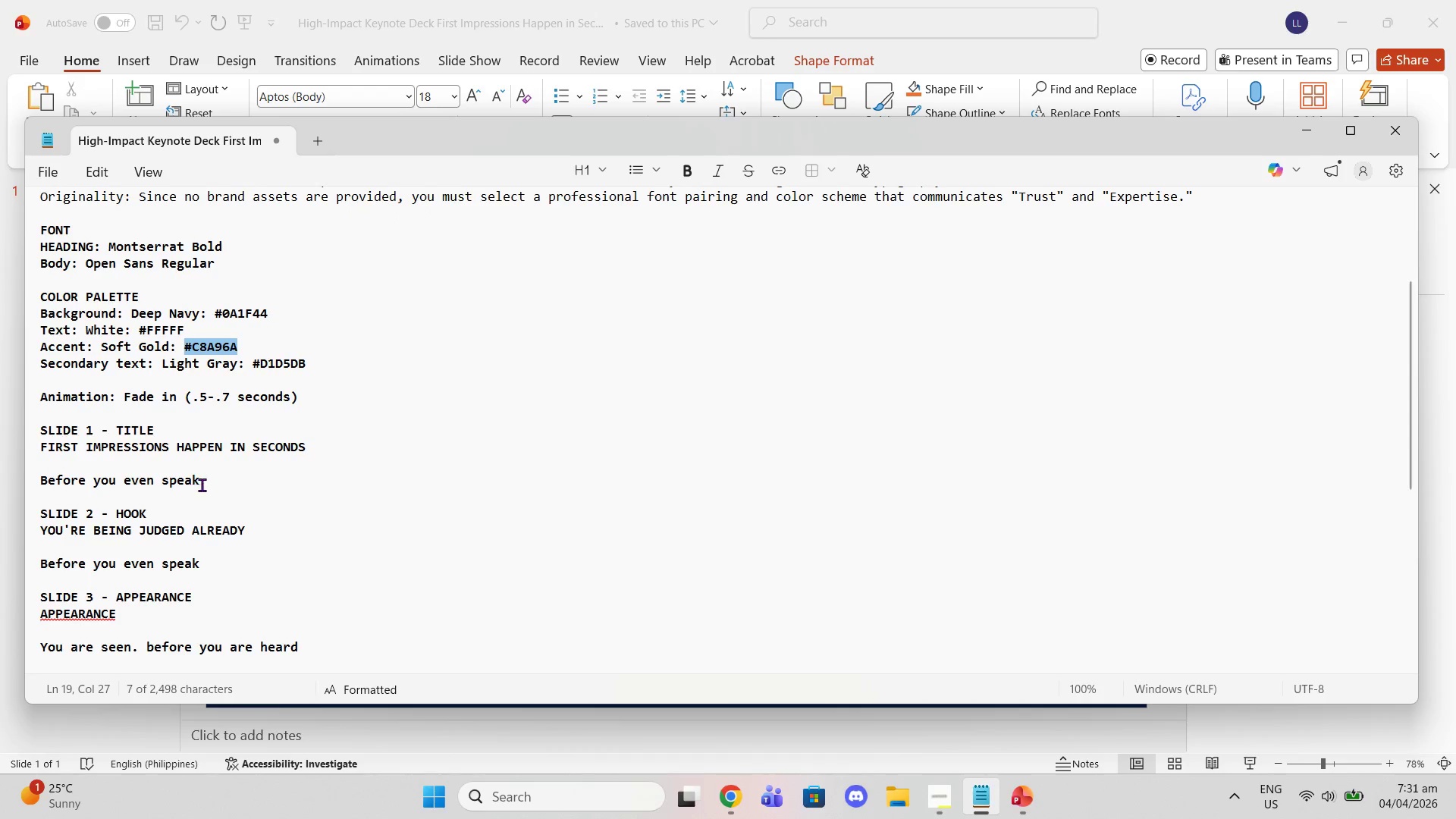 
left_click_drag(start_coordinate=[200, 480], to_coordinate=[0, 488])
 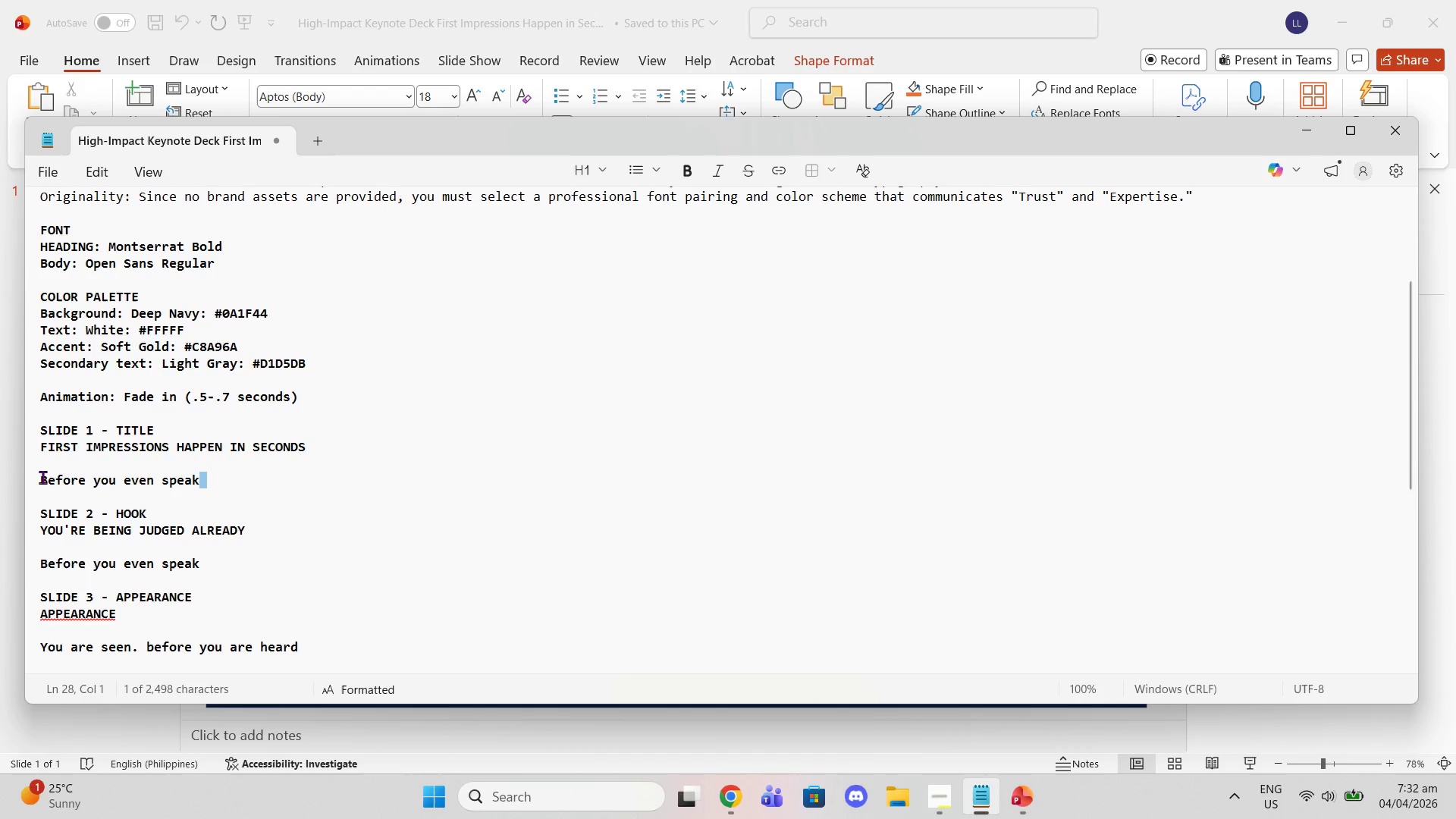 
left_click_drag(start_coordinate=[42, 477], to_coordinate=[219, 469])
 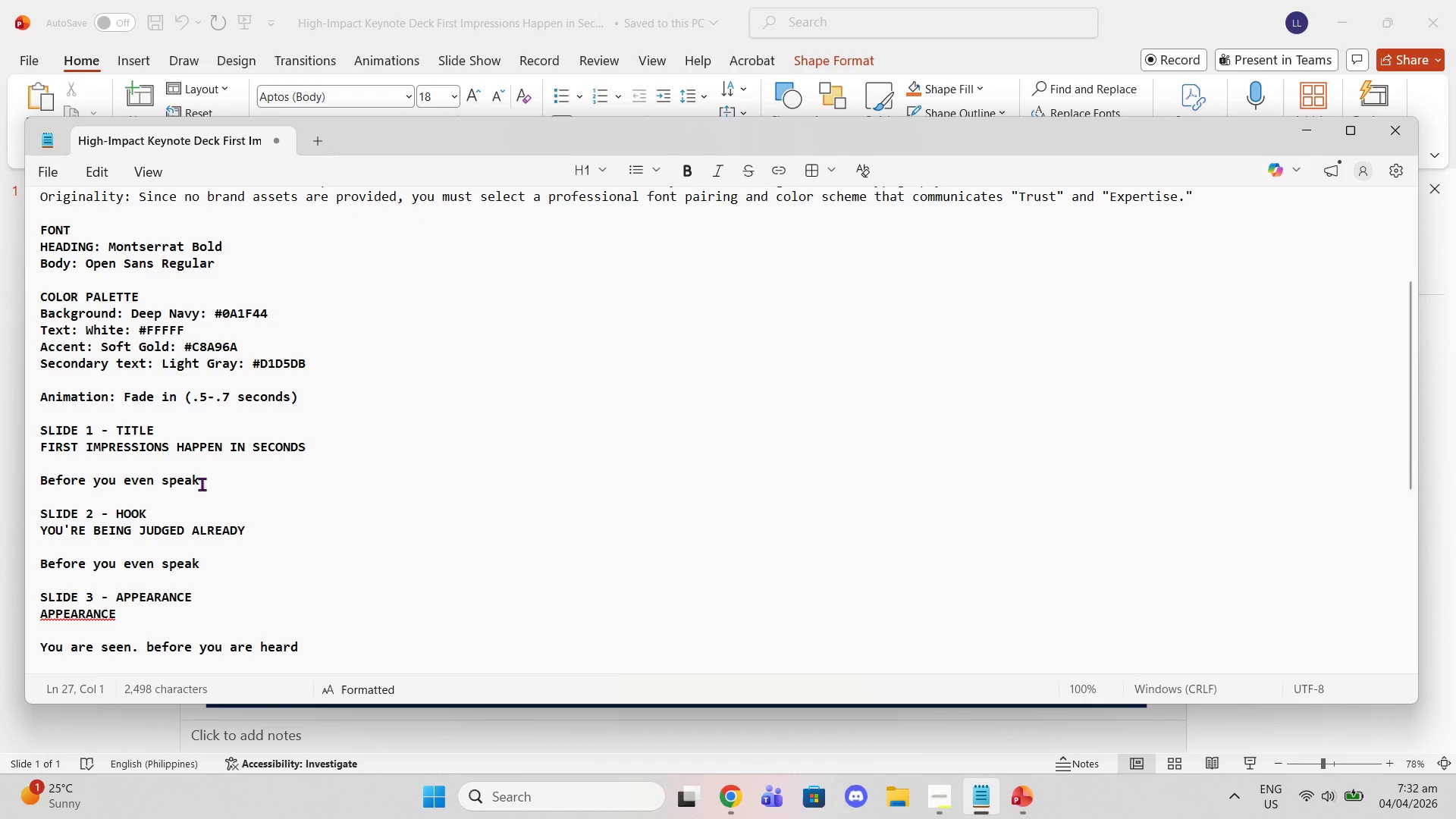 
left_click_drag(start_coordinate=[202, 484], to_coordinate=[33, 483])
 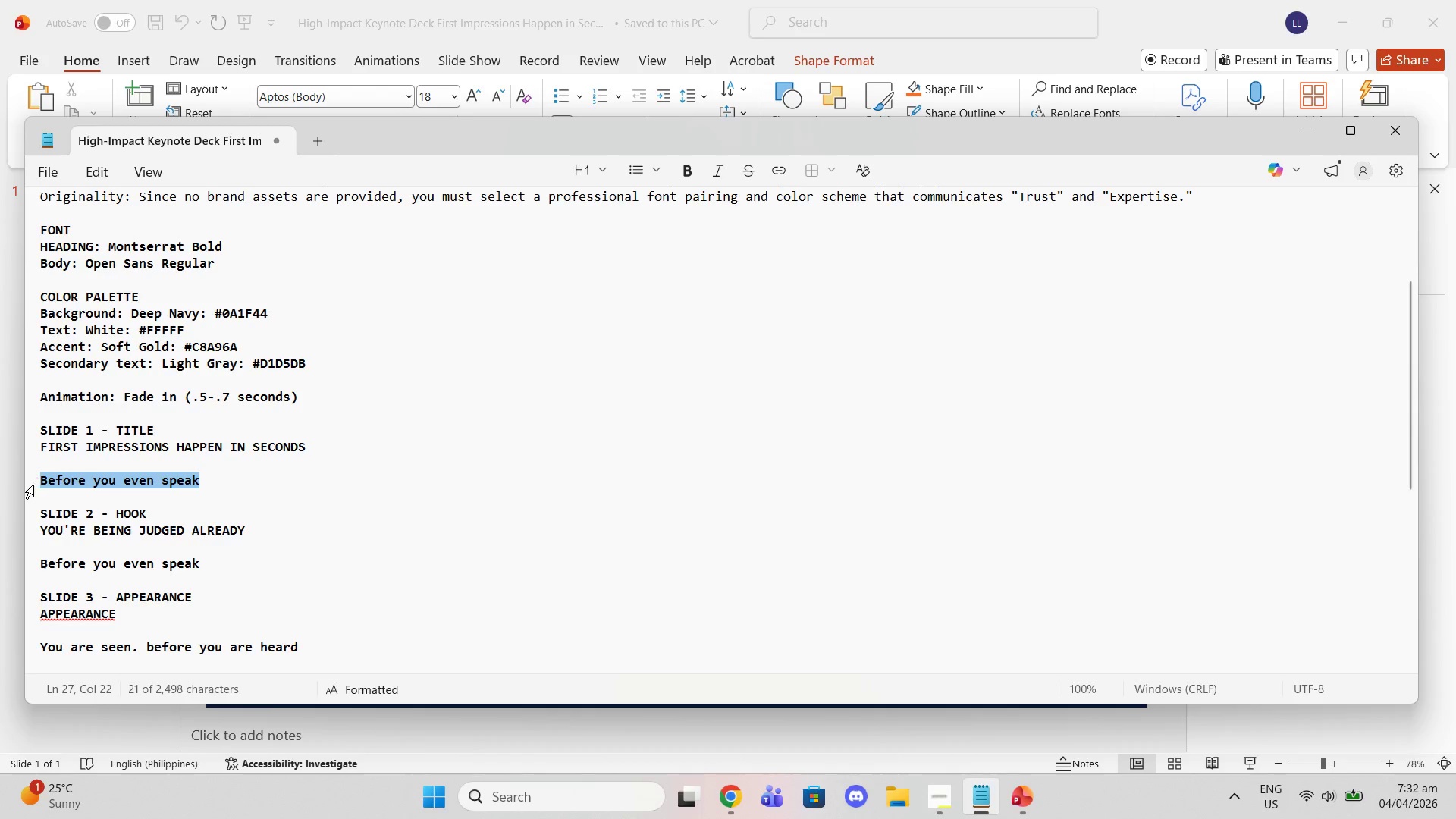 
key(Control+C)
 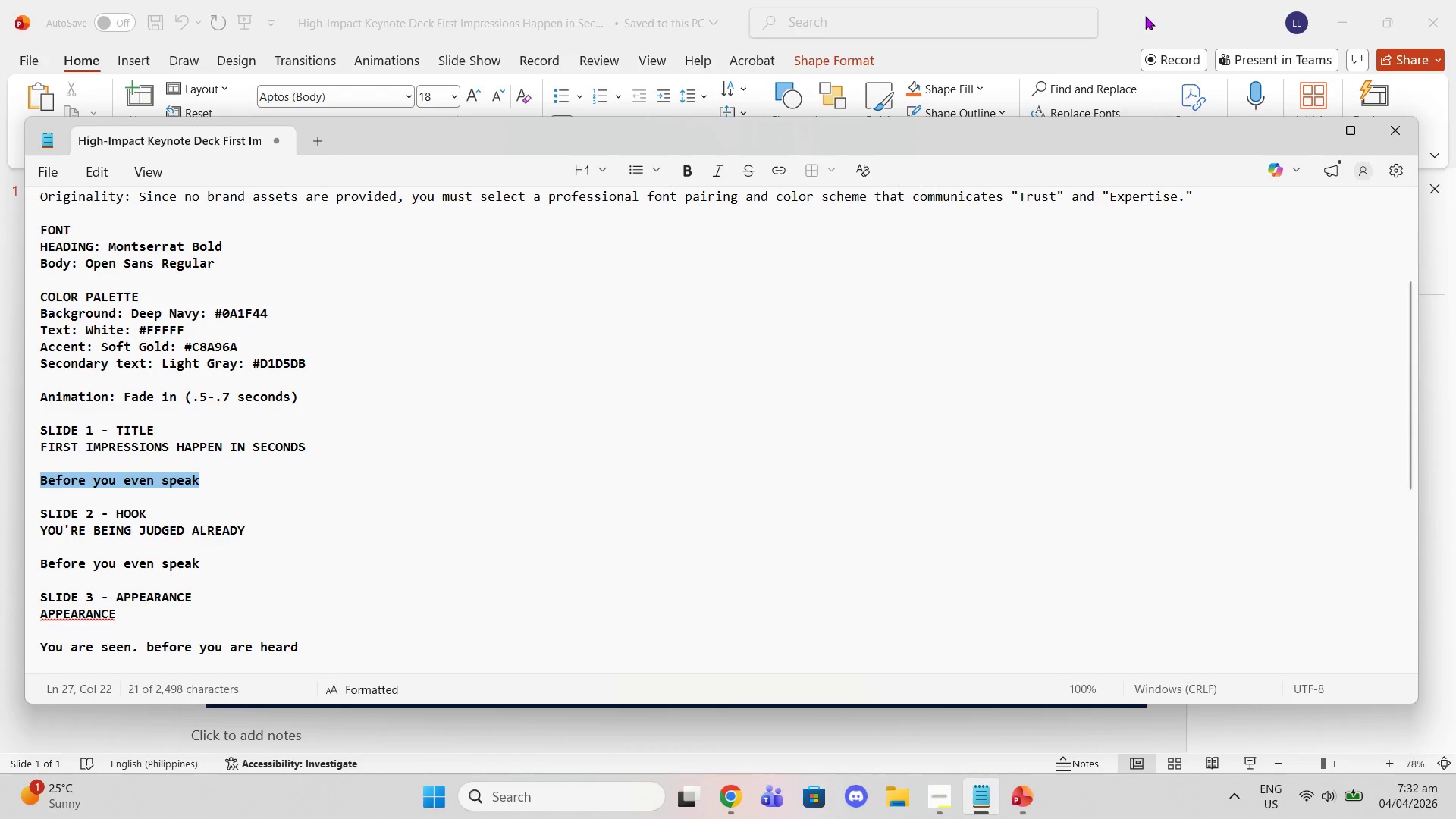 
left_click([1145, 20])
 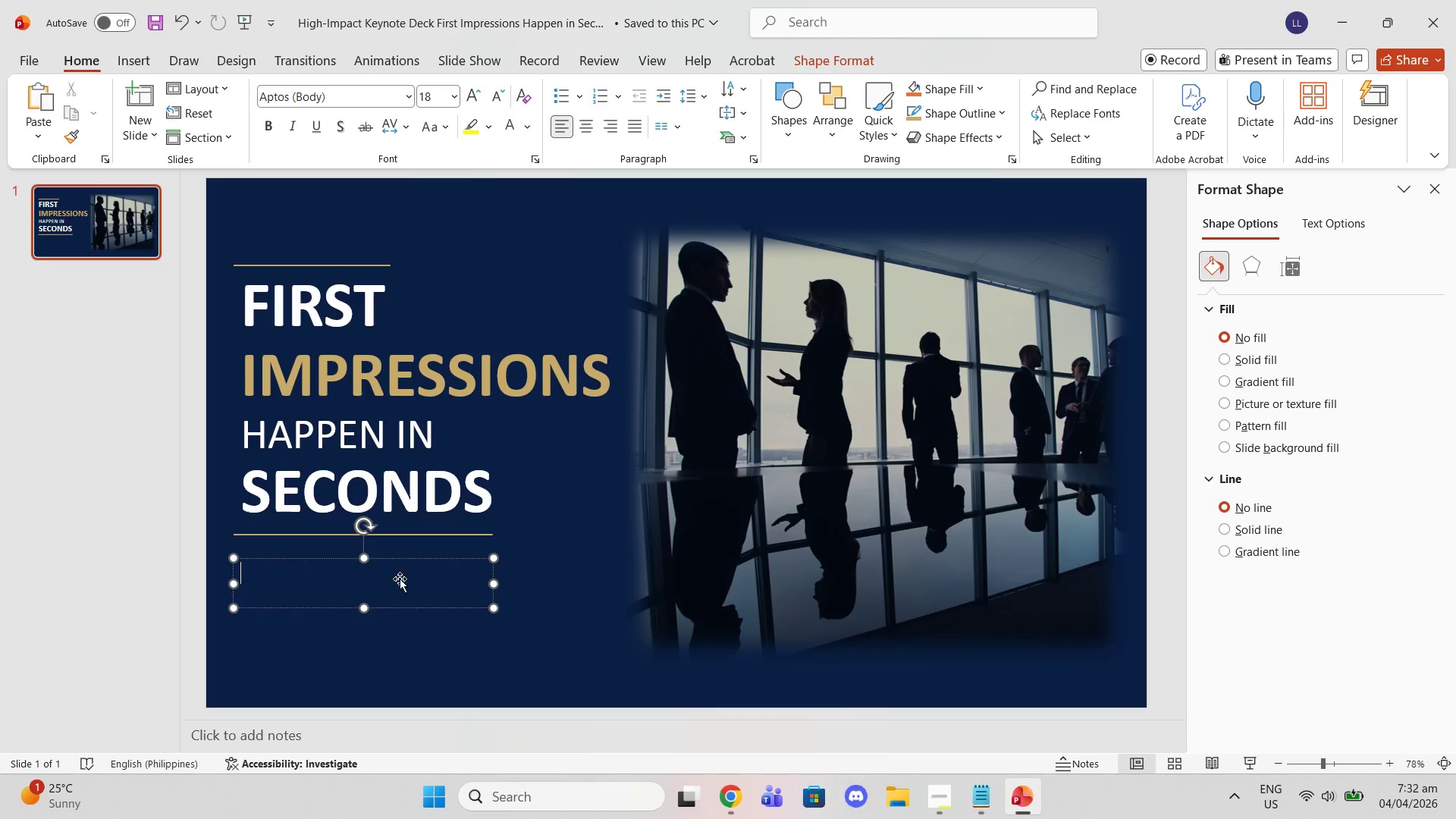 
key(Control+V)
 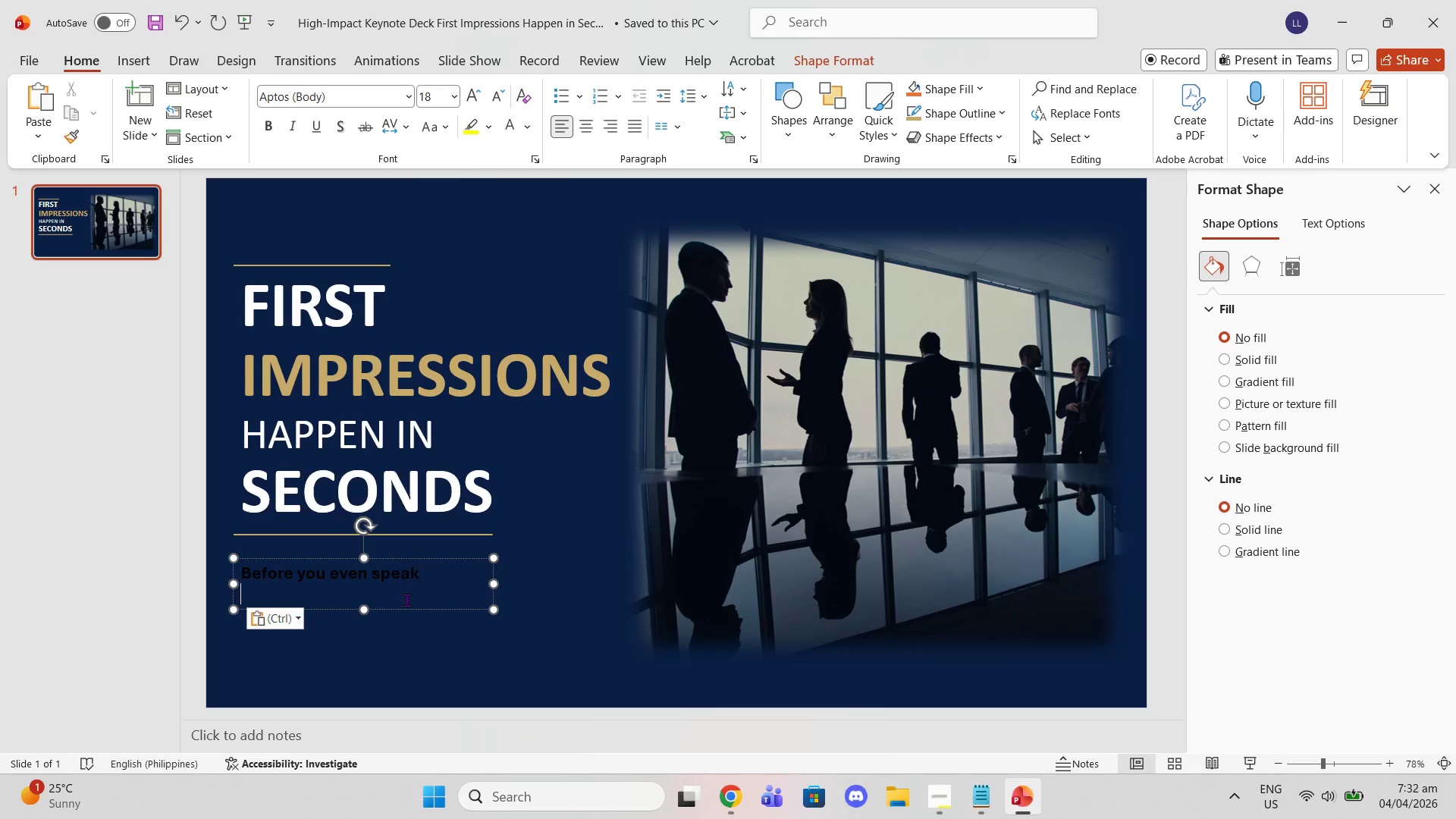 
key(Control+ControlLeft)
 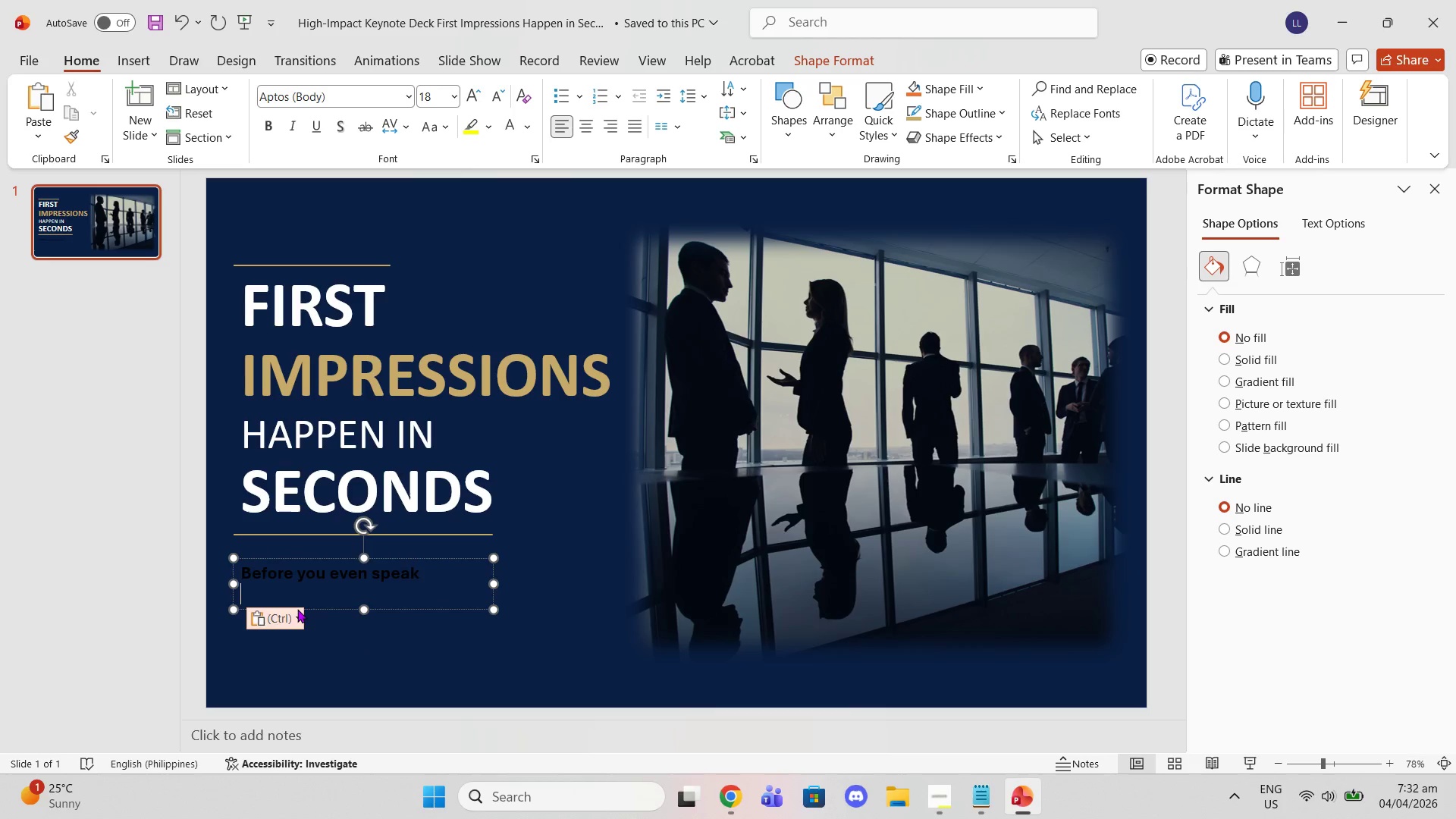 
left_click([299, 612])
 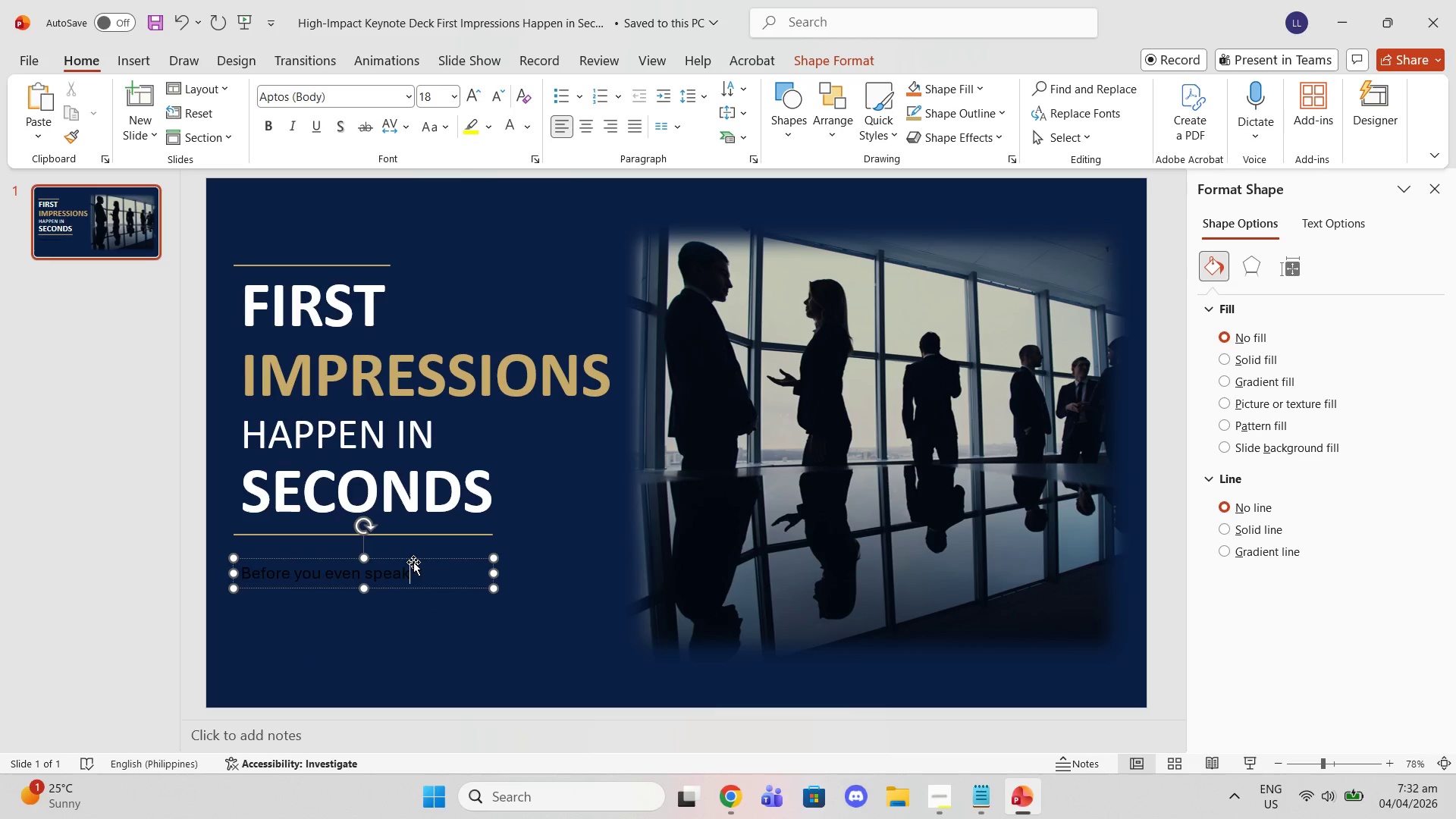 
key(Period)
 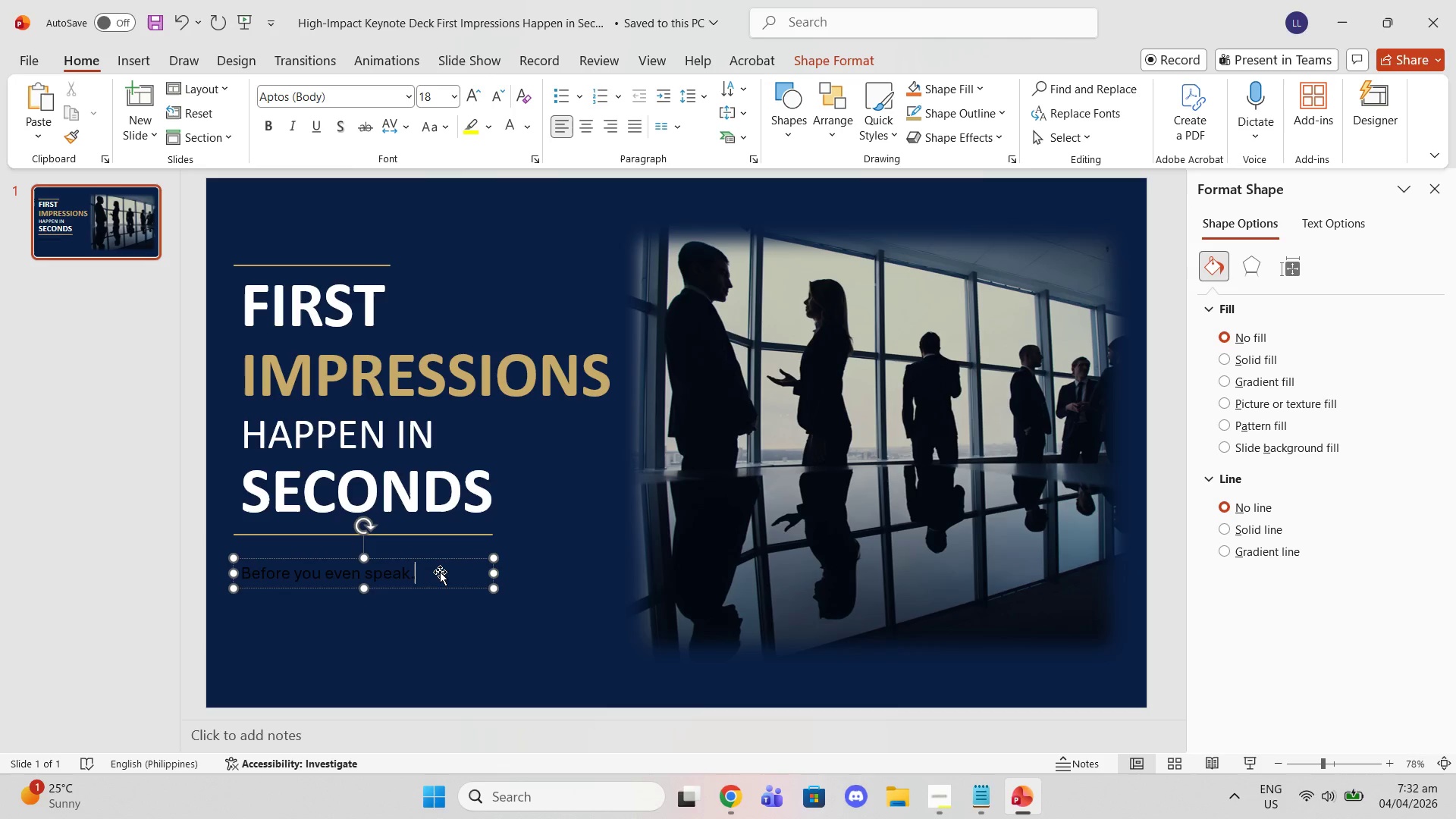 
wait(5.25)
 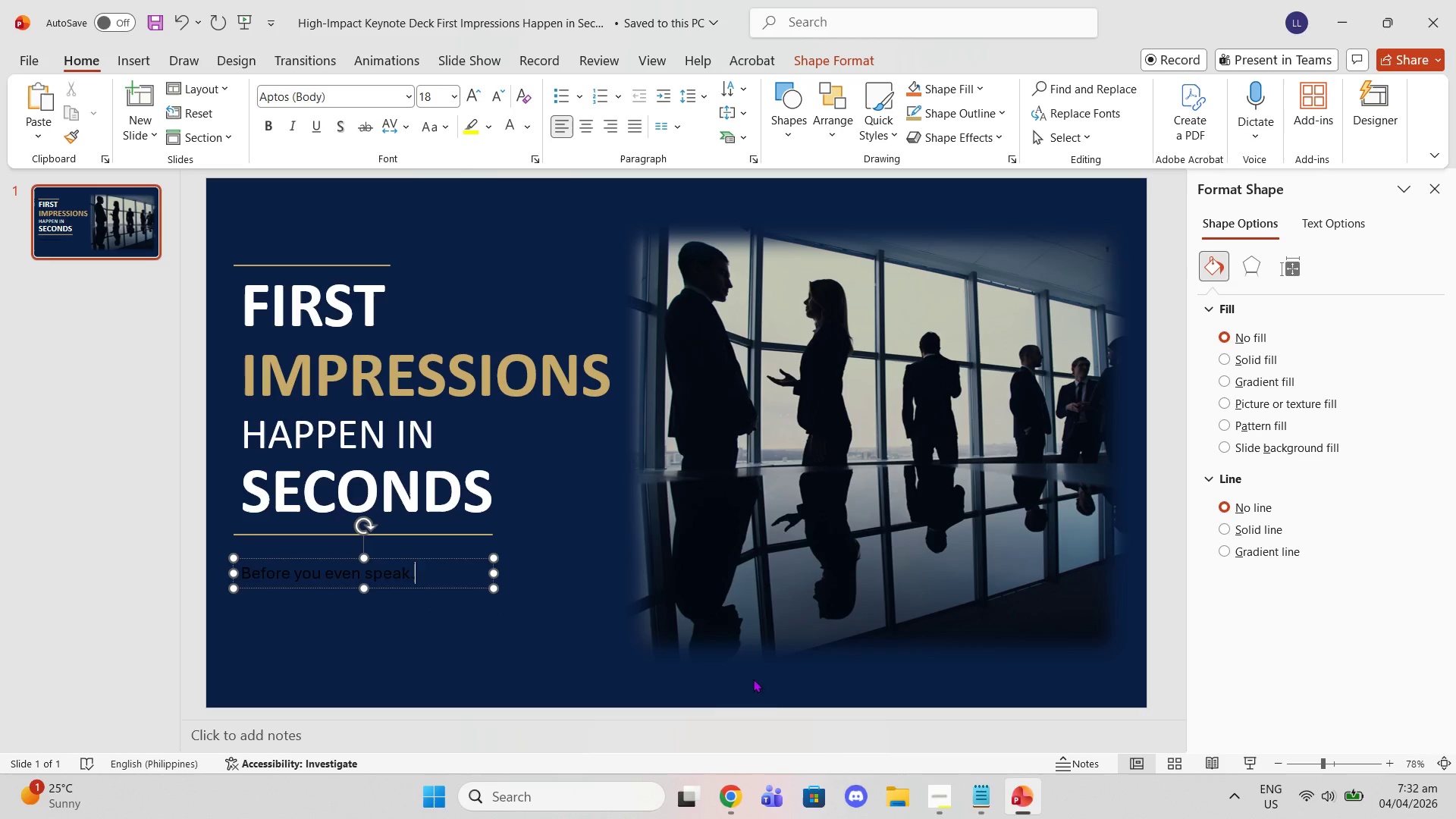 
left_click([407, 557])
 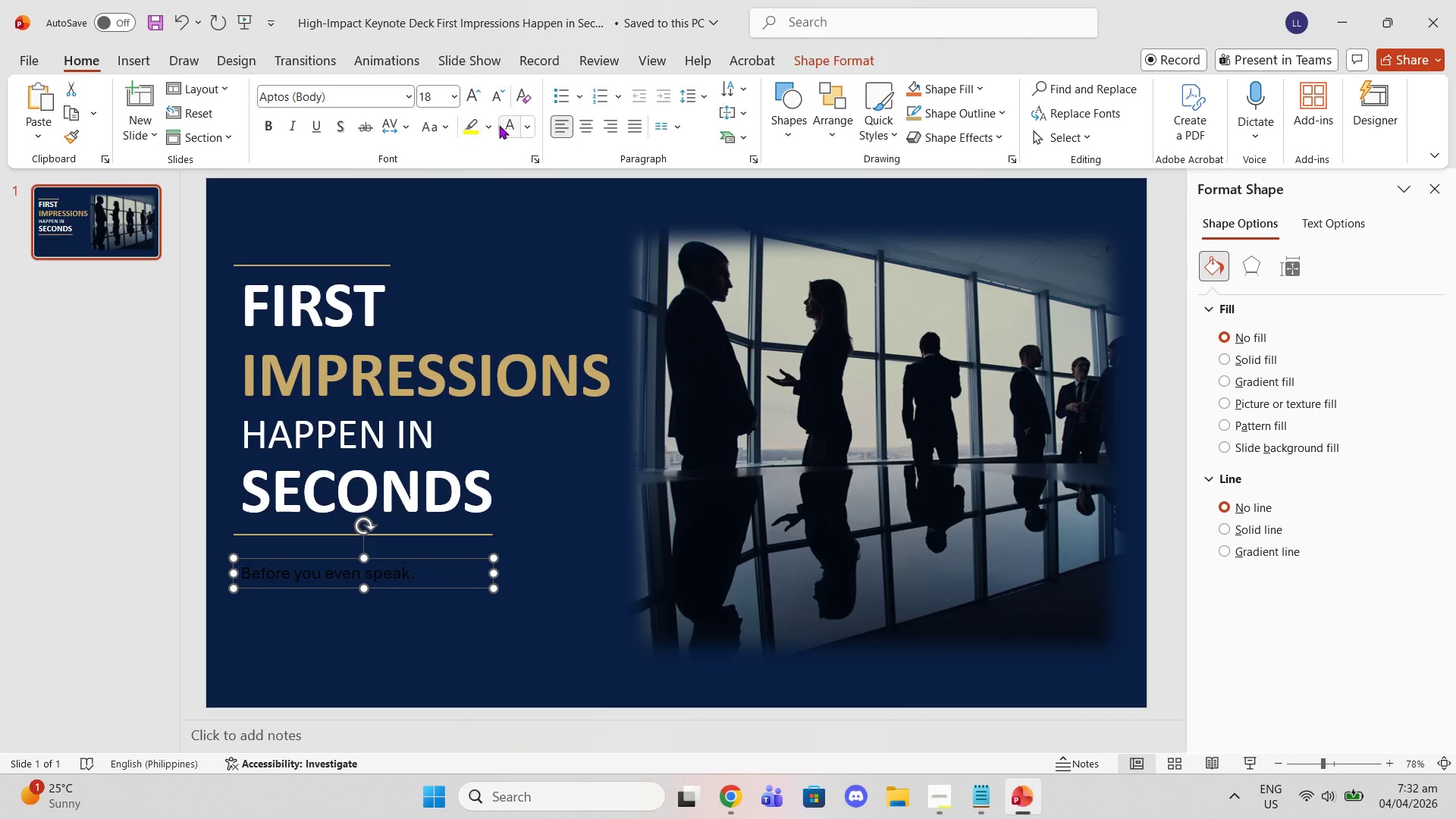 
left_click([520, 126])
 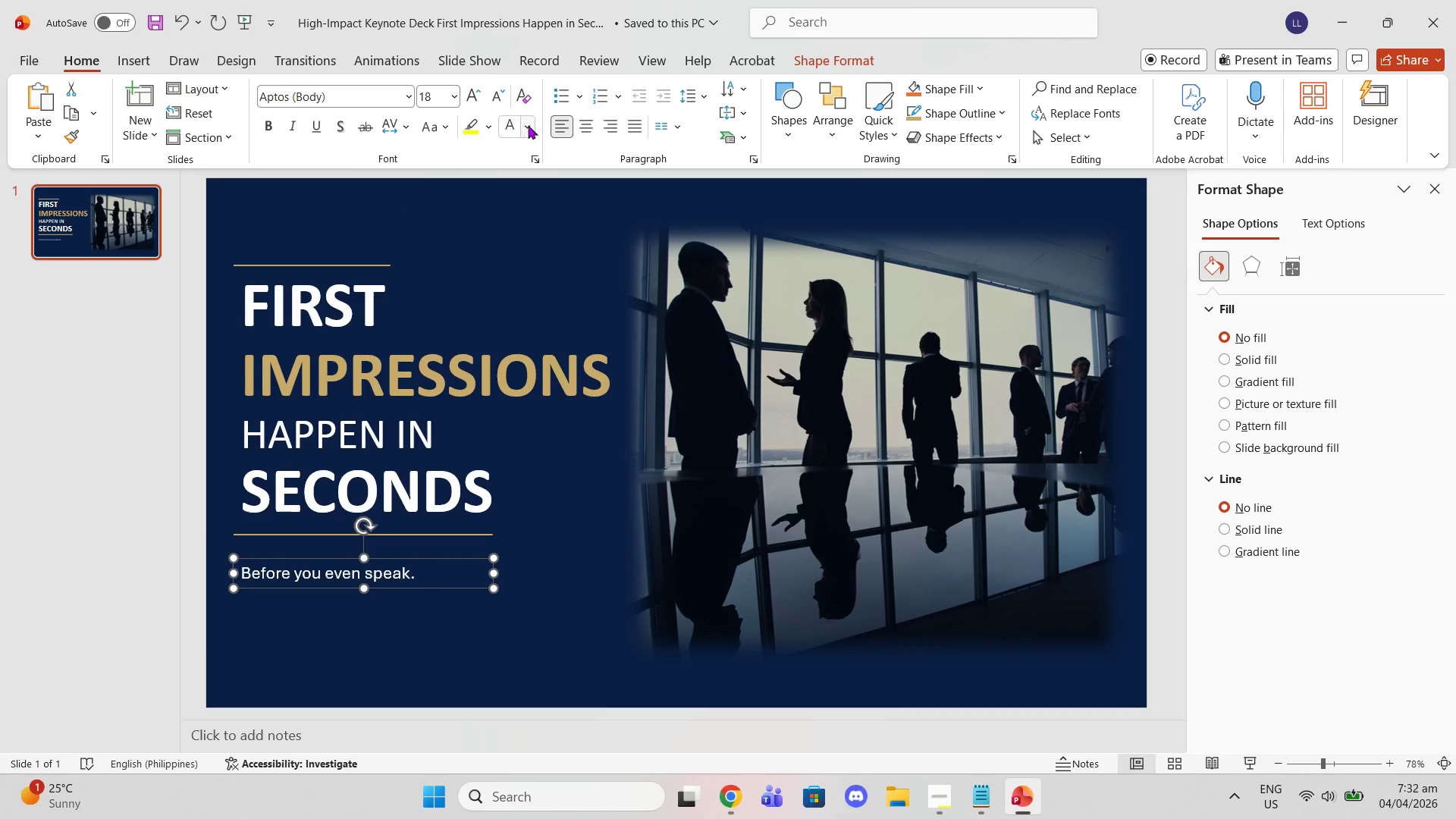 
left_click([529, 124])
 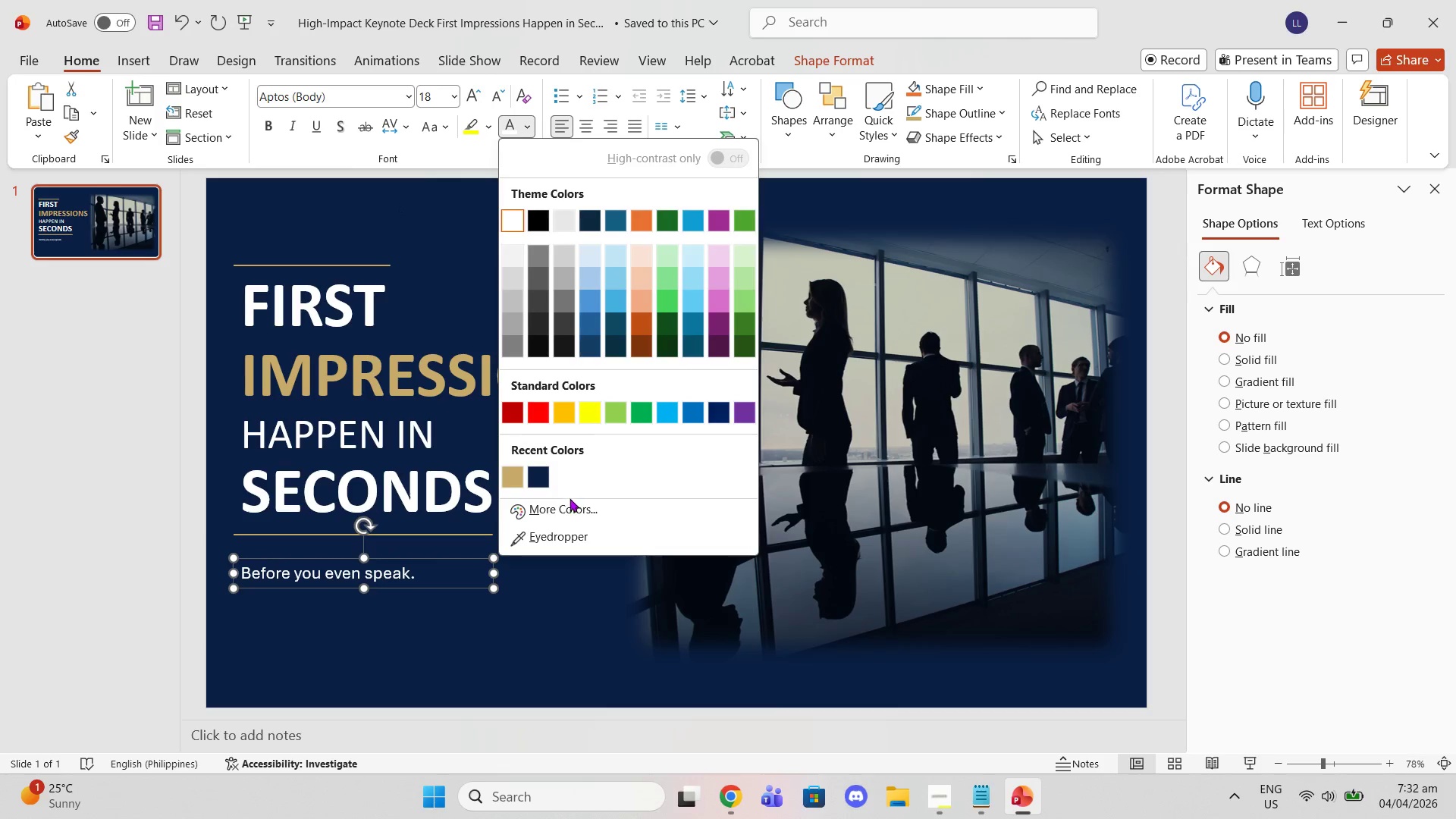 
left_click([573, 522])
 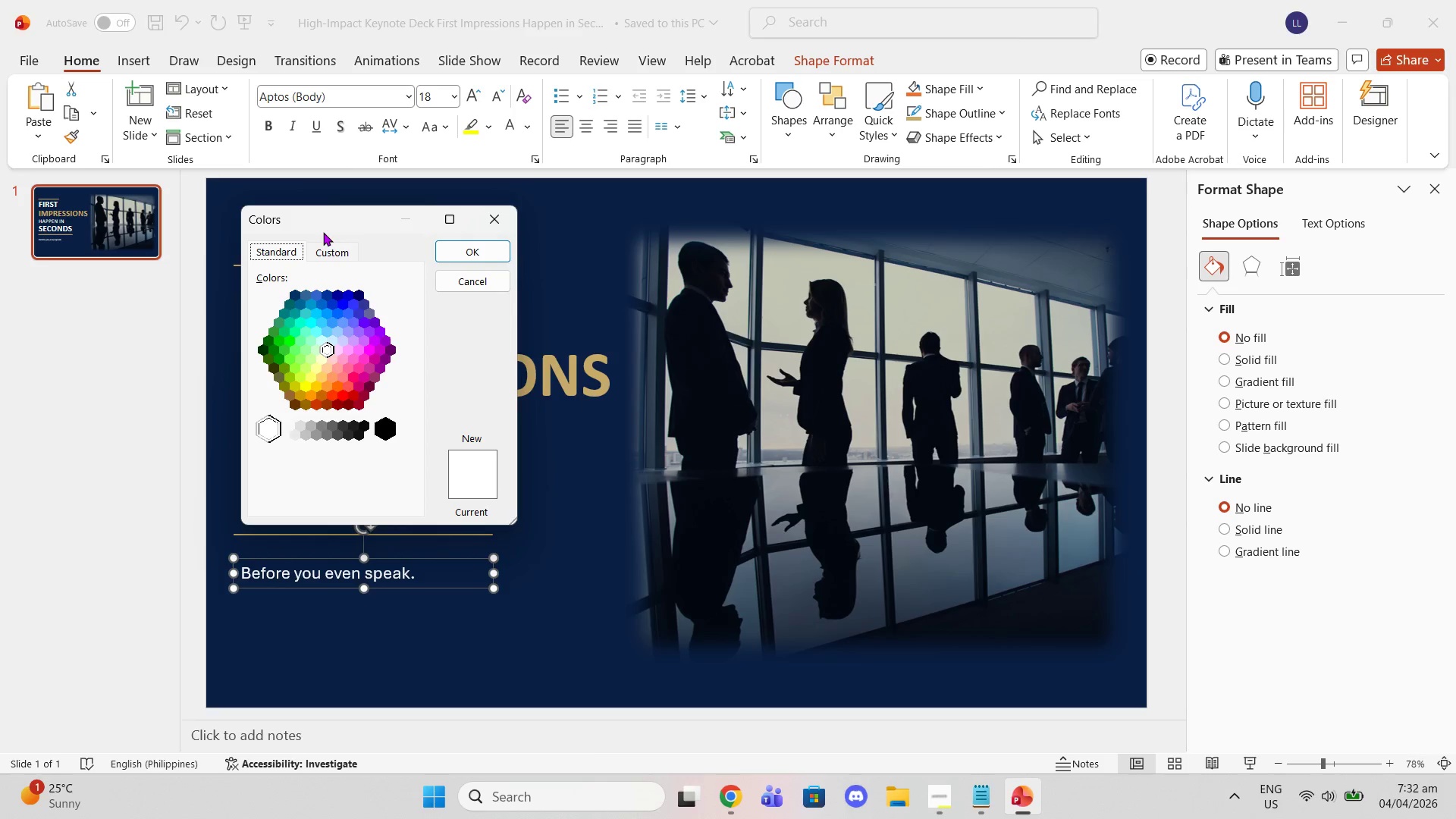 
double_click([328, 246])
 